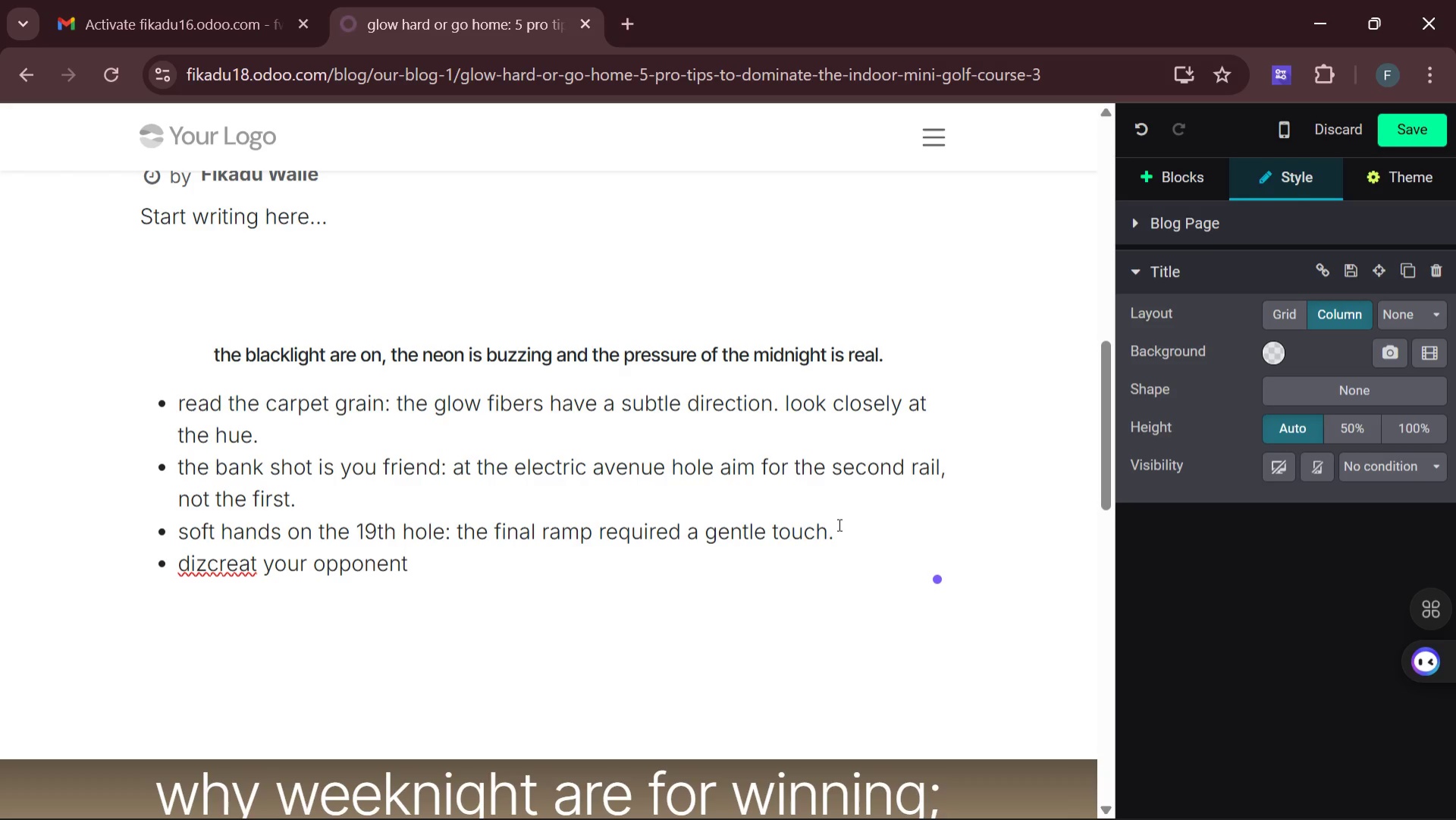 
type((legally).)
 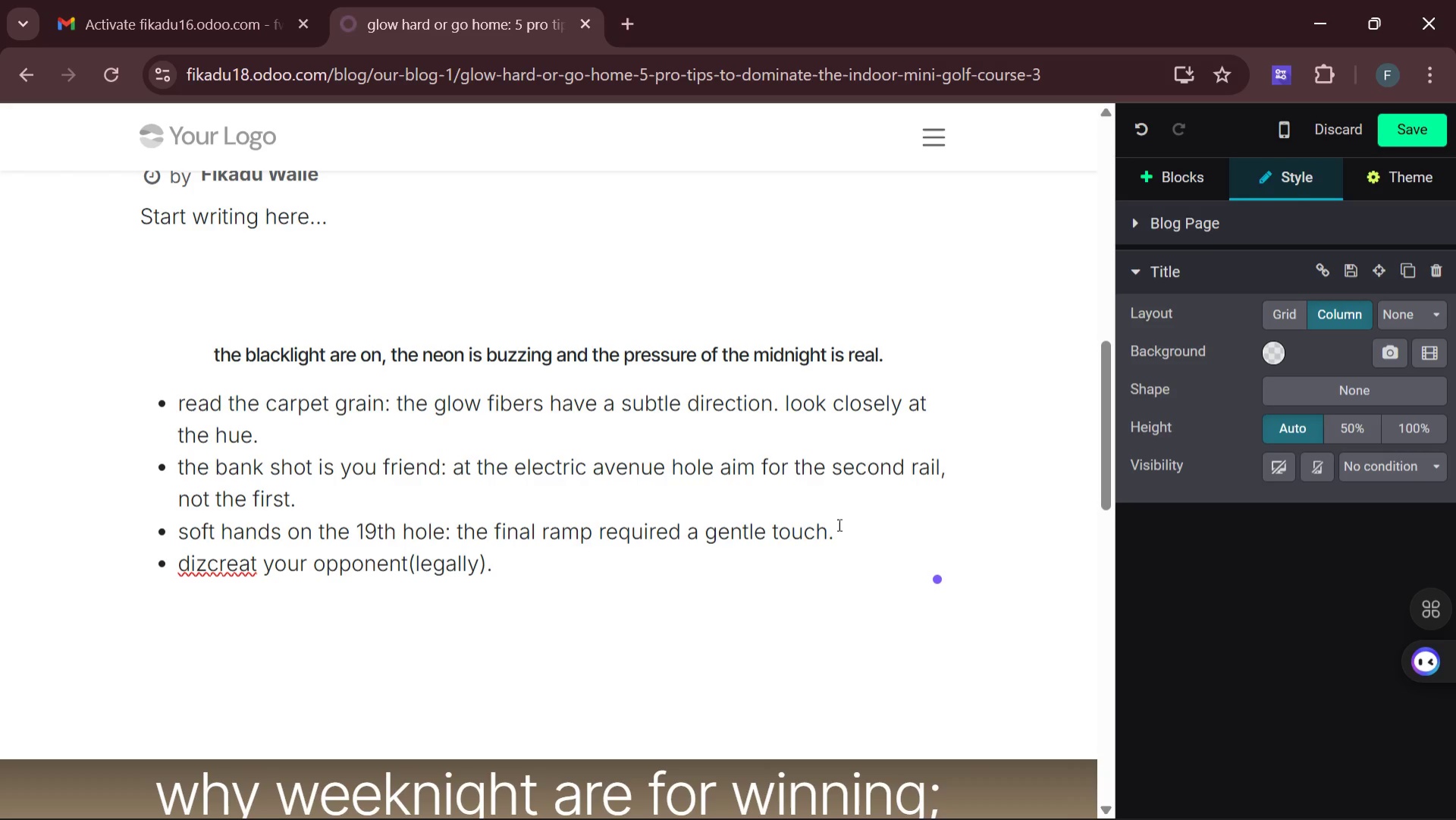 
left_click([201, 563])
 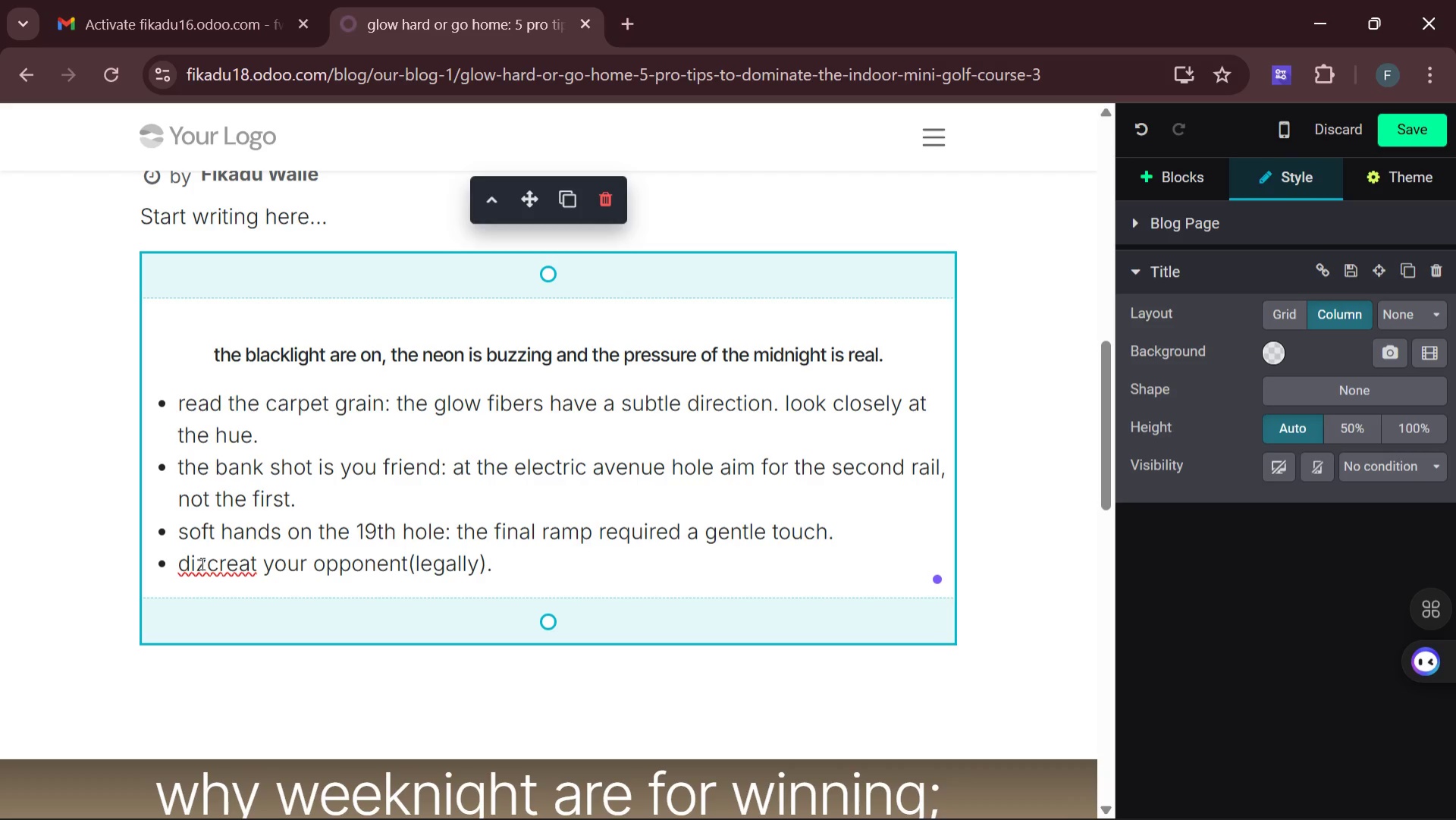 
key(ArrowRight)
 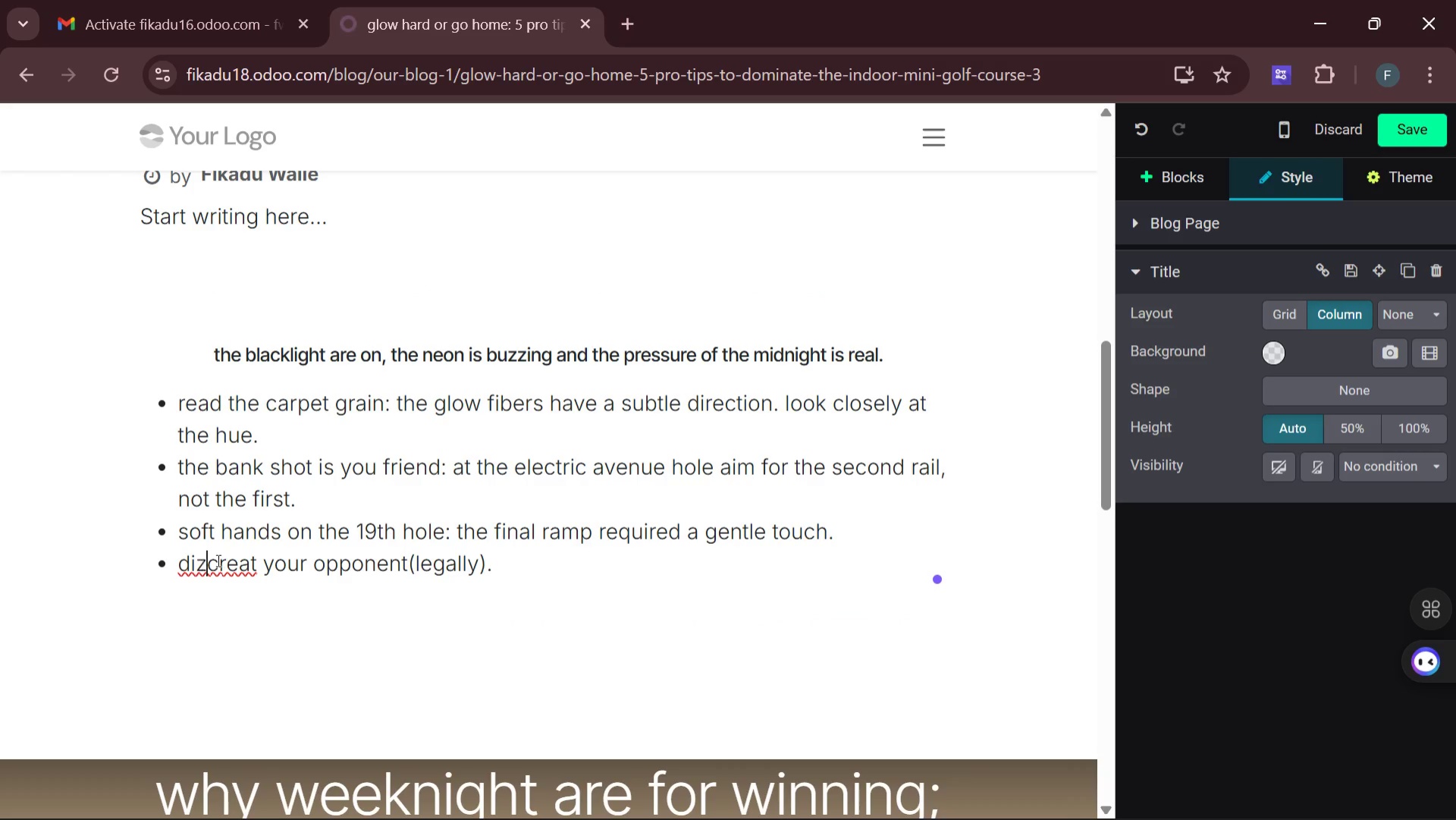 
key(Backspace)
 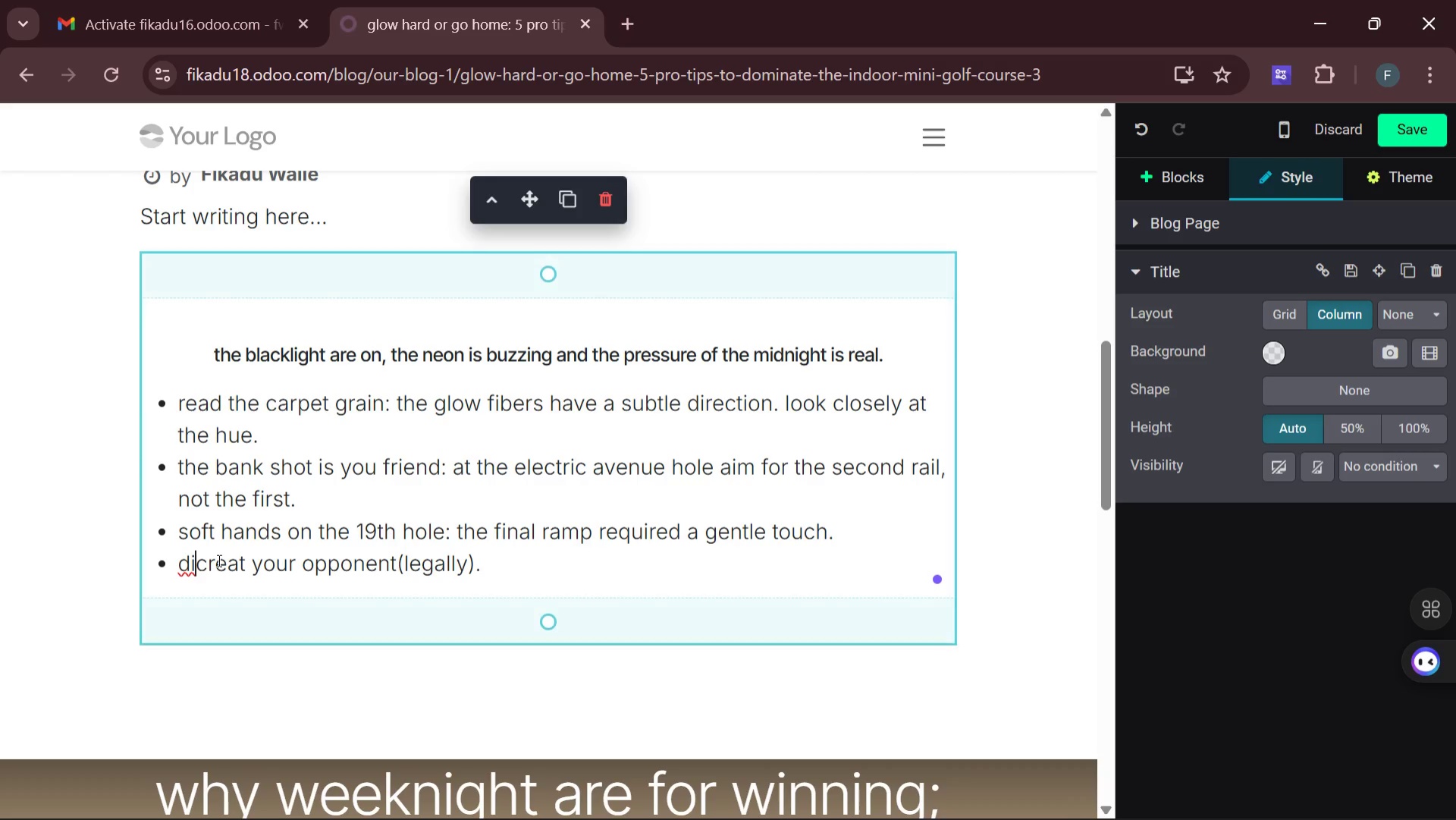 
key(S)
 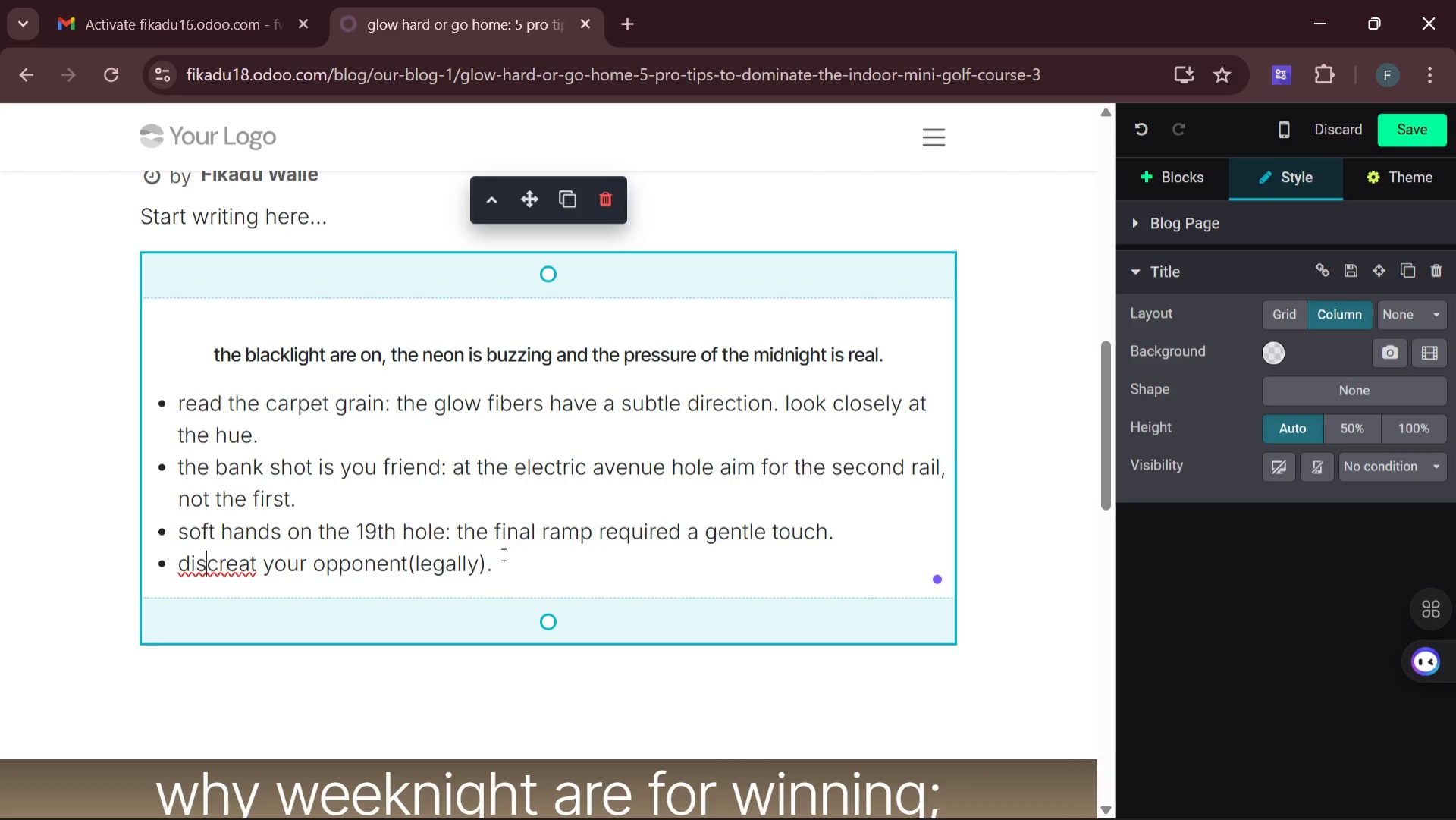 
left_click([504, 561])
 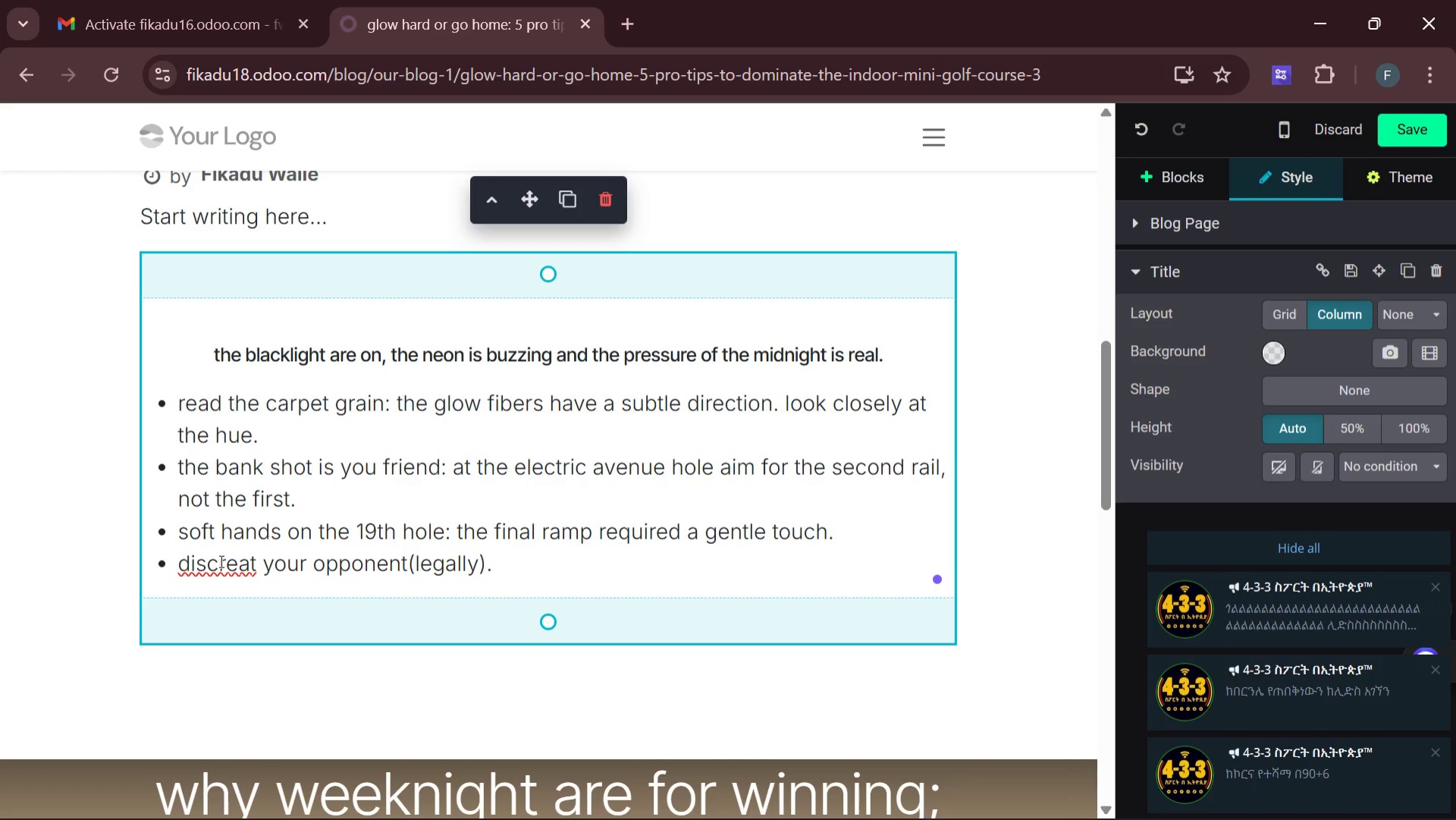 
wait(5.61)
 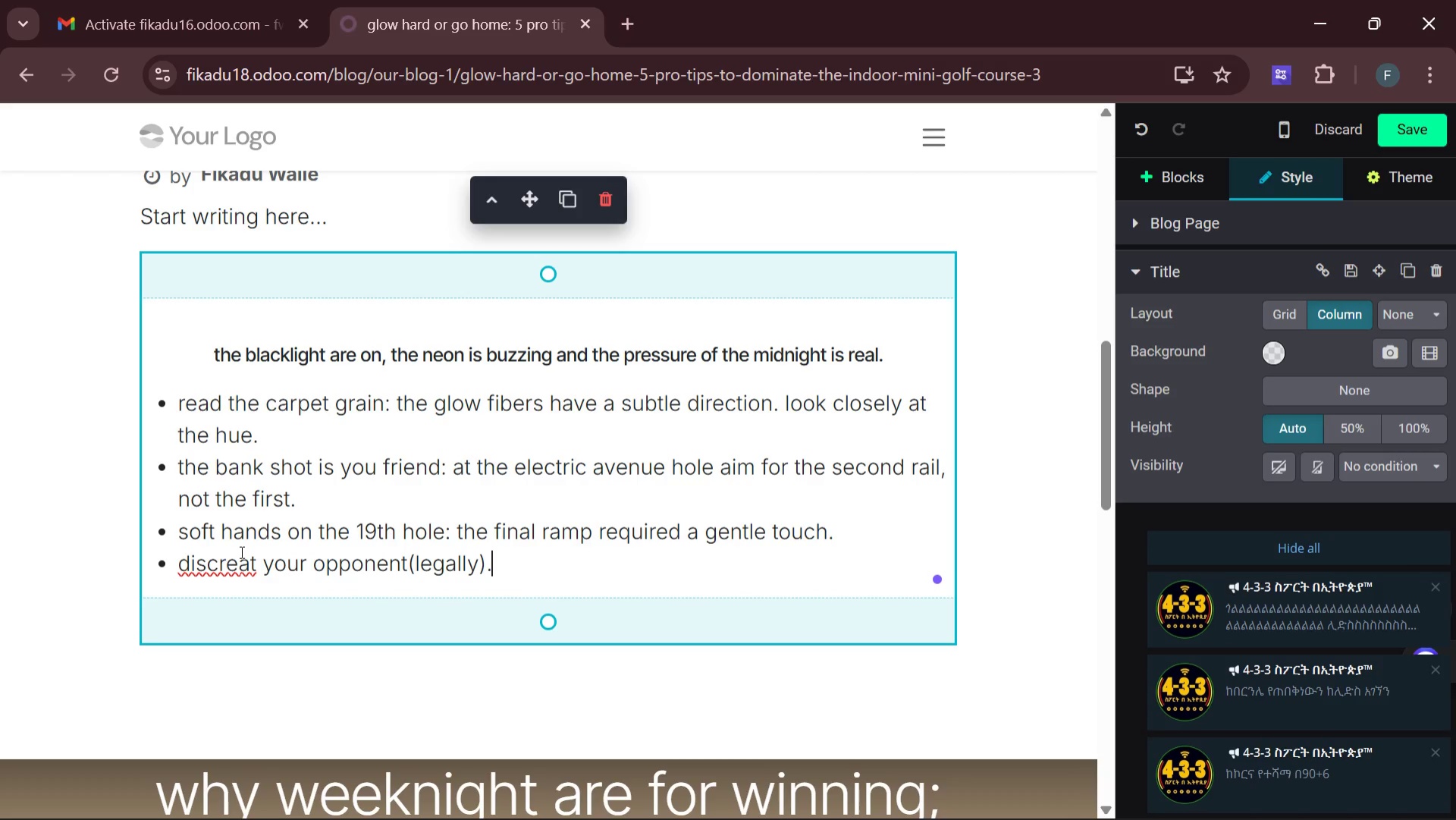 
left_click([253, 564])
 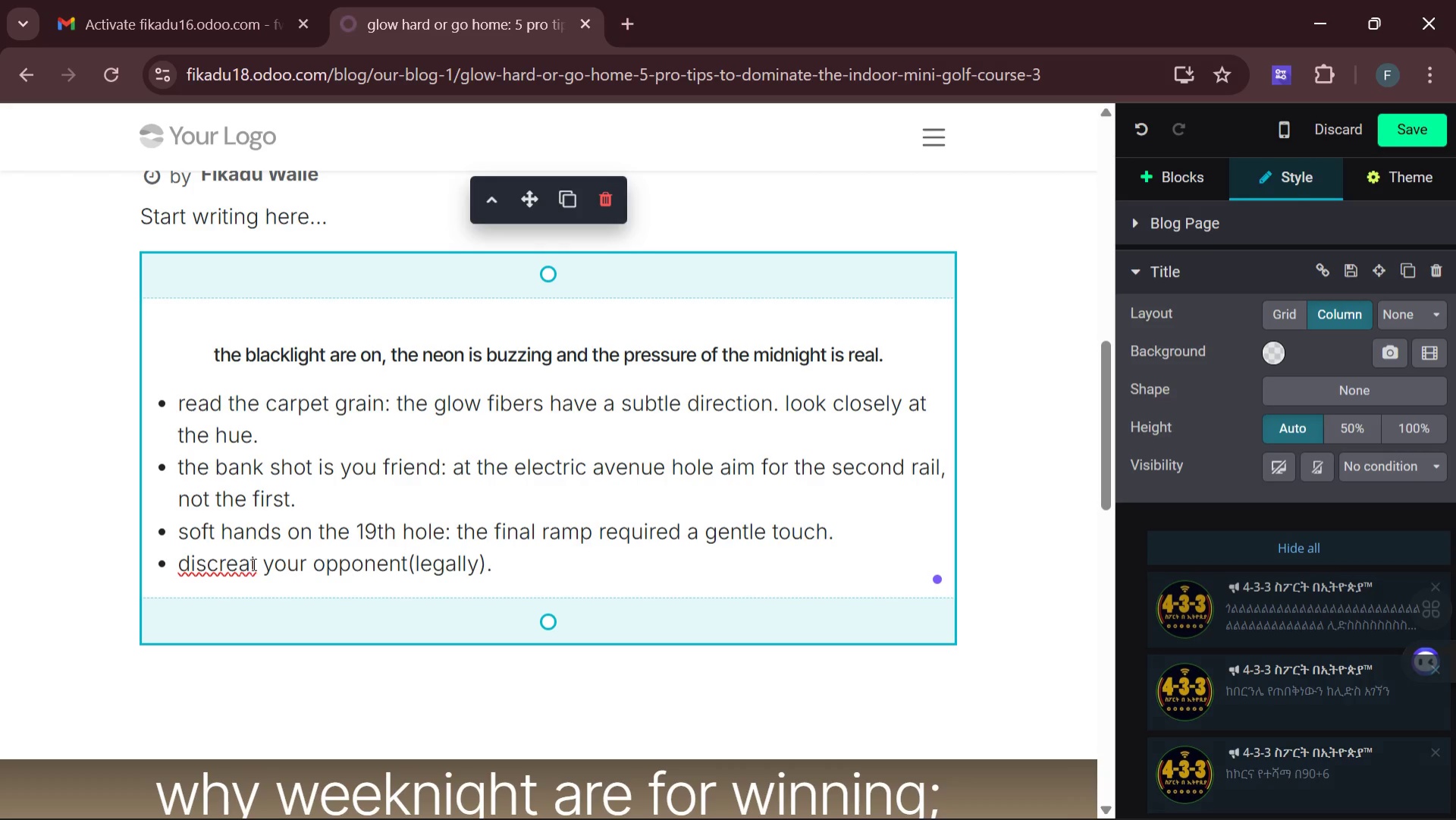 
key(Backspace)
key(Backspace)
key(Backspace)
key(Backspace)
type(trac)
 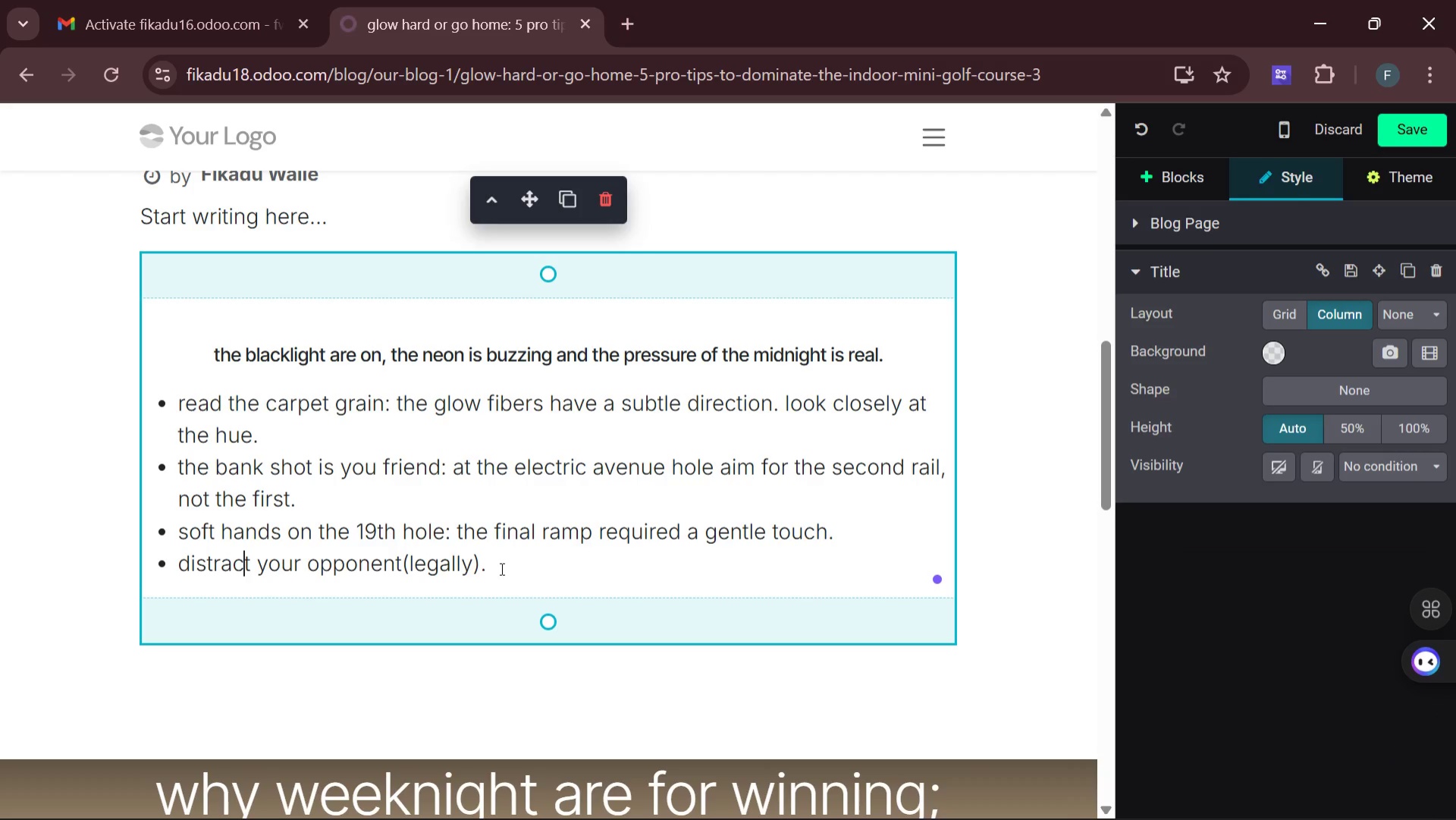 
left_click([503, 570])
 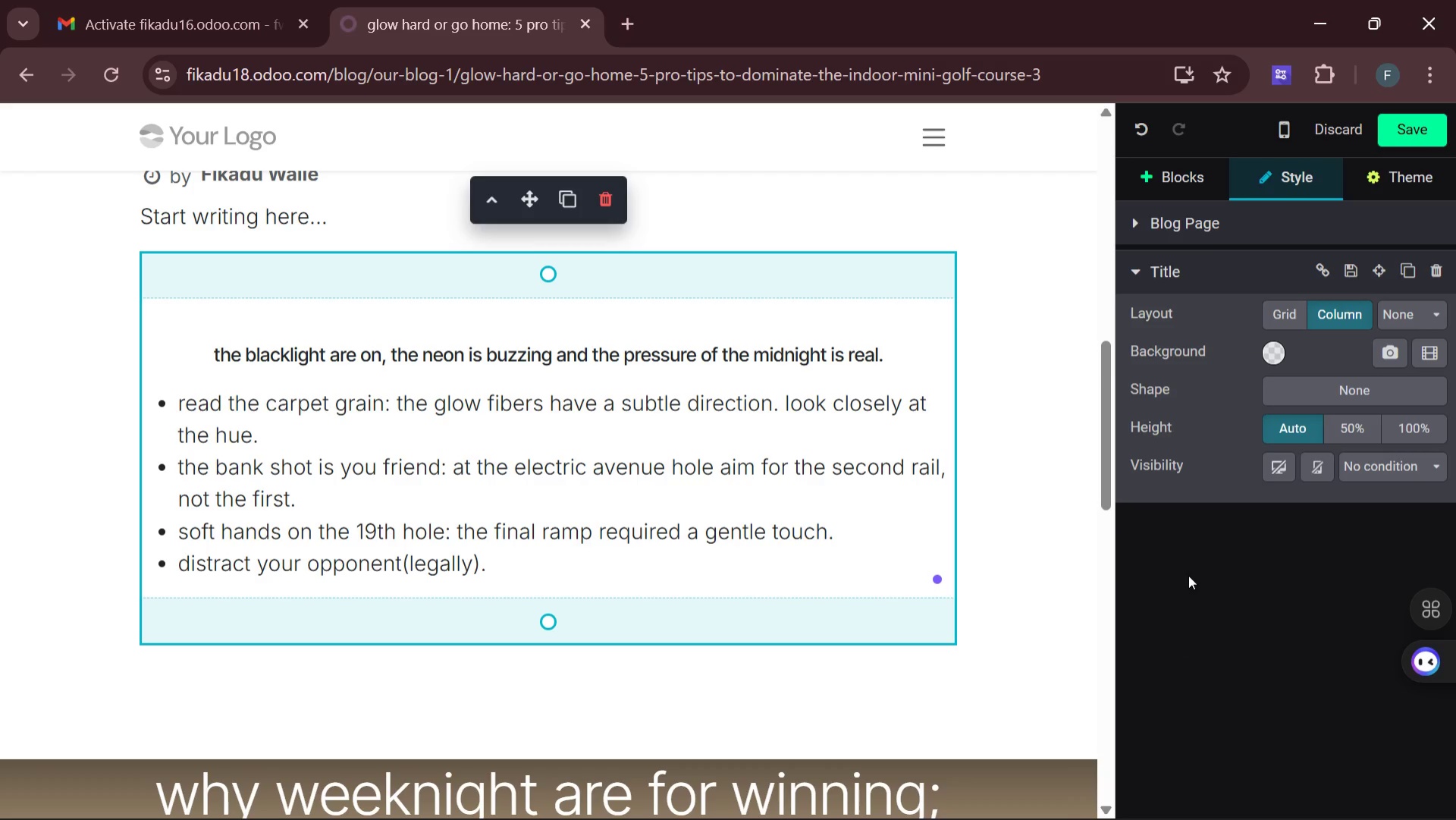 
wait(6.64)
 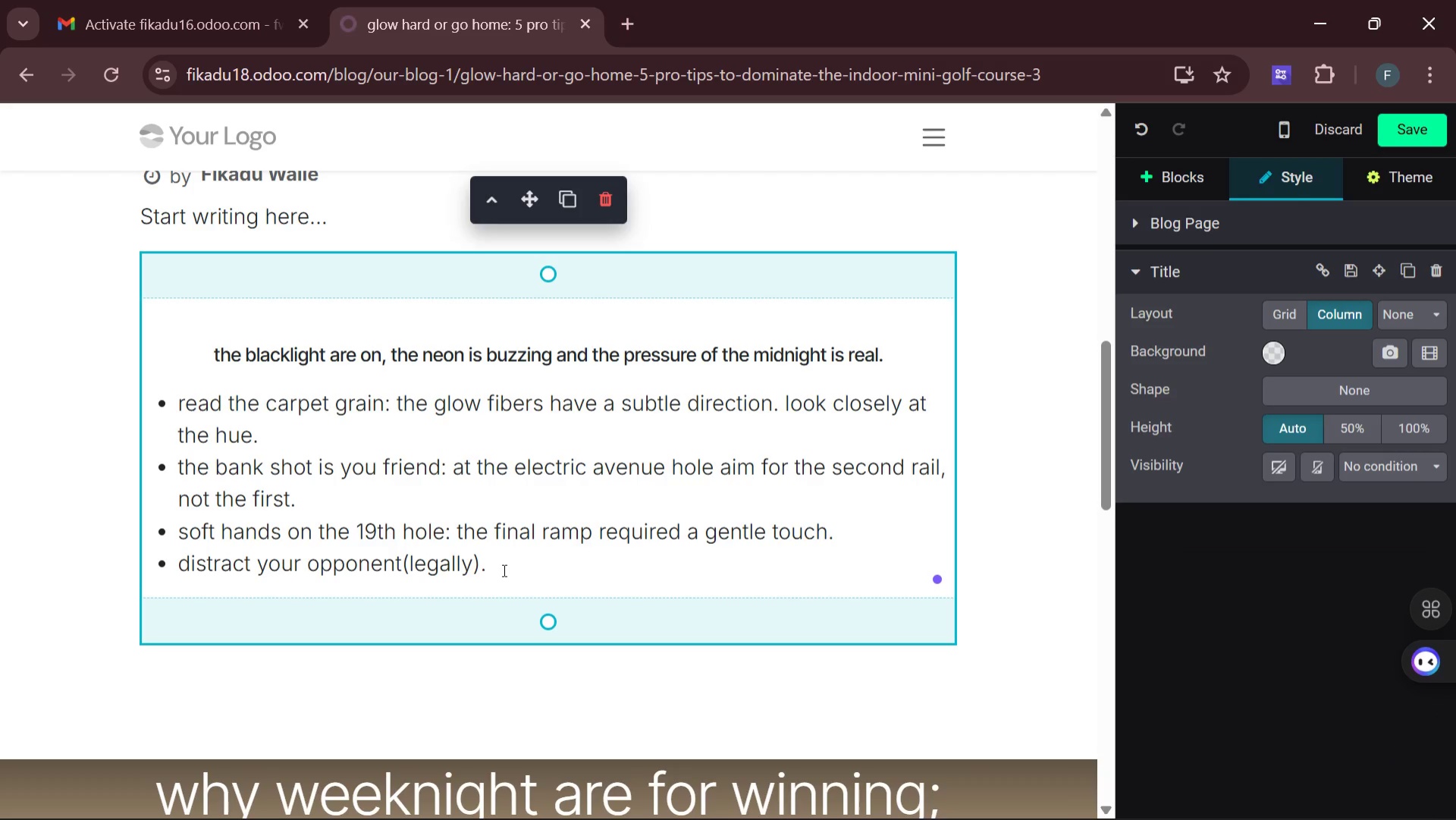 
left_click([1032, 800])
 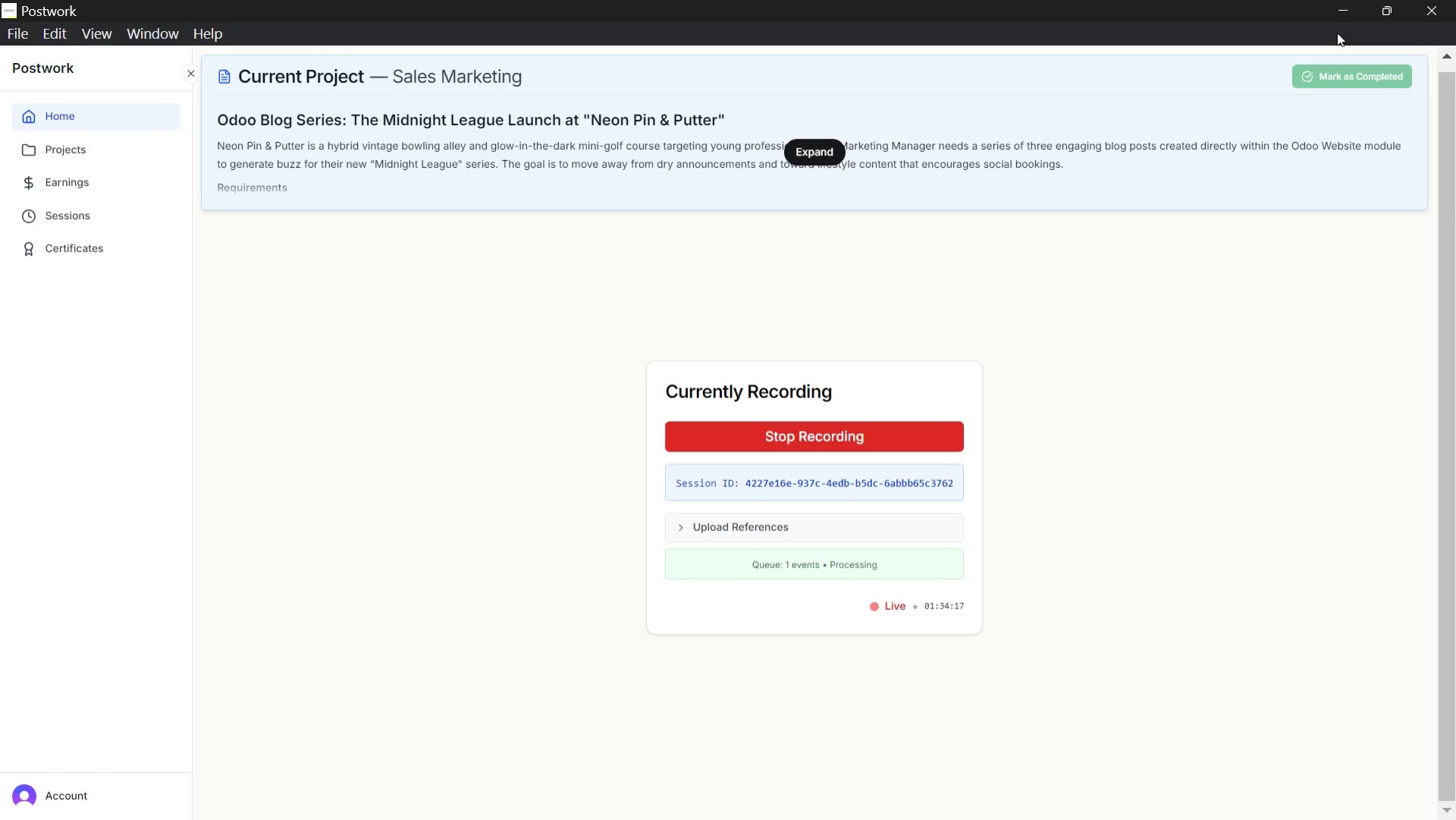 
wait(31.31)
 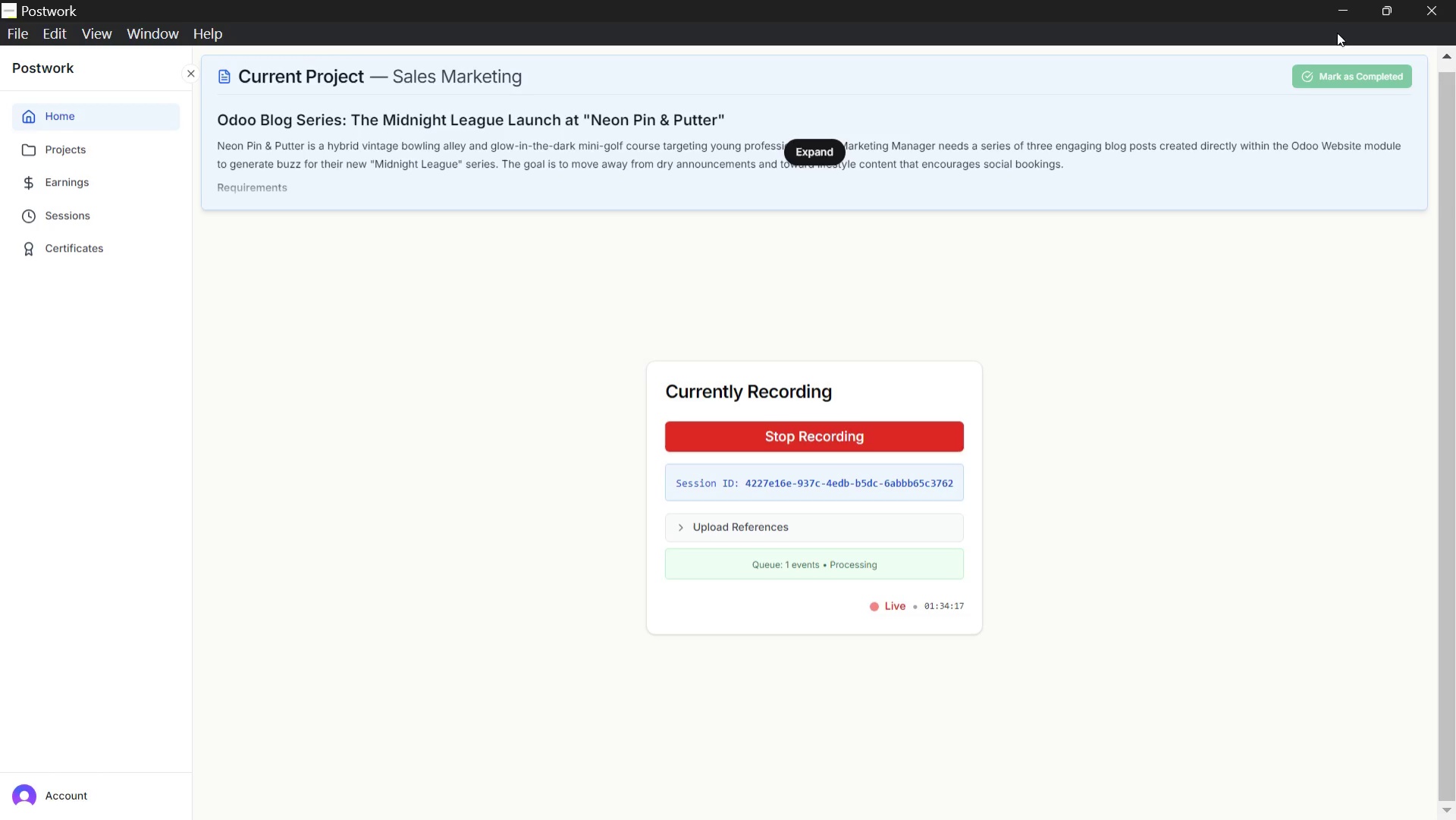 
left_click([1169, 174])
 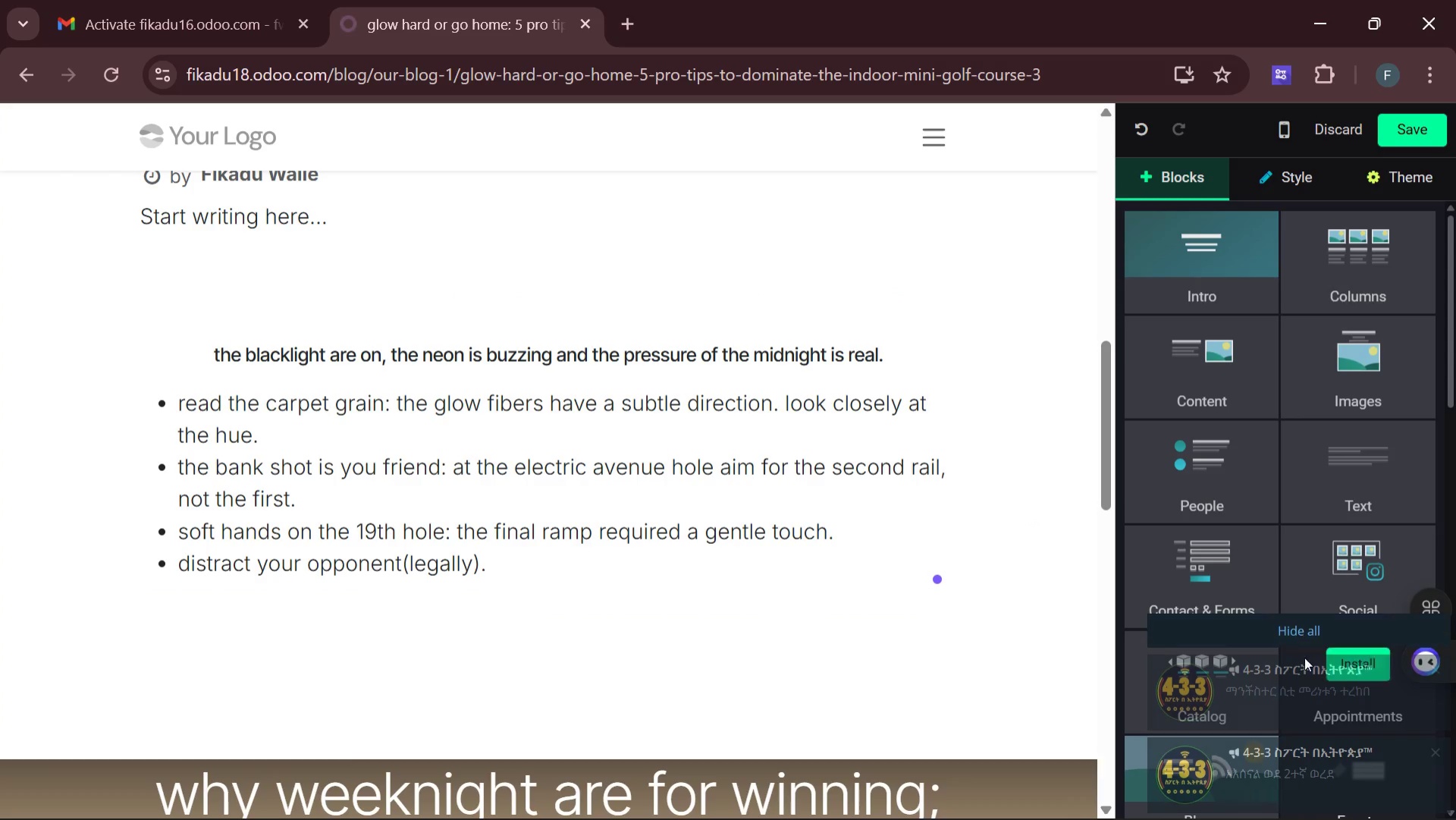 
left_click([1301, 628])
 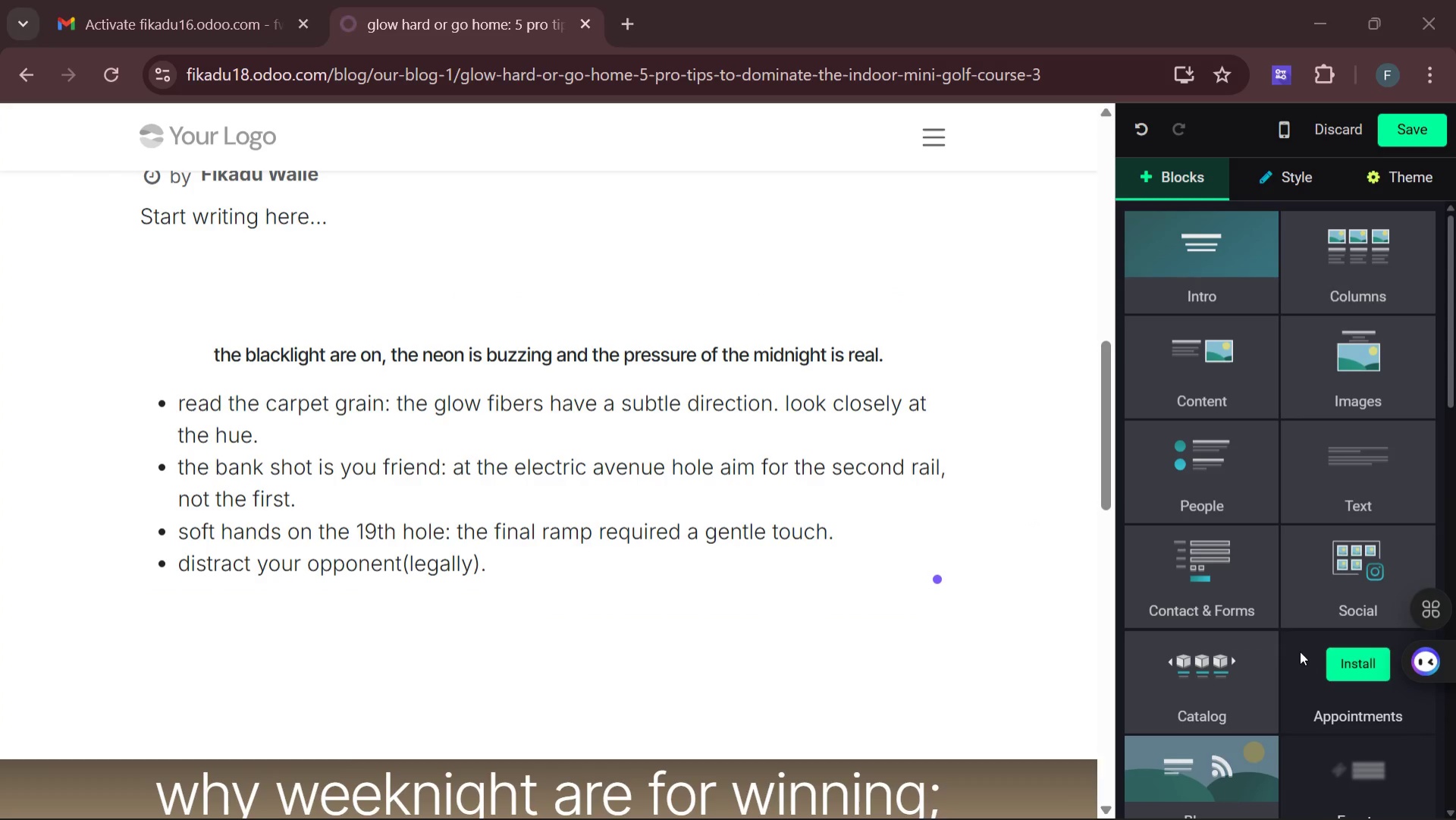 
mouse_move([1244, 698])
 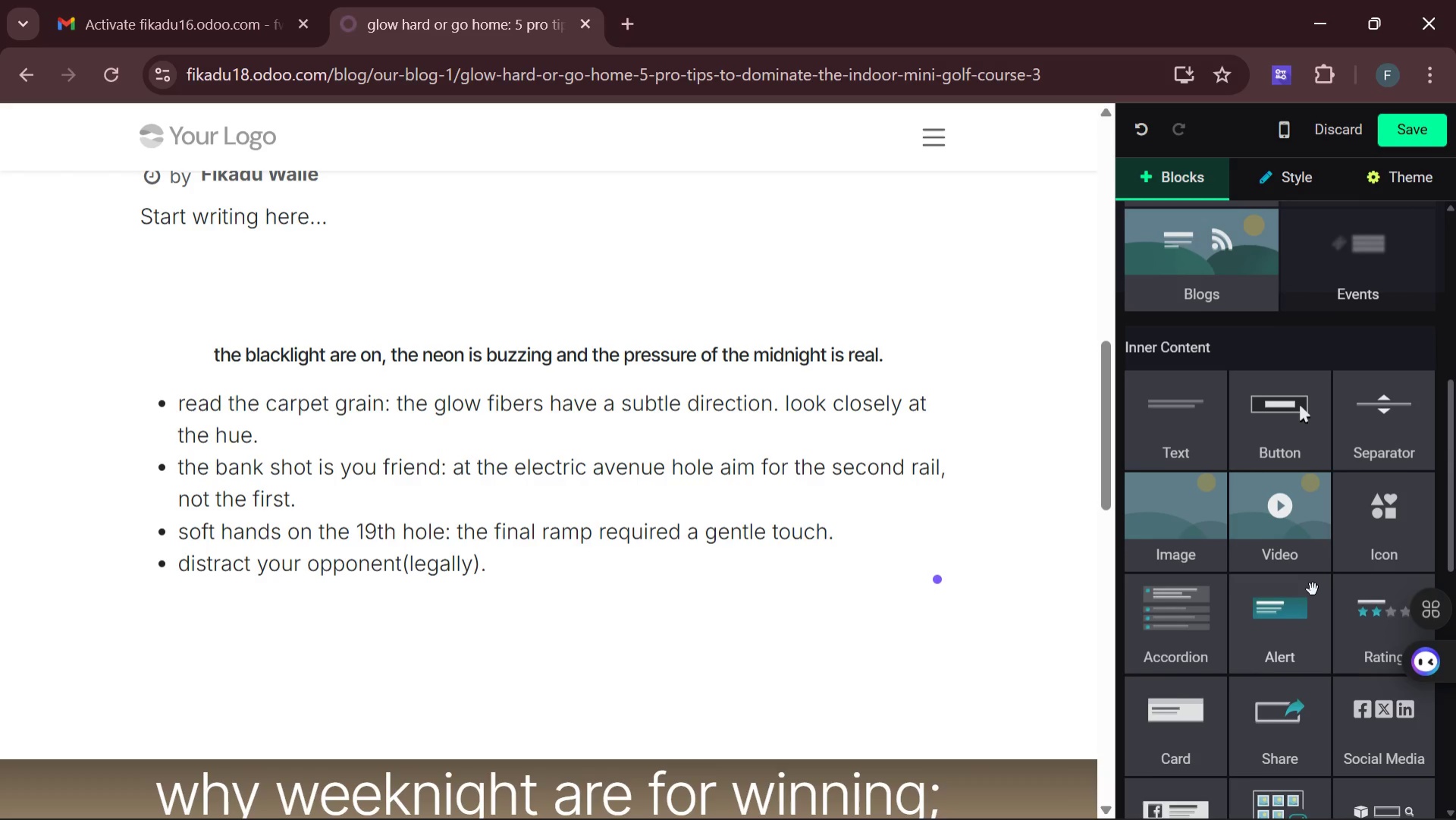 
wait(8.17)
 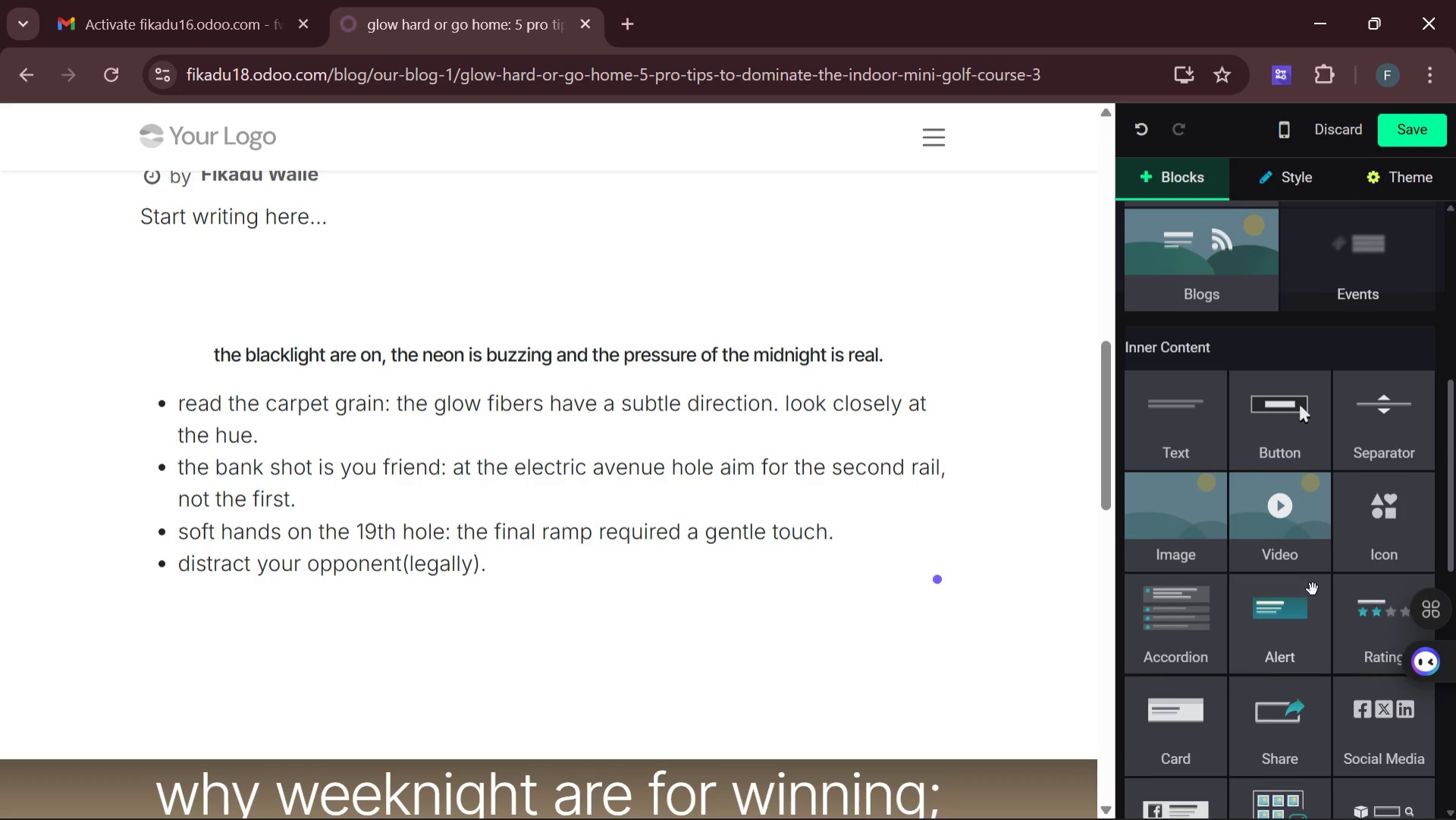 
left_click_drag(start_coordinate=[1294, 649], to_coordinate=[592, 677])
 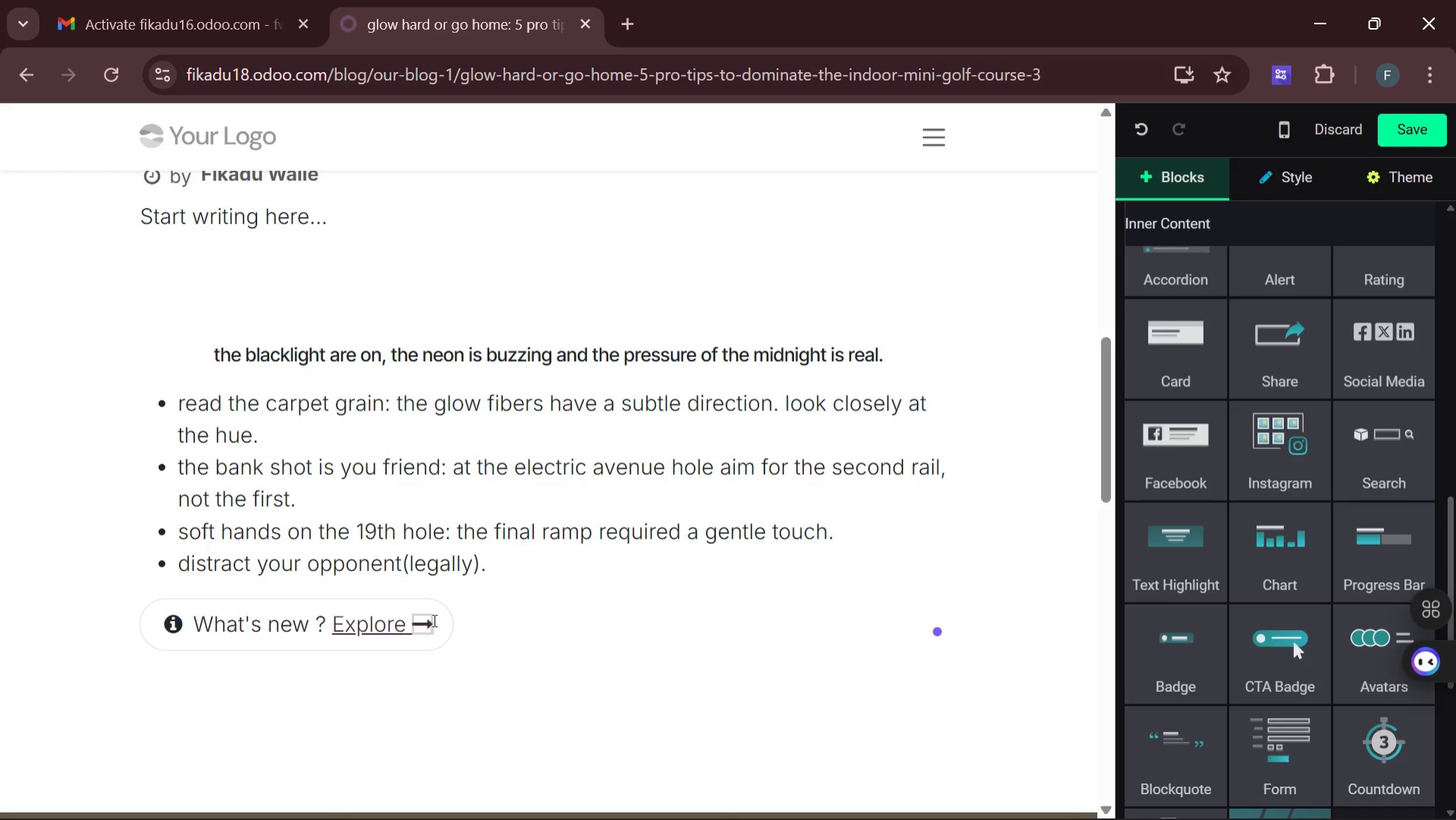 
left_click([434, 624])
 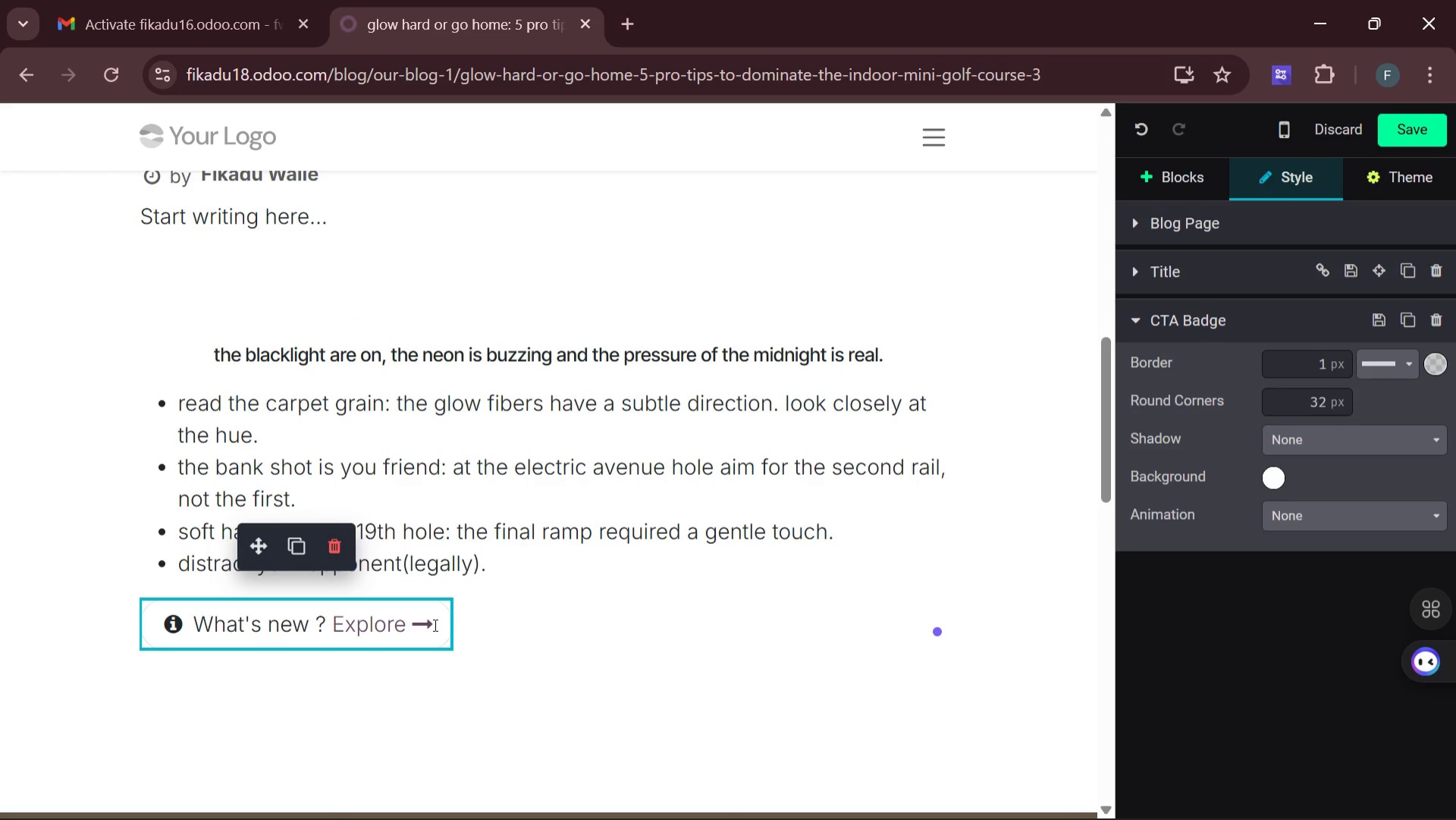 
hold_key(key=Backspace, duration=0.84)
 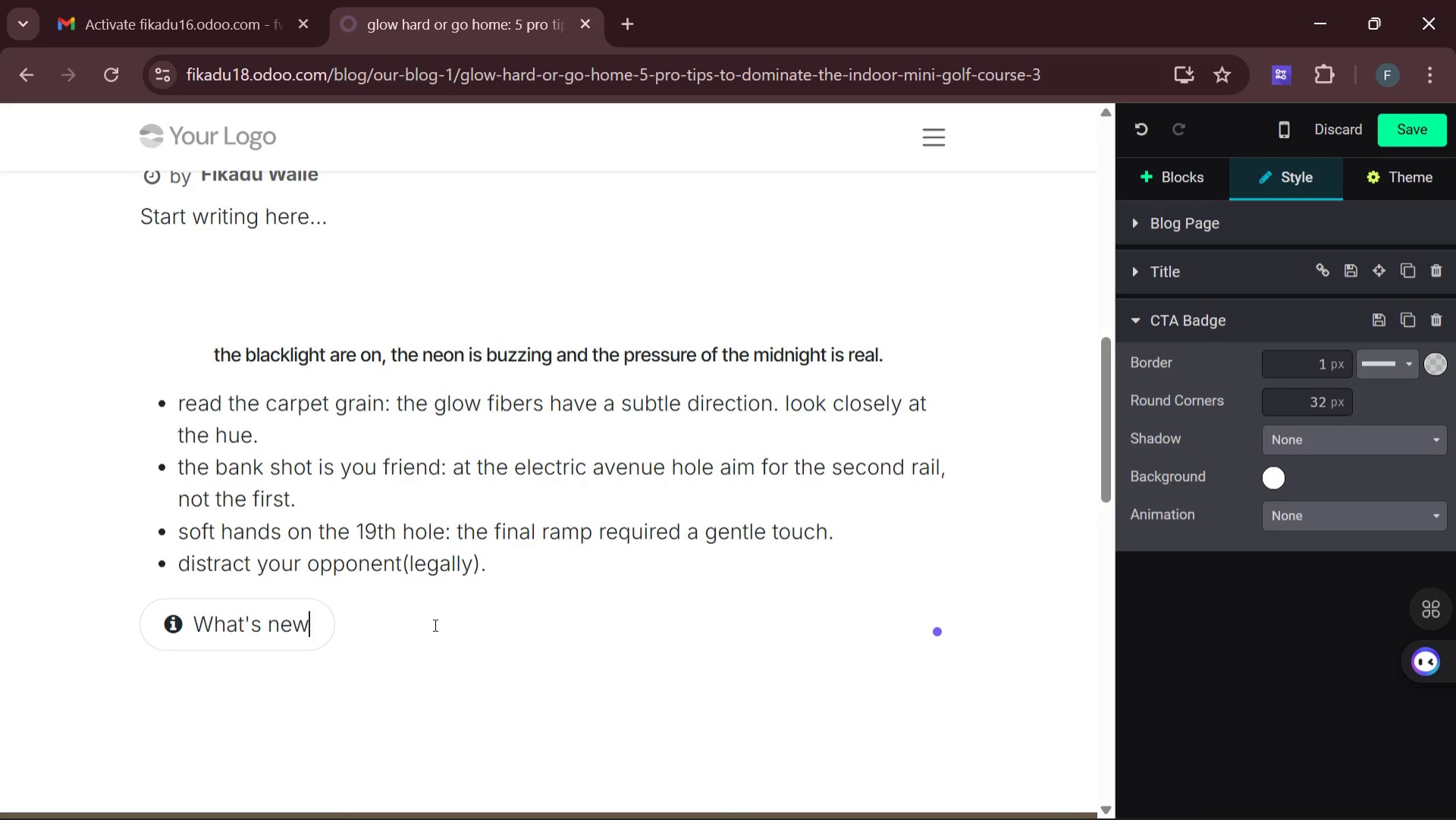 
key(Backspace)
 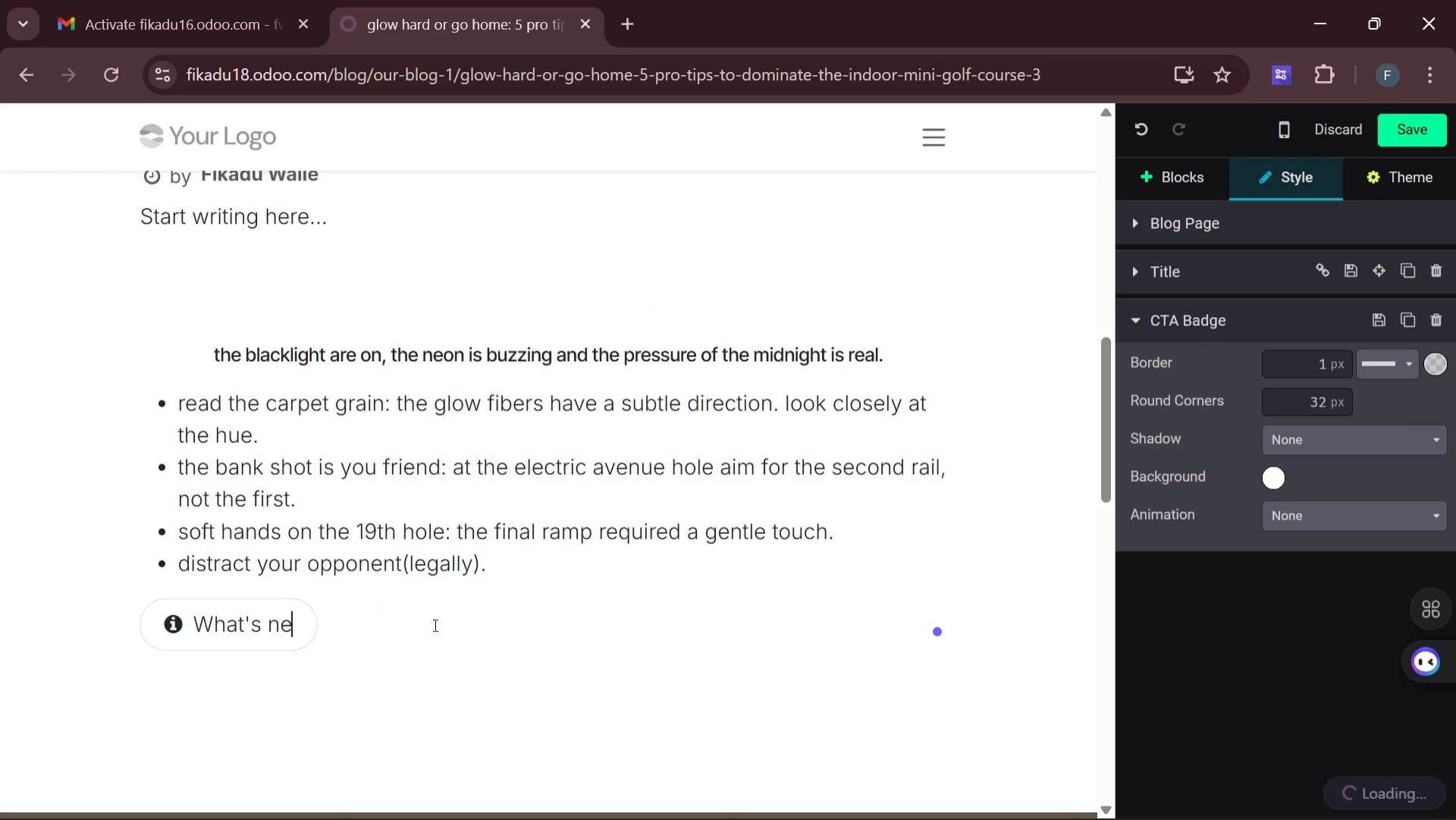 
key(Backspace)
 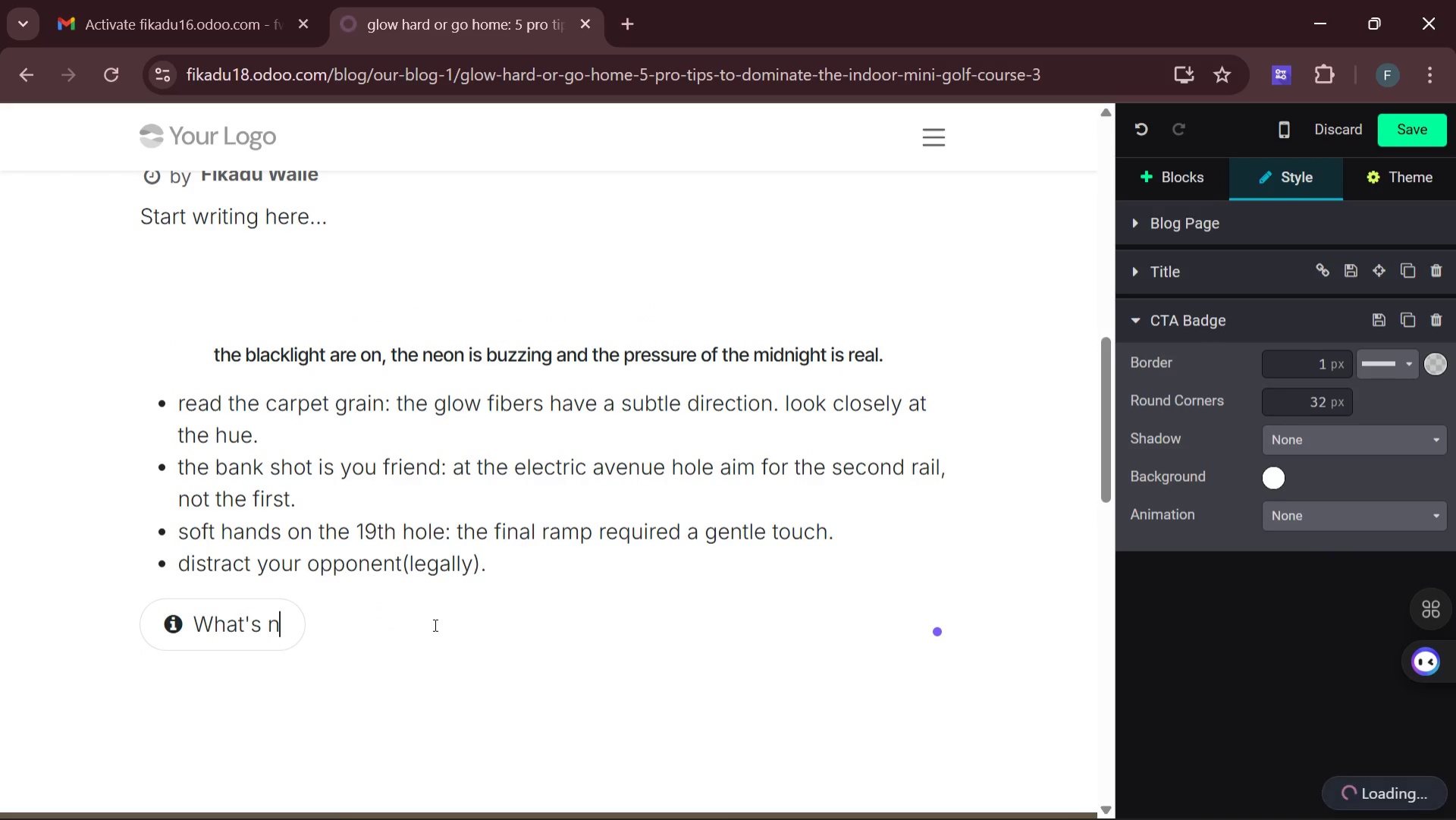 
key(Backspace)
 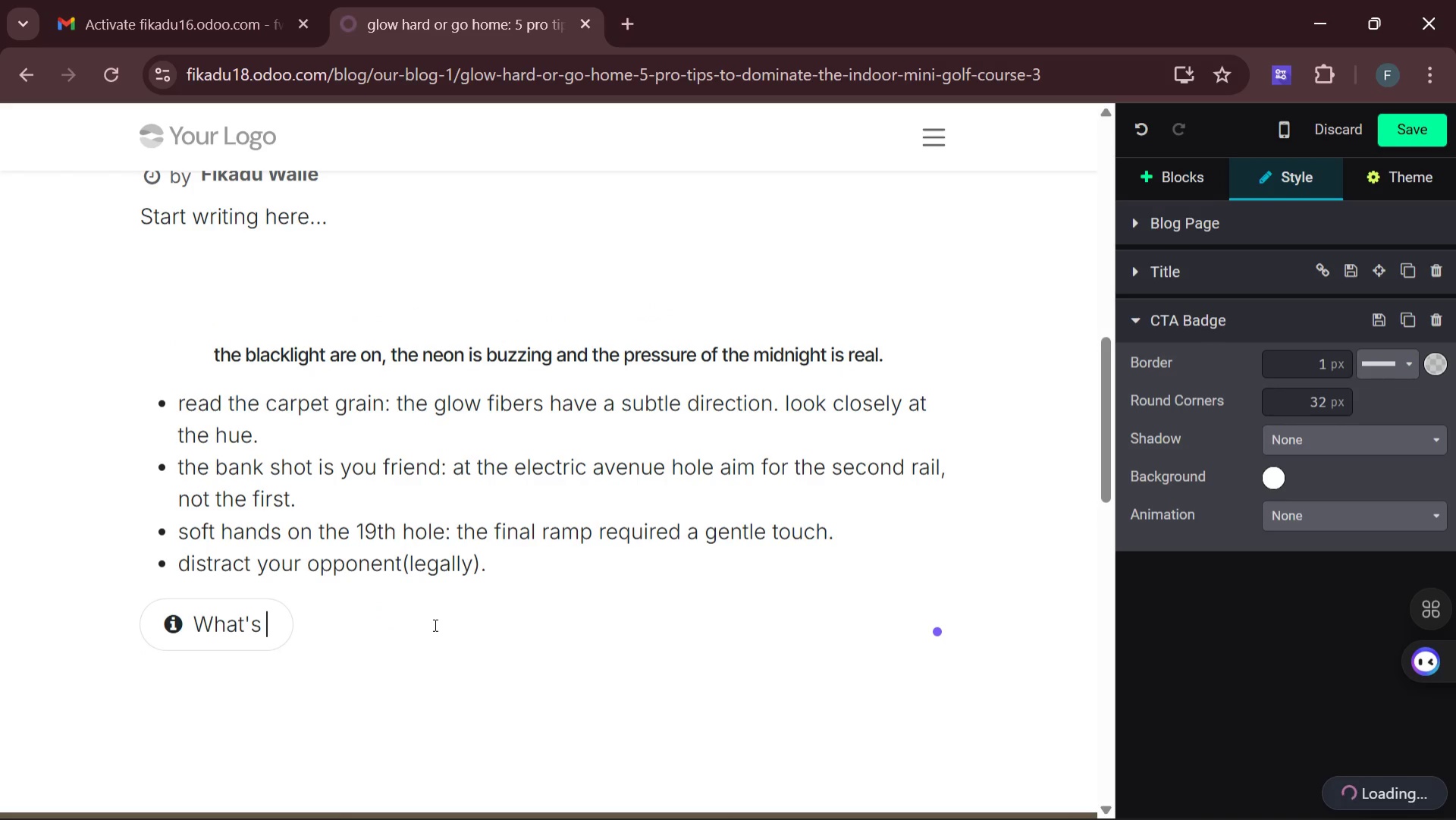 
key(Backspace)
 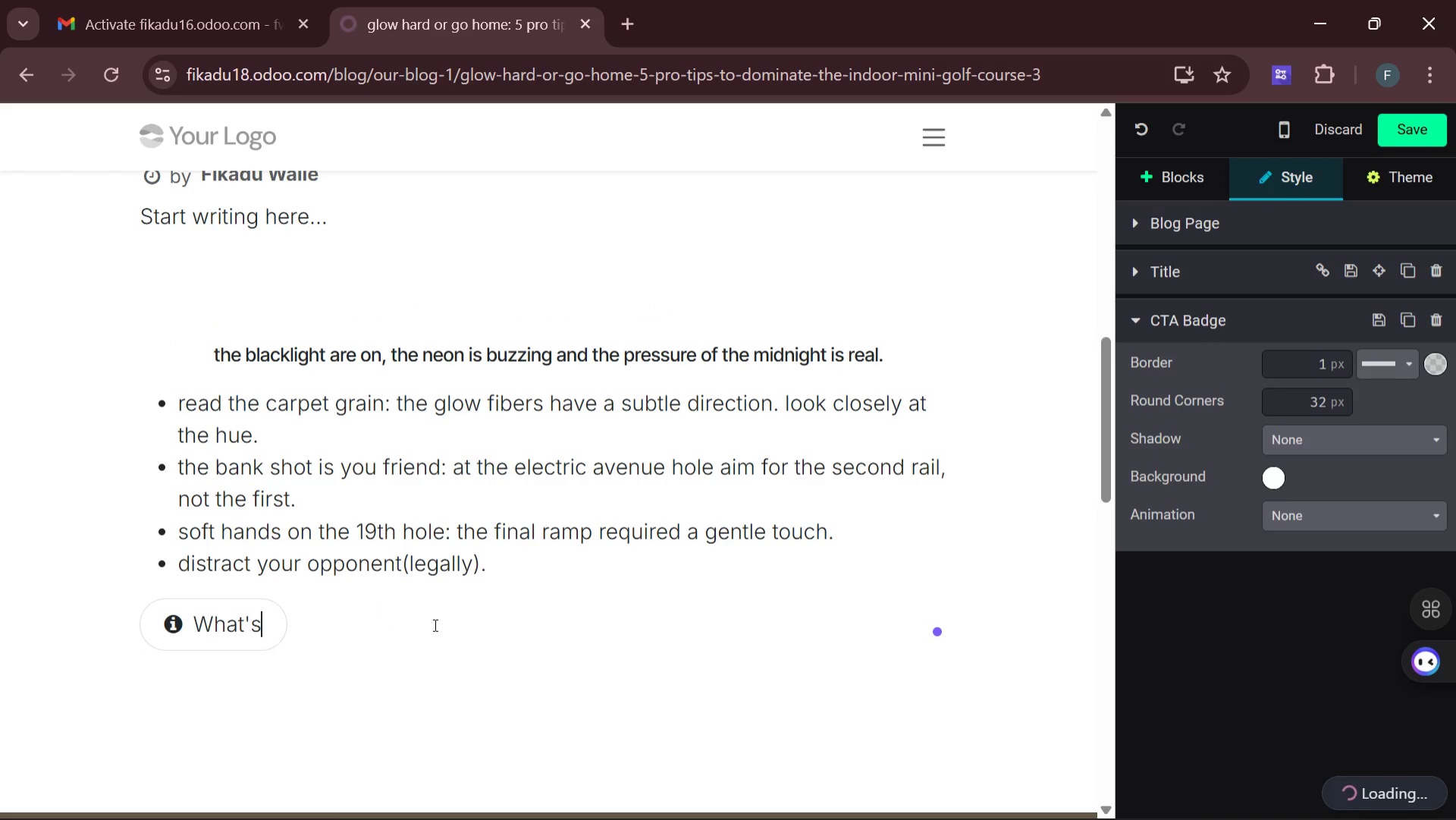 
key(Backspace)
 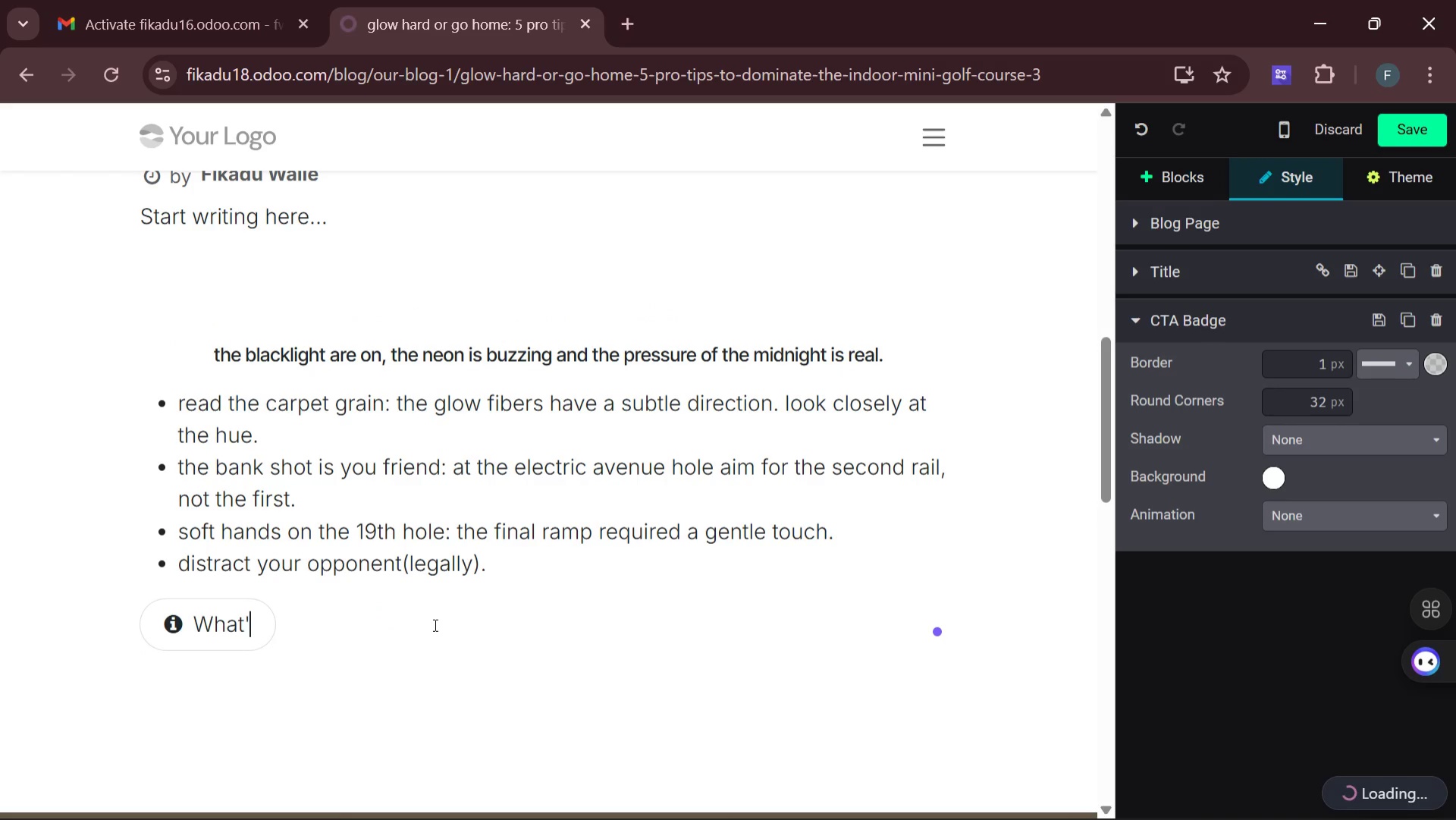 
key(Backspace)
 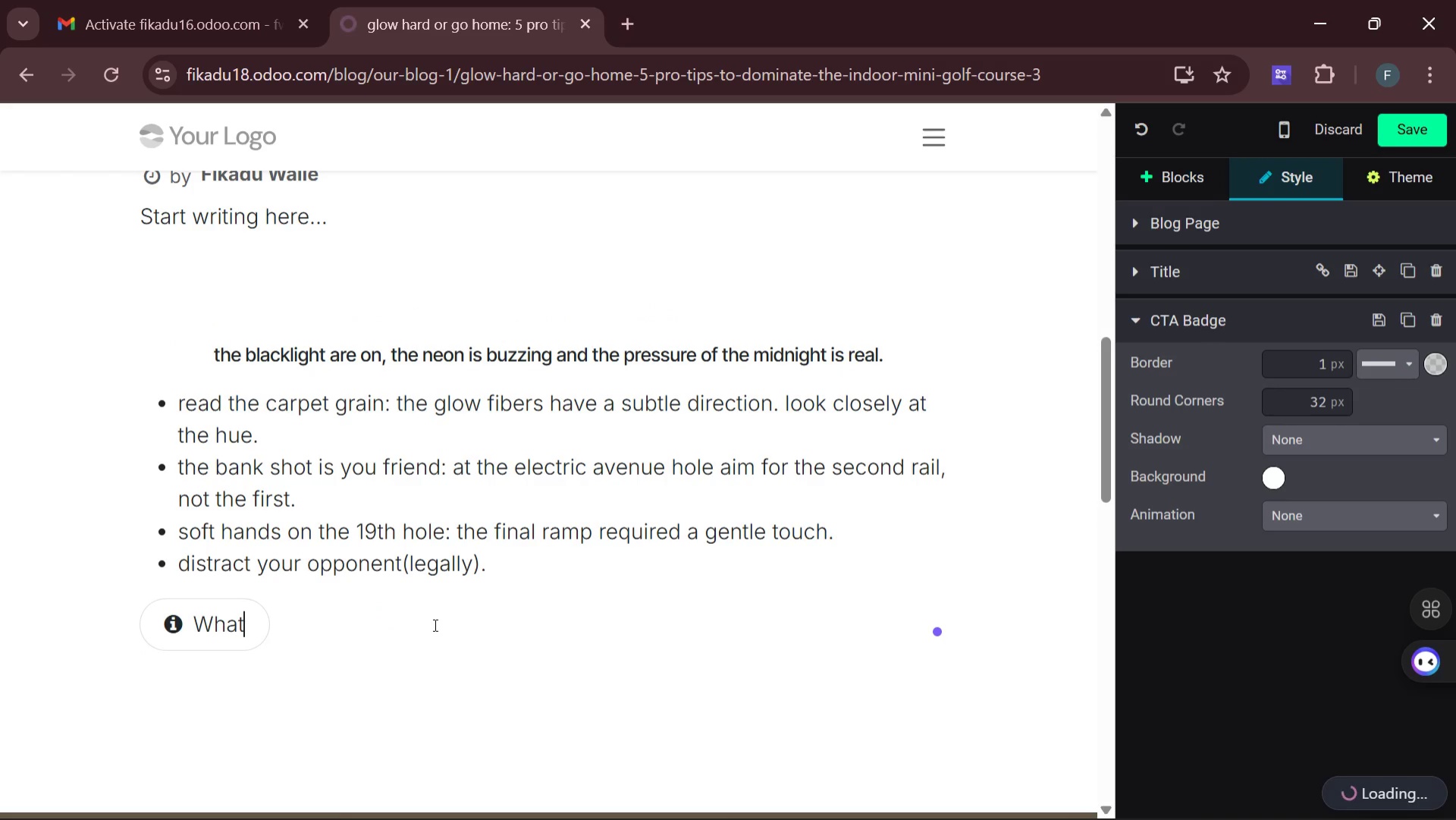 
key(Backspace)
 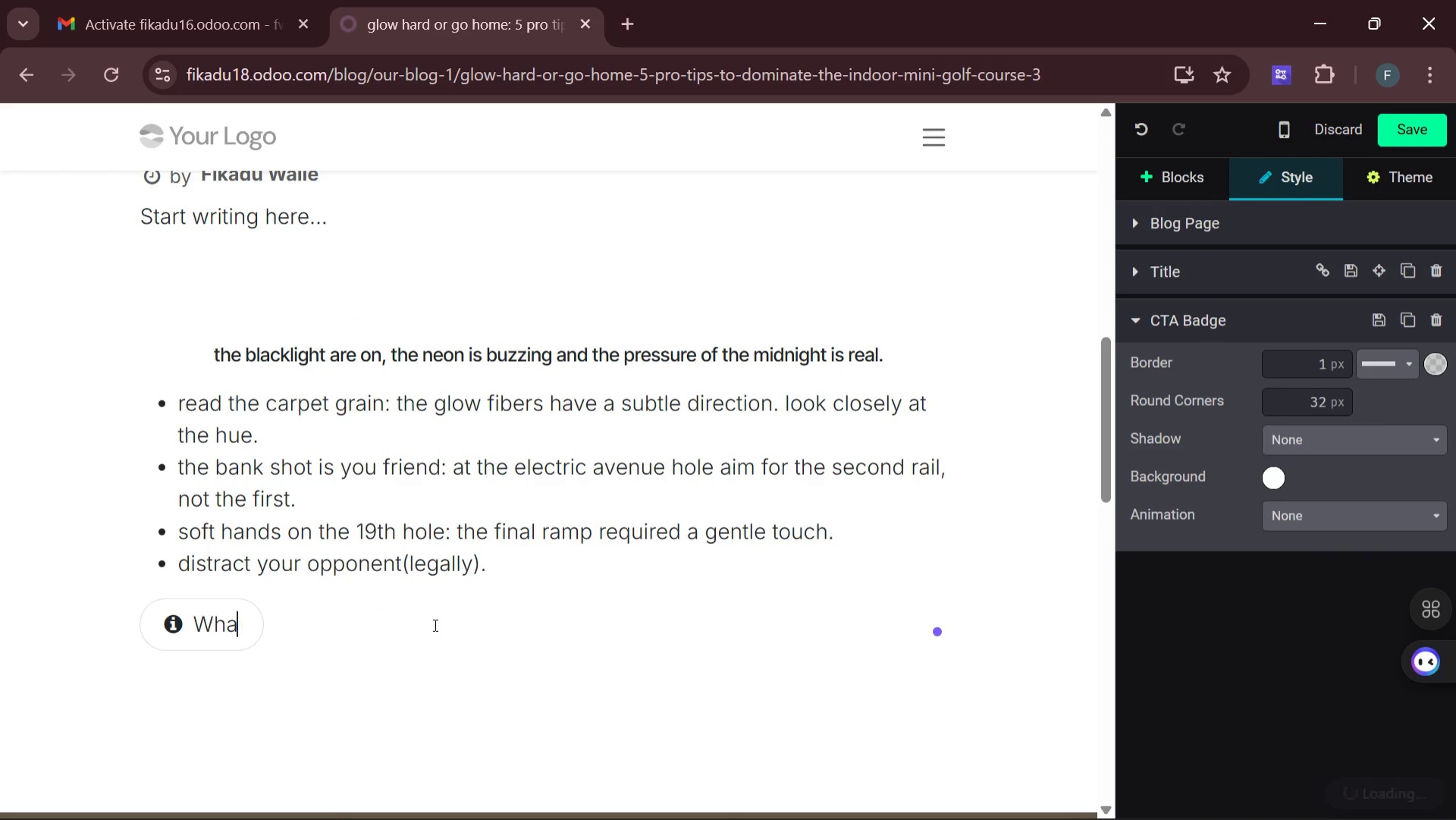 
key(Backspace)
 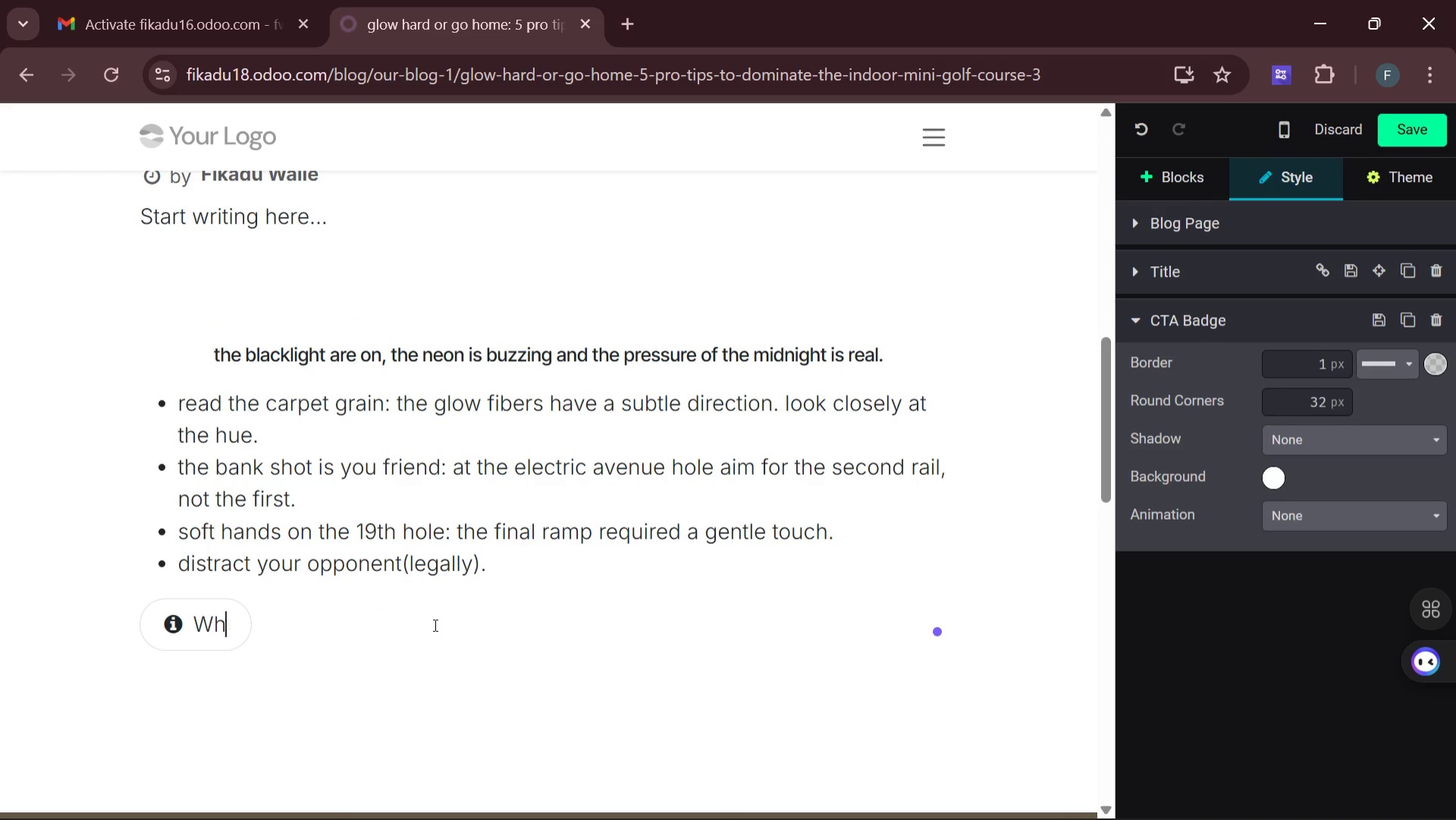 
key(Backspace)
 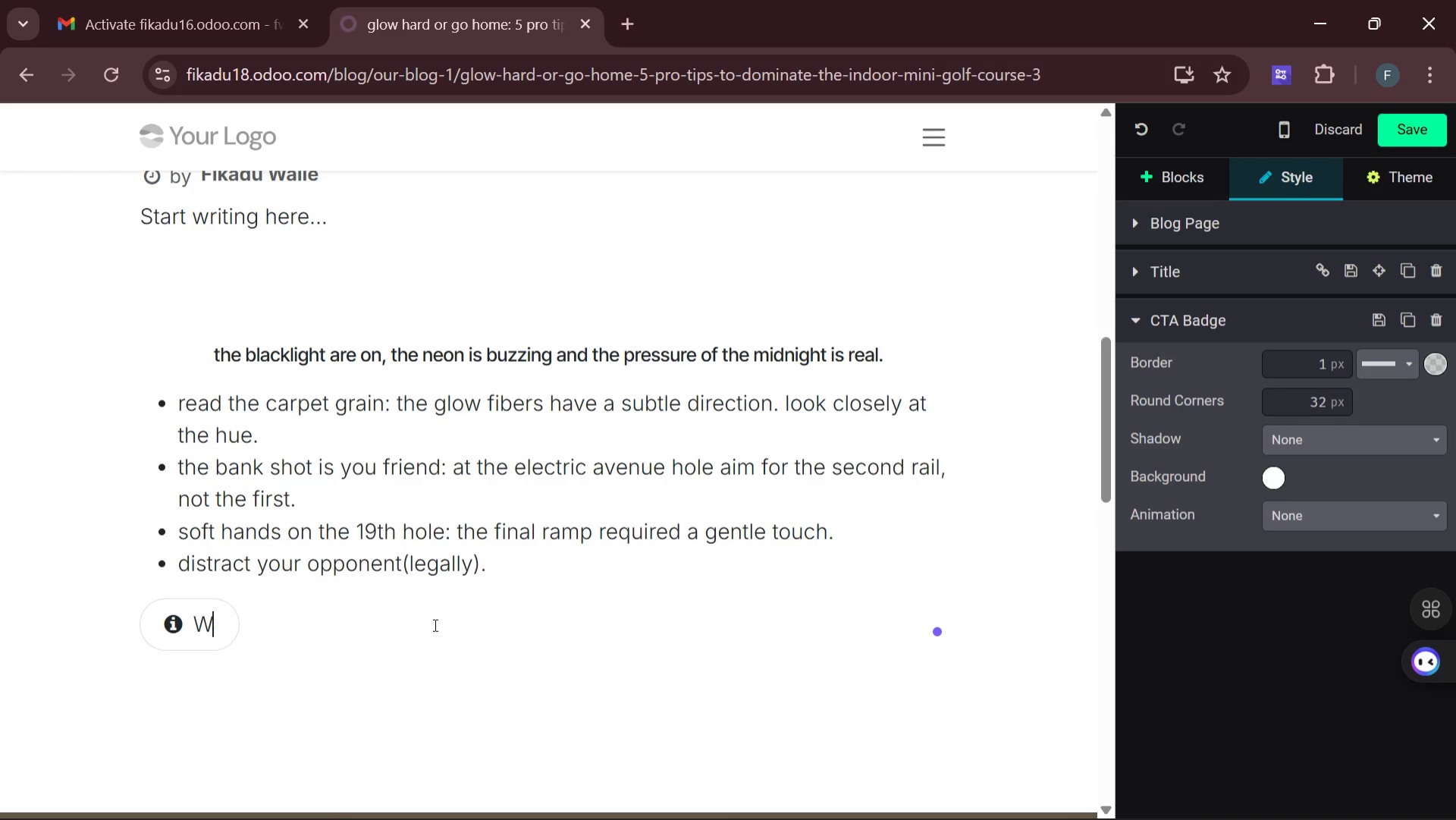 
key(Backspace)
 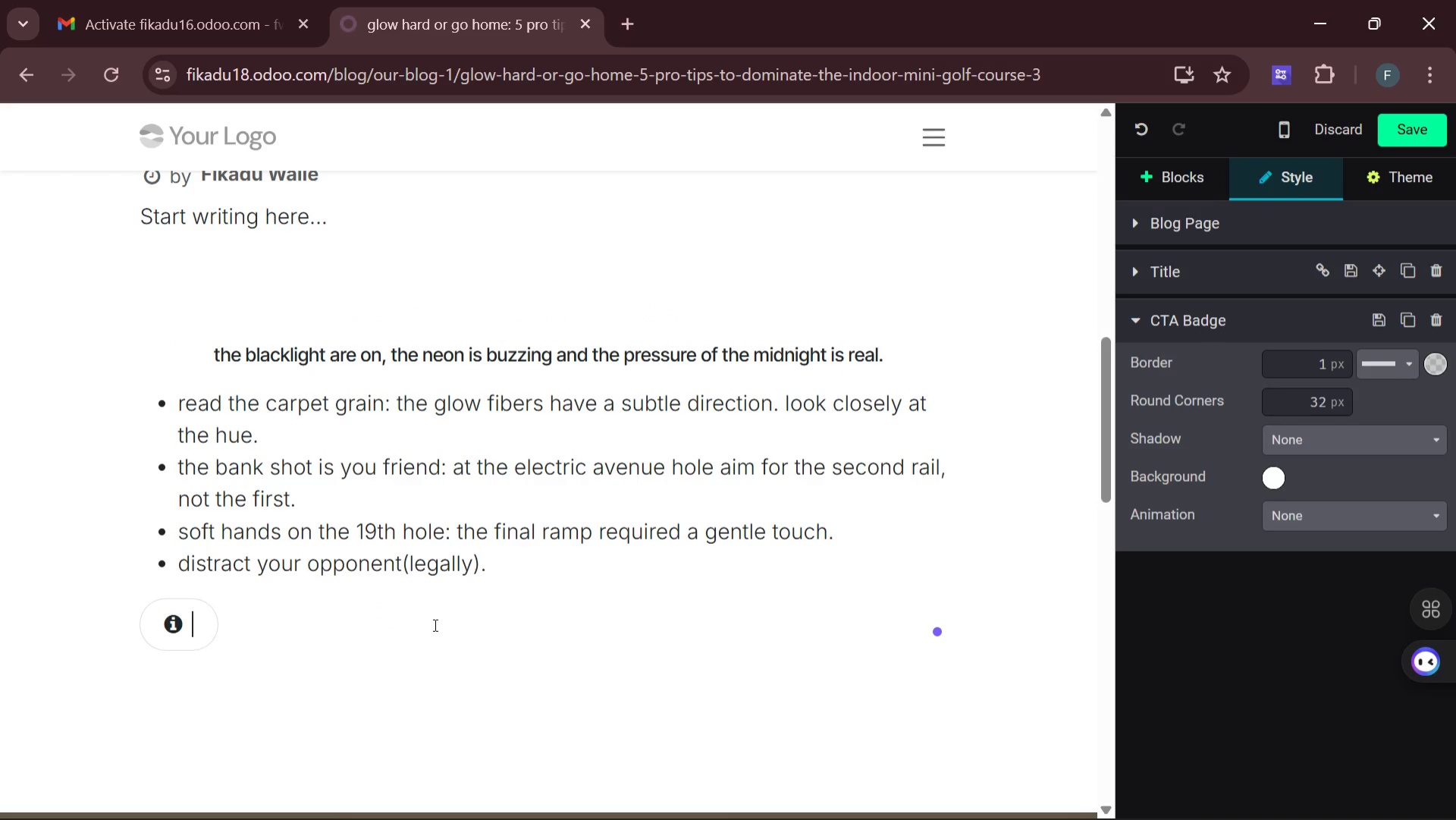 
key(Backspace)
 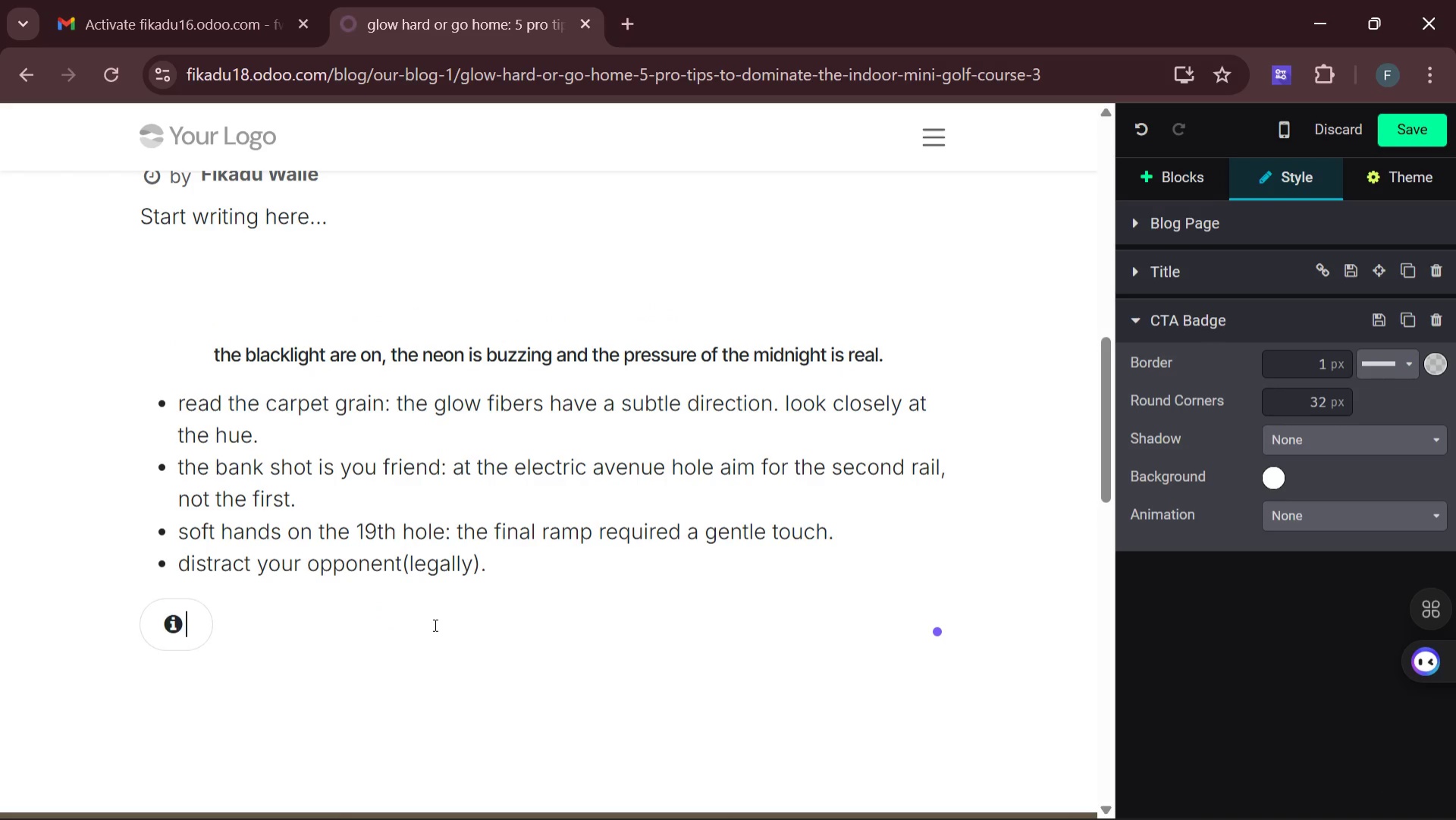 
key(Backspace)
 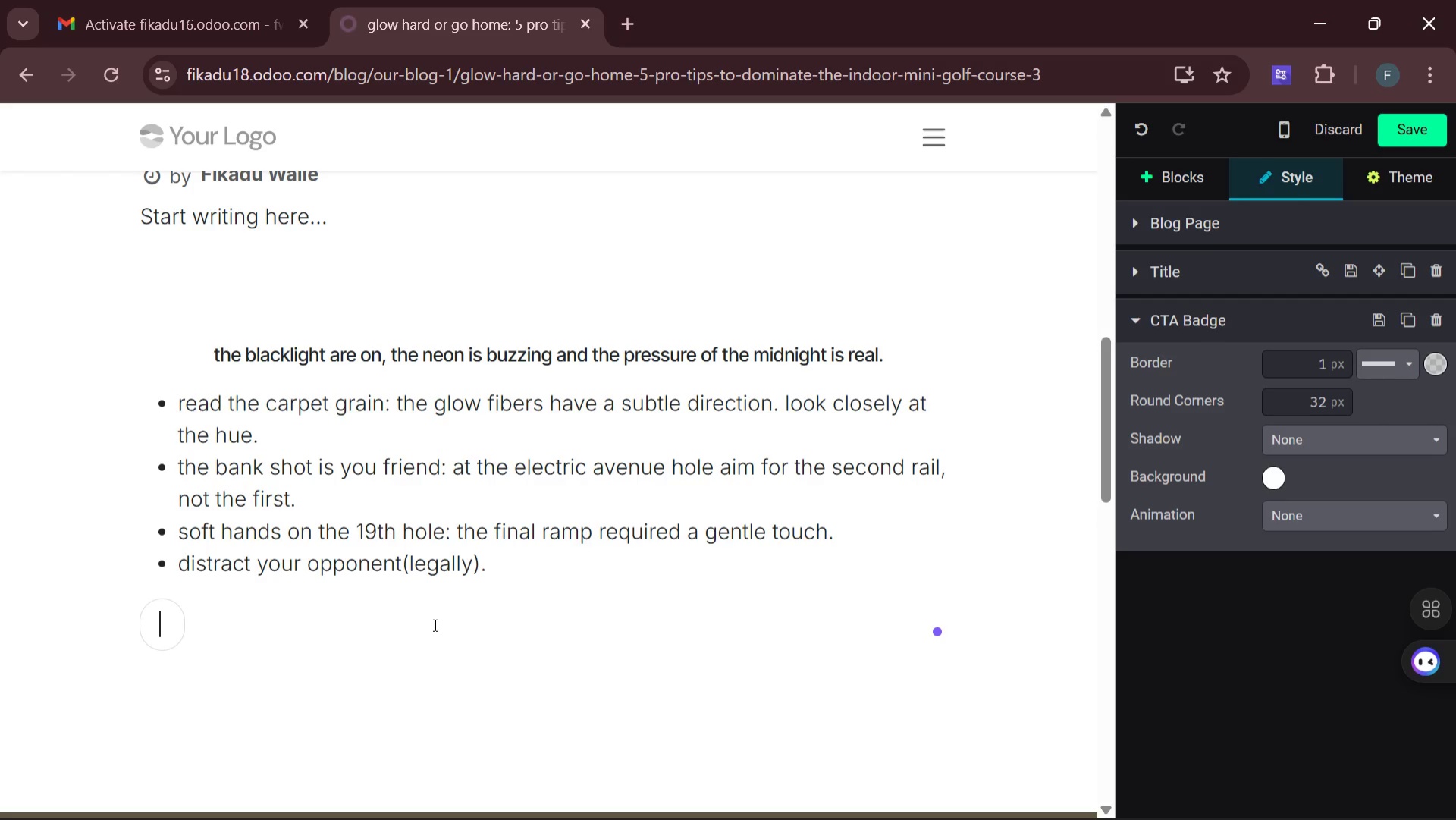 
wait(7.47)
 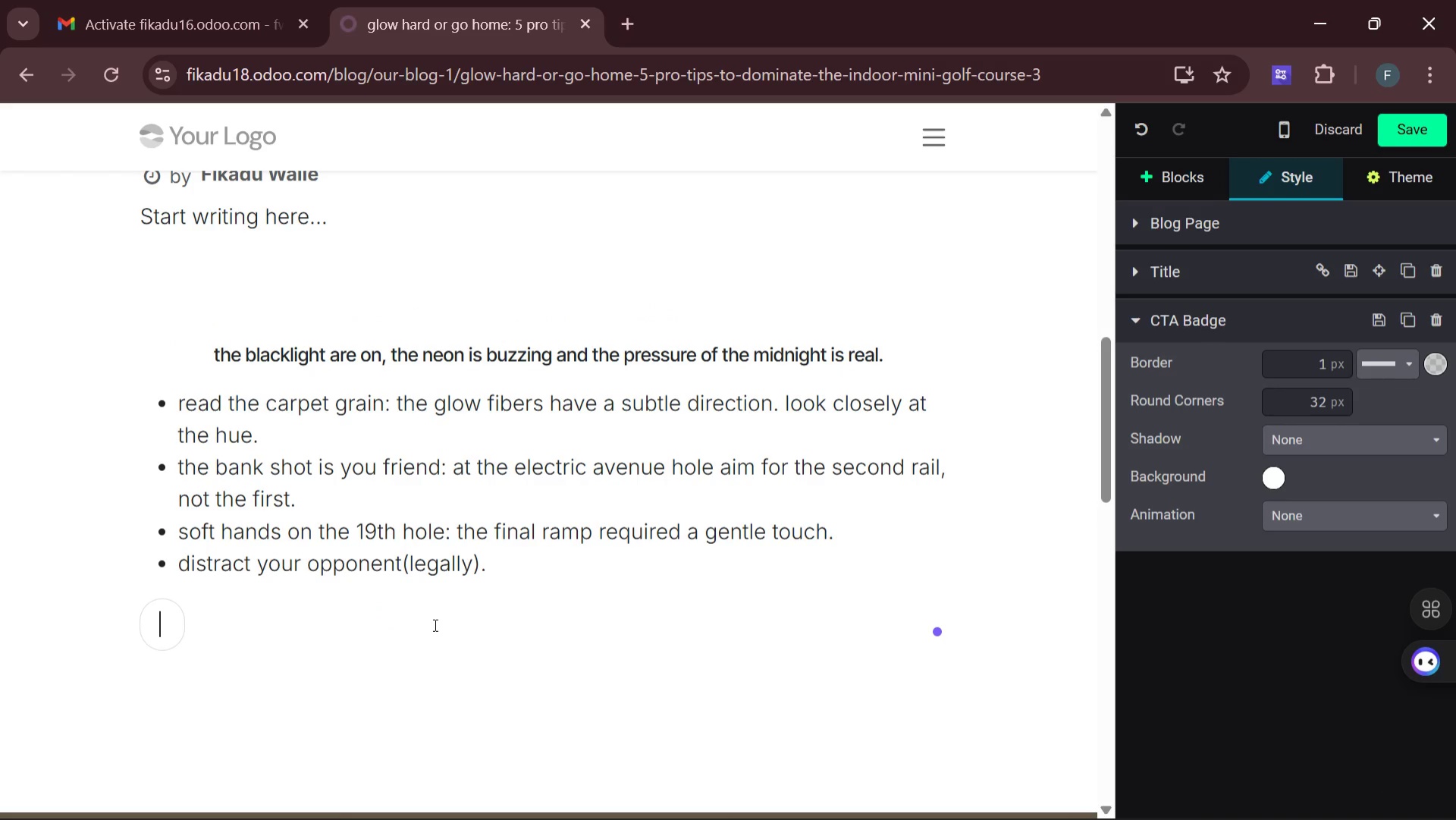 
key(Control+Z)
 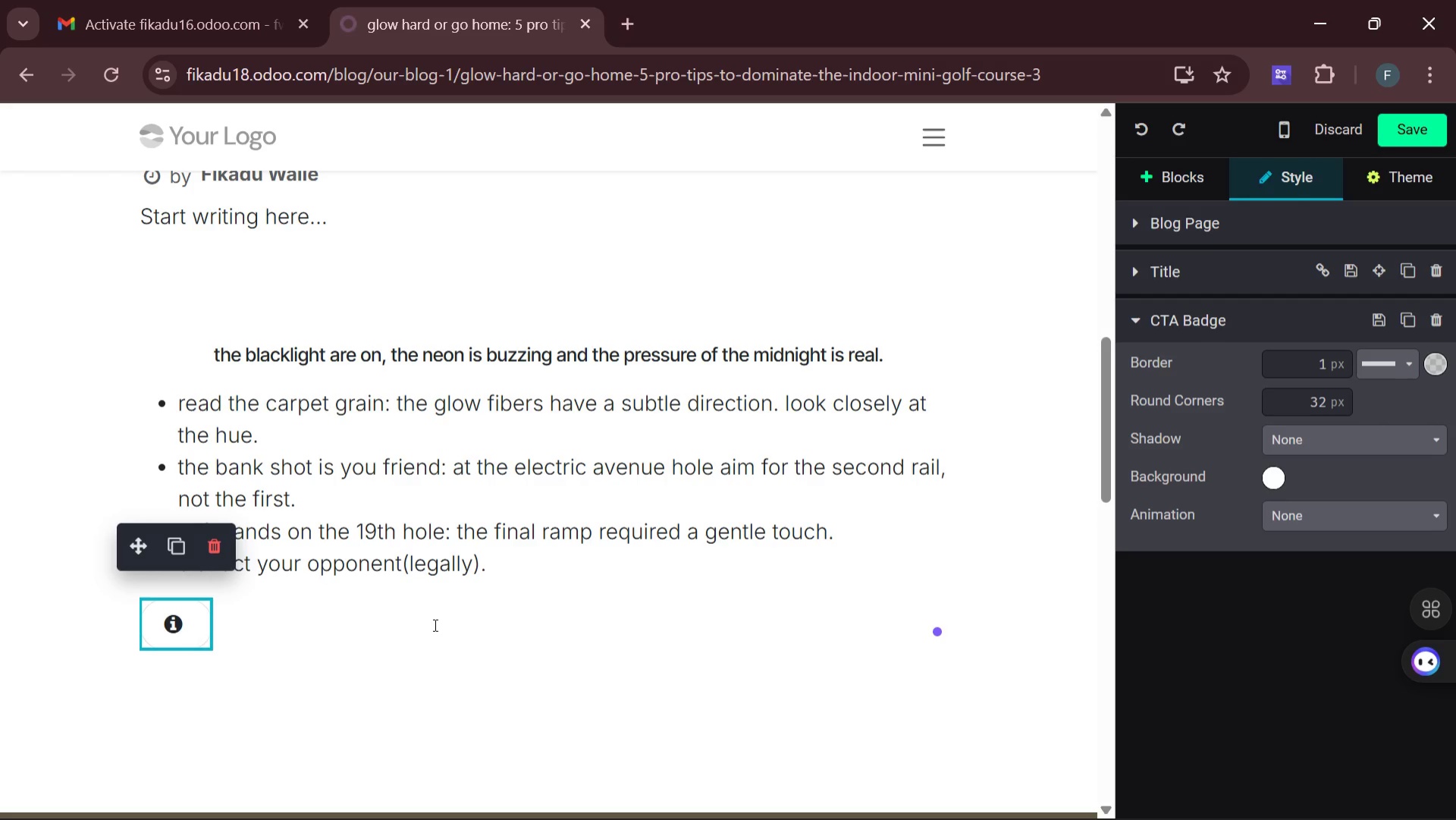 
key(Control+Z)
 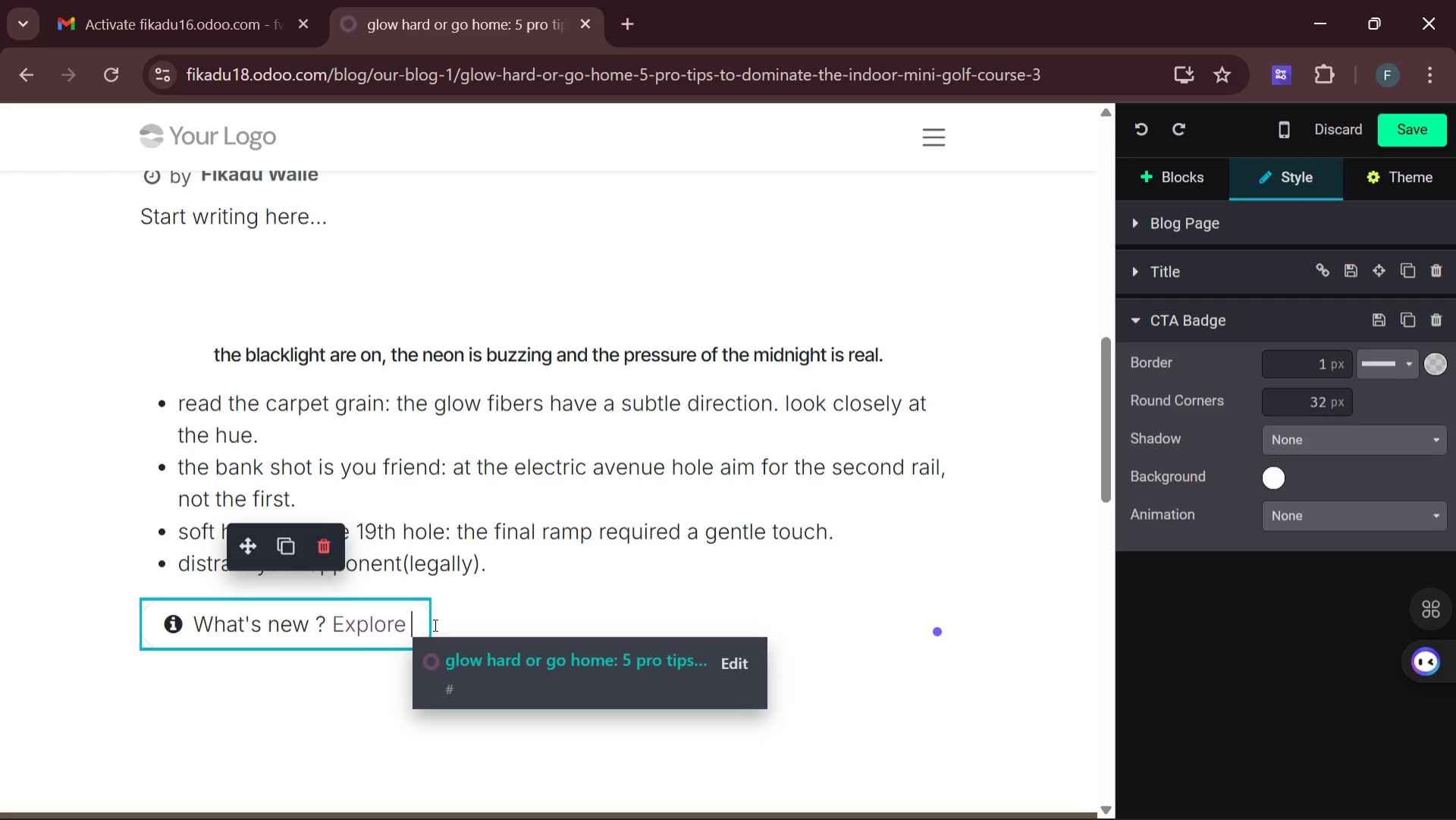 
key(Control+Z)
 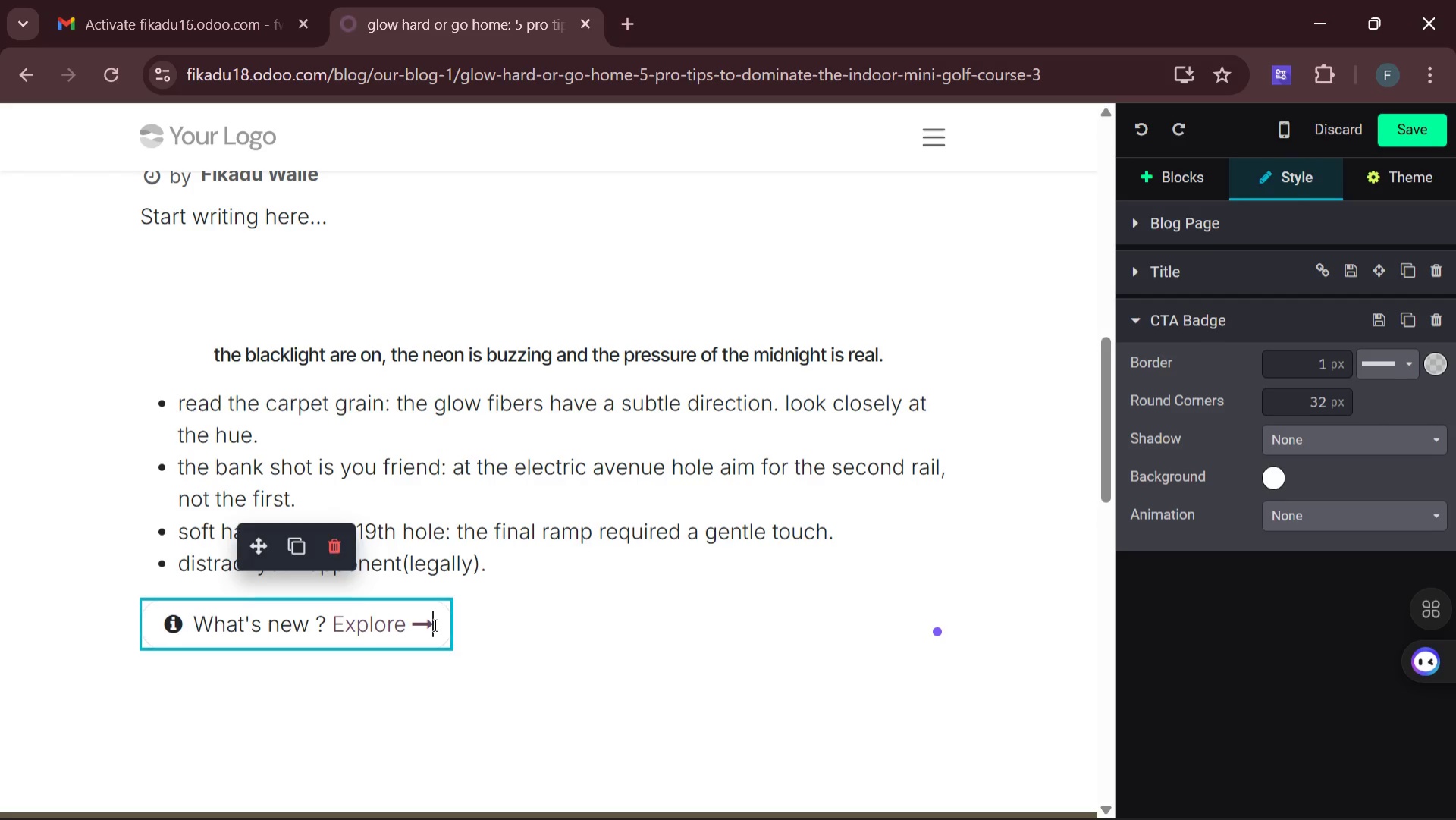 
key(Control+Z)
 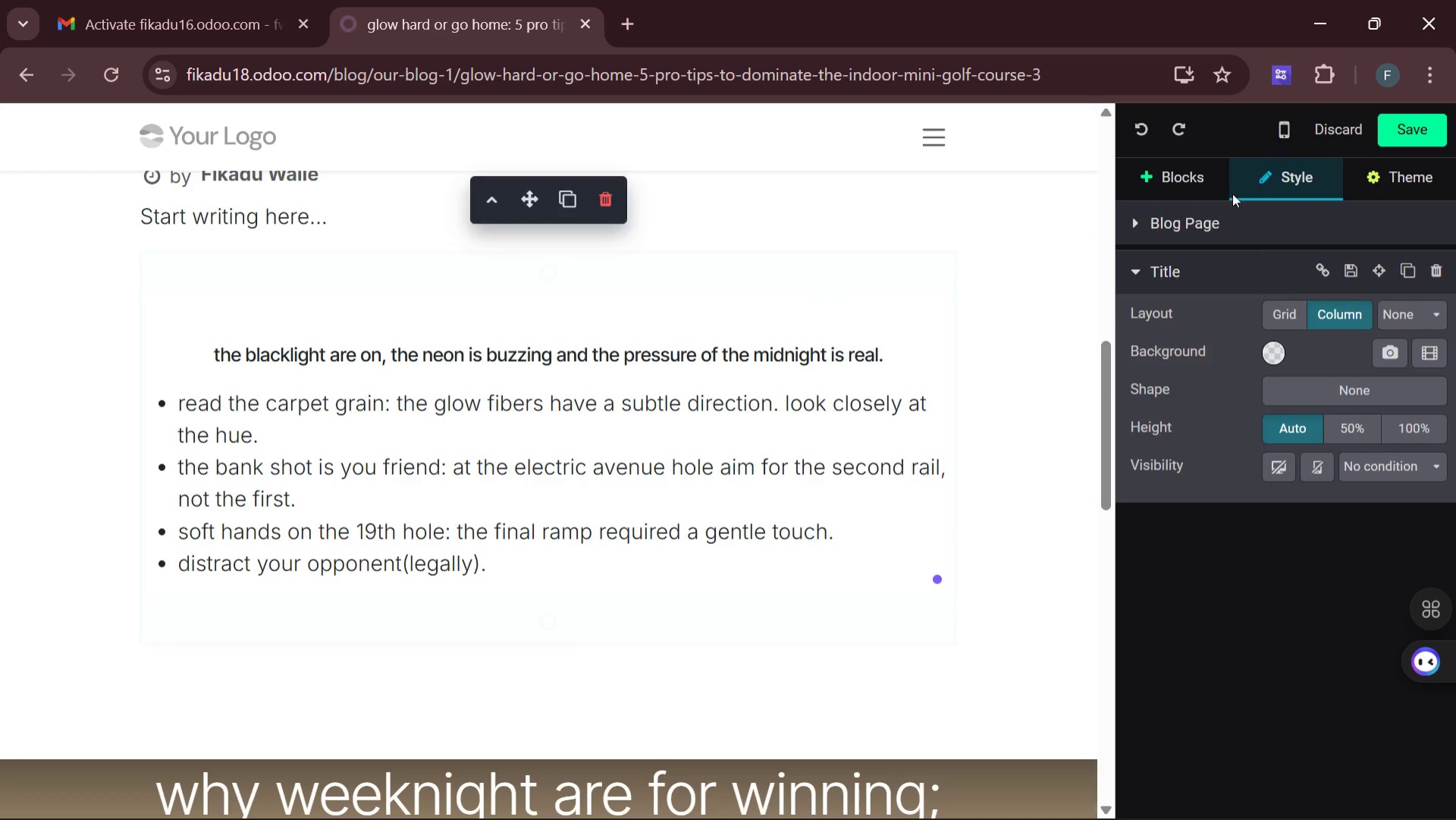 
left_click([1169, 174])
 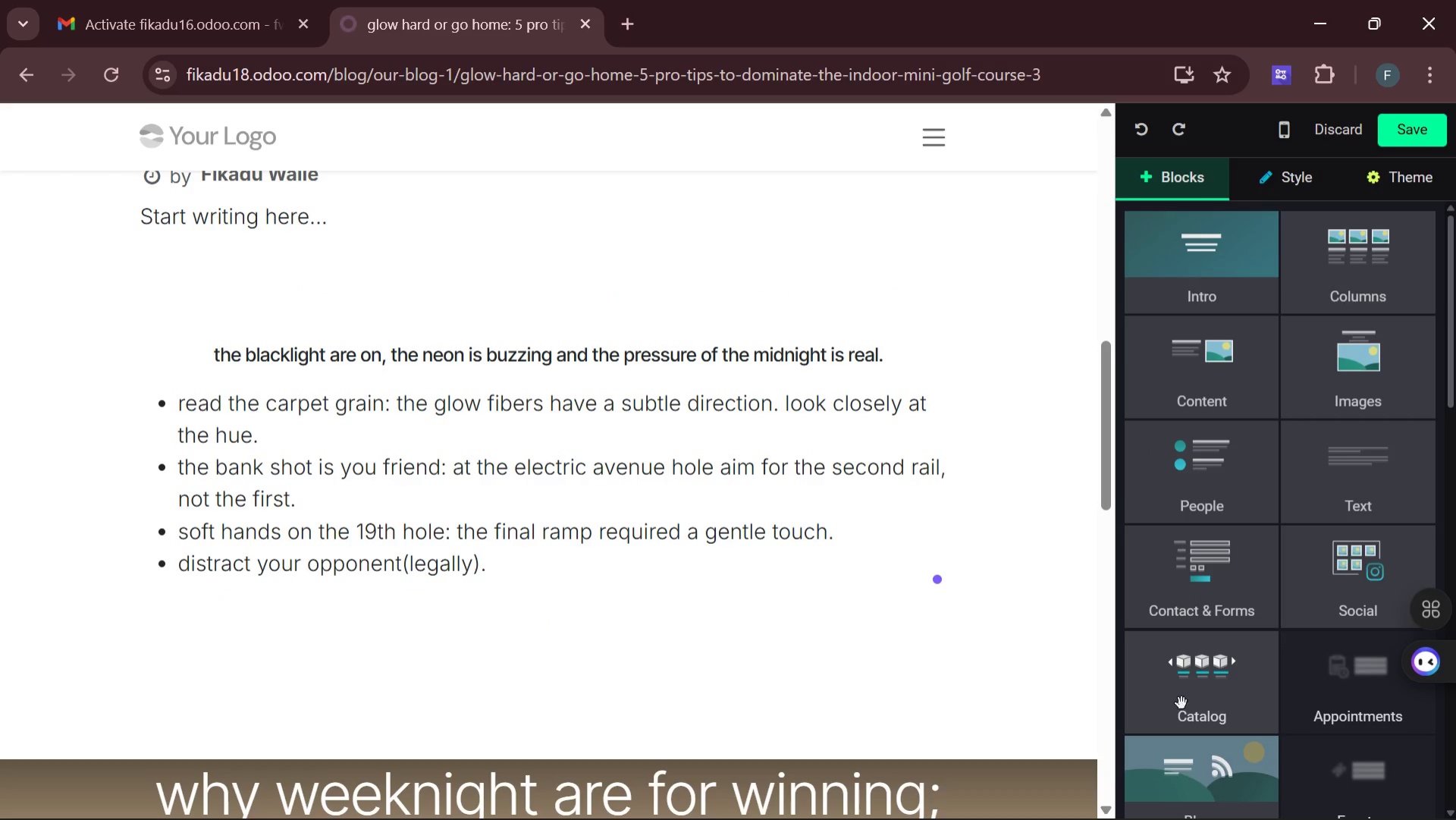 
mouse_move([1227, 624])
 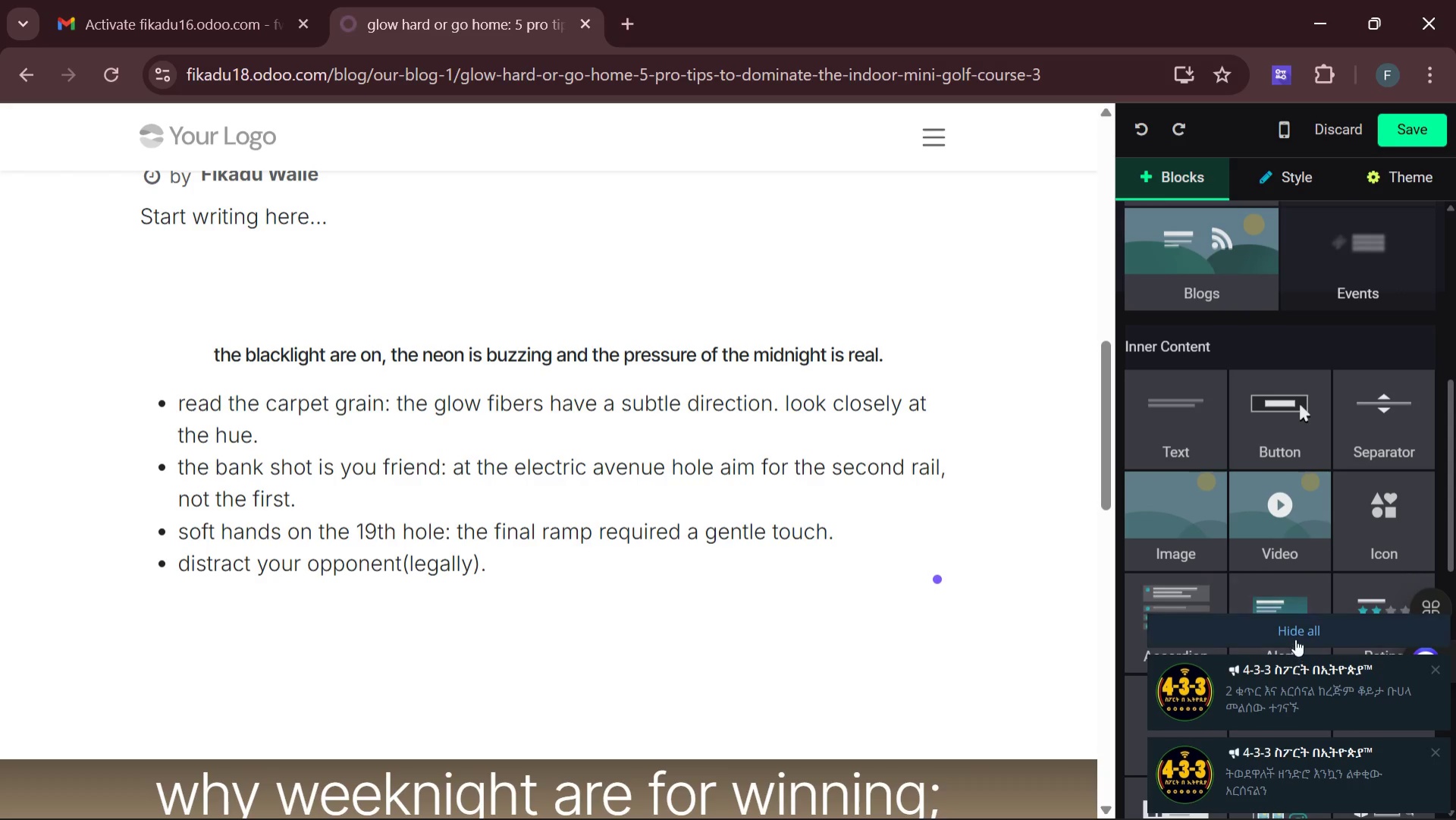 
left_click([1295, 638])
 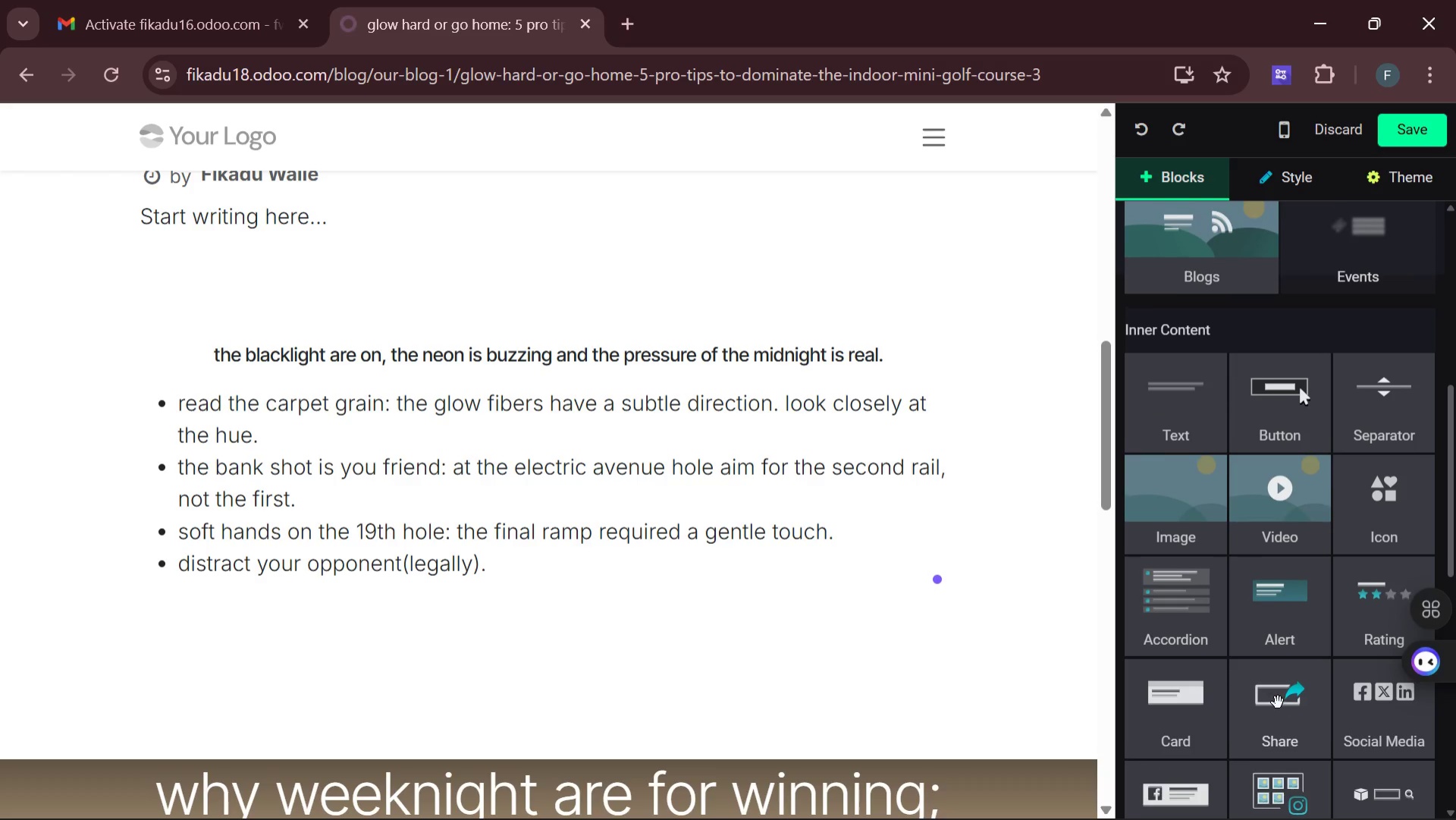 
wait(8.42)
 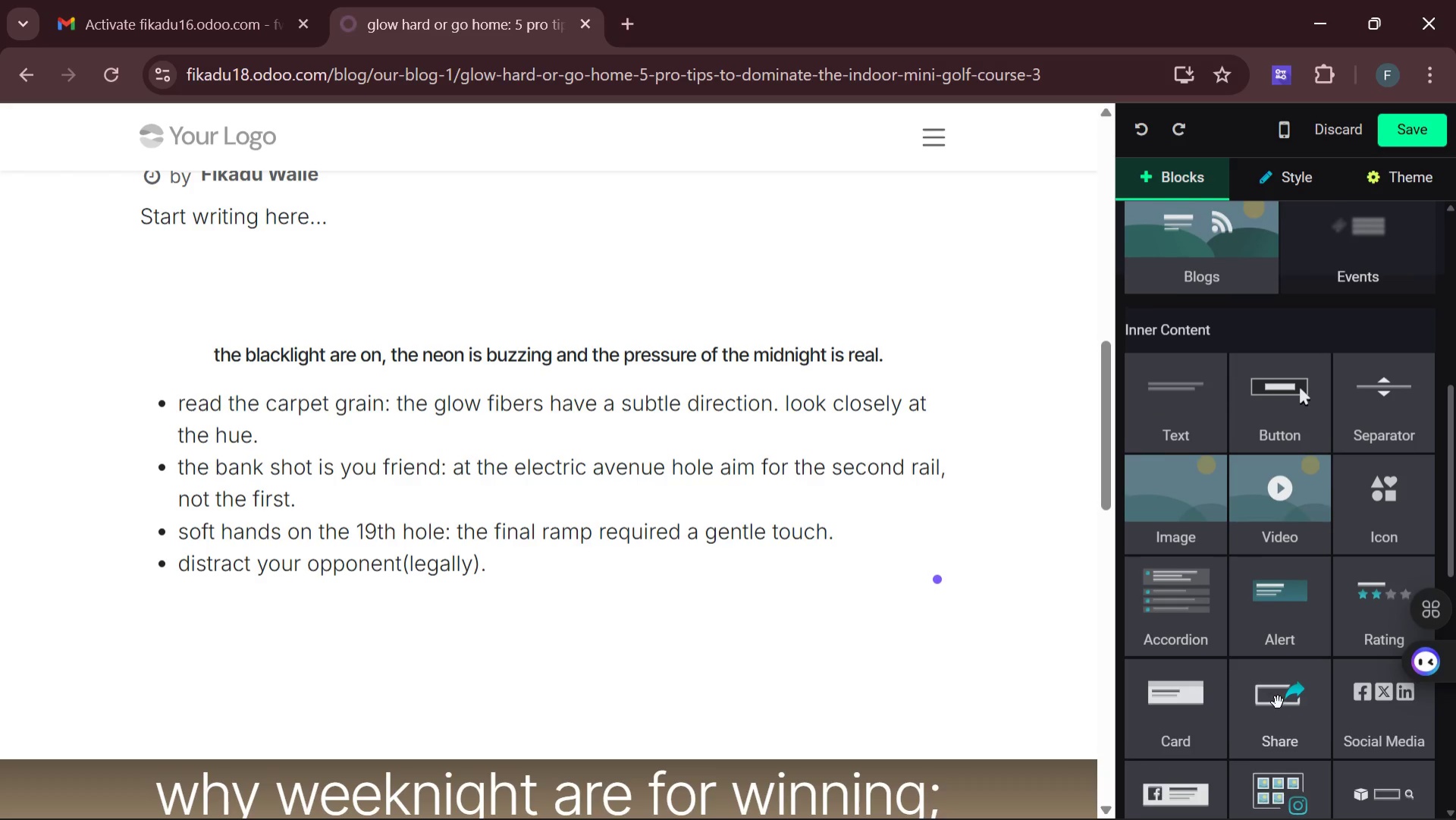 
left_click_drag(start_coordinate=[1193, 652], to_coordinate=[536, 661])
 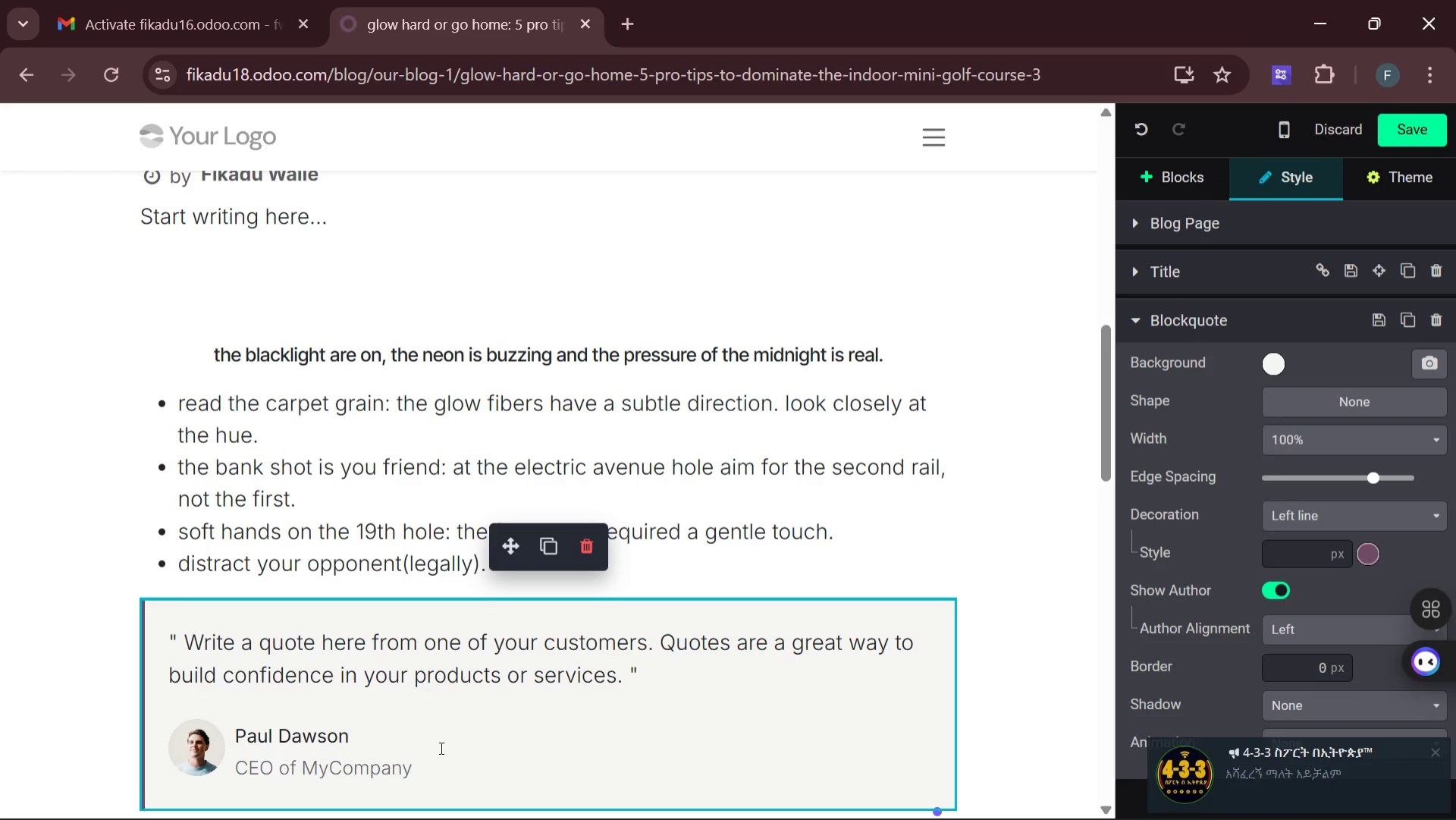 
left_click_drag(start_coordinate=[429, 768], to_coordinate=[214, 702])
 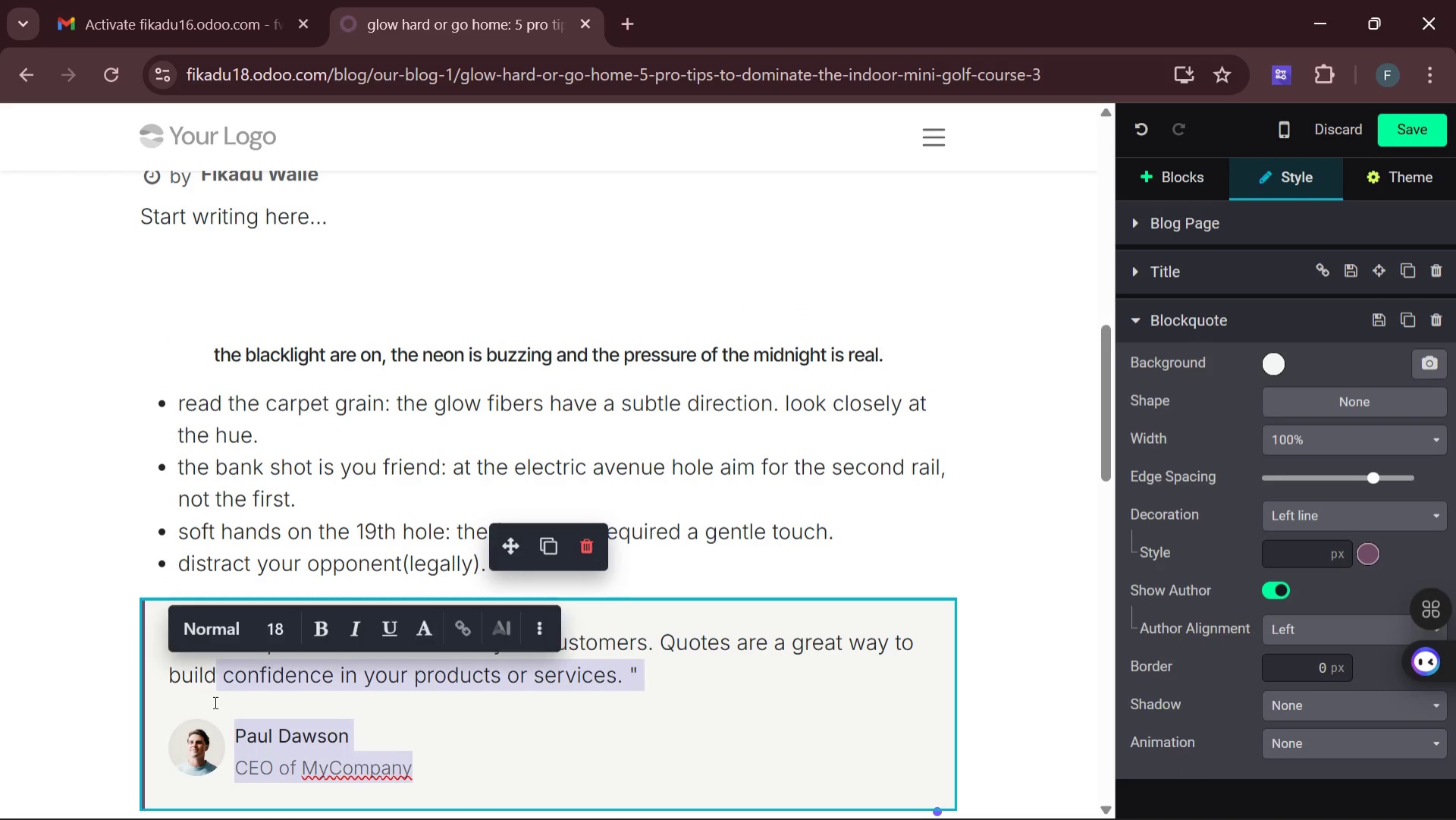 
left_click_drag(start_coordinate=[214, 702], to_coordinate=[214, 712])
 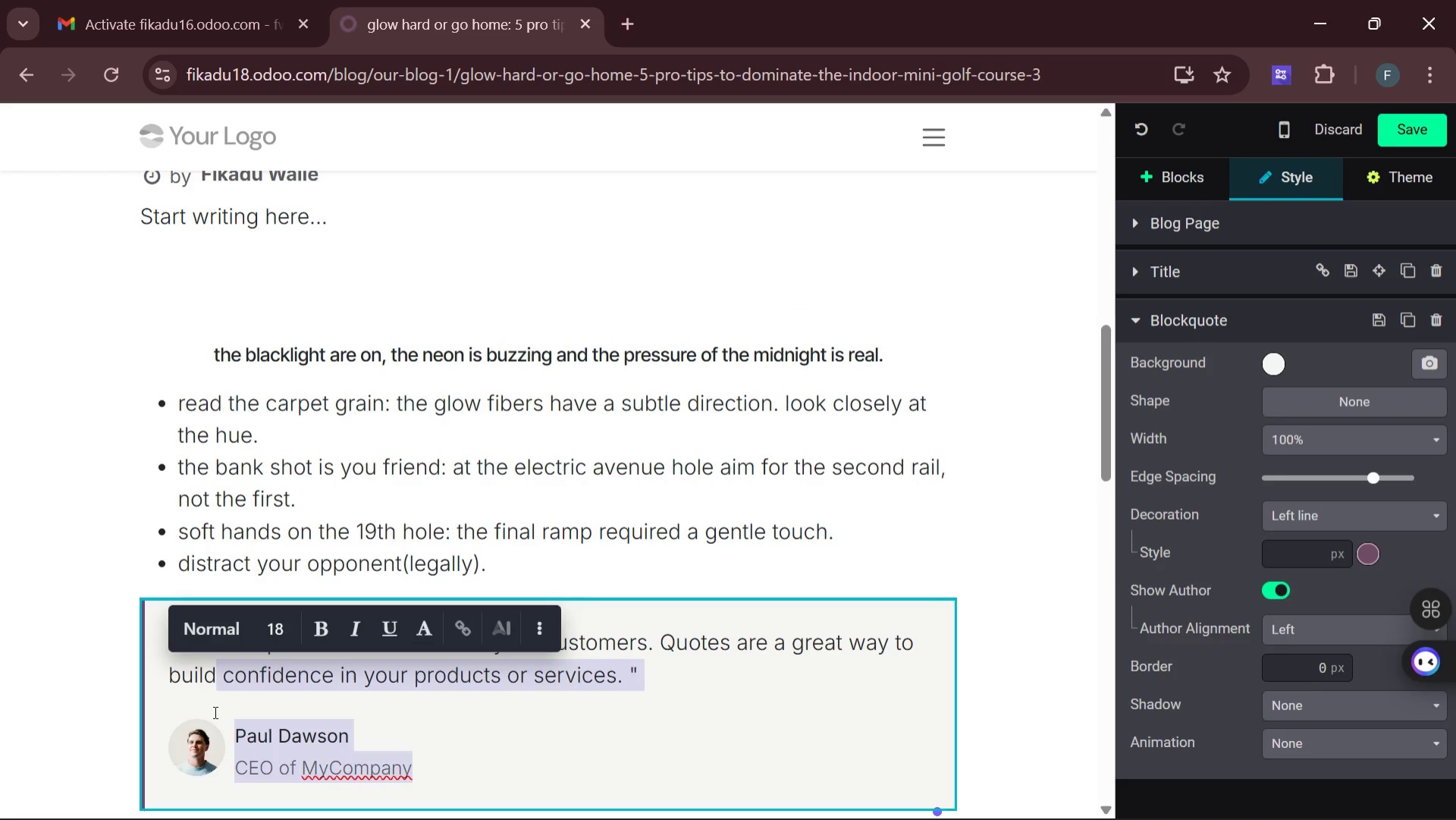 
key(Backspace)
 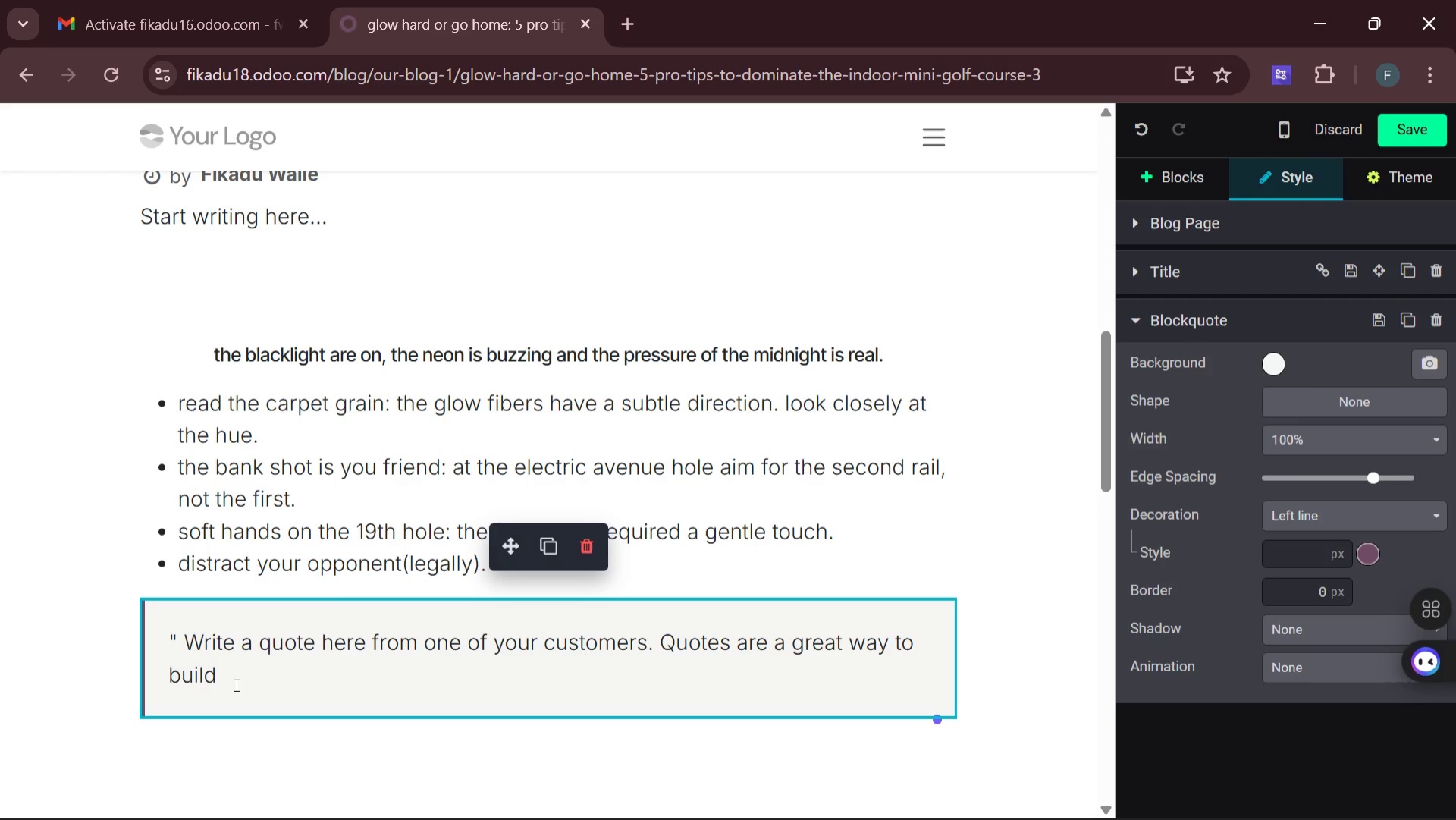 
left_click_drag(start_coordinate=[235, 684], to_coordinate=[186, 640])
 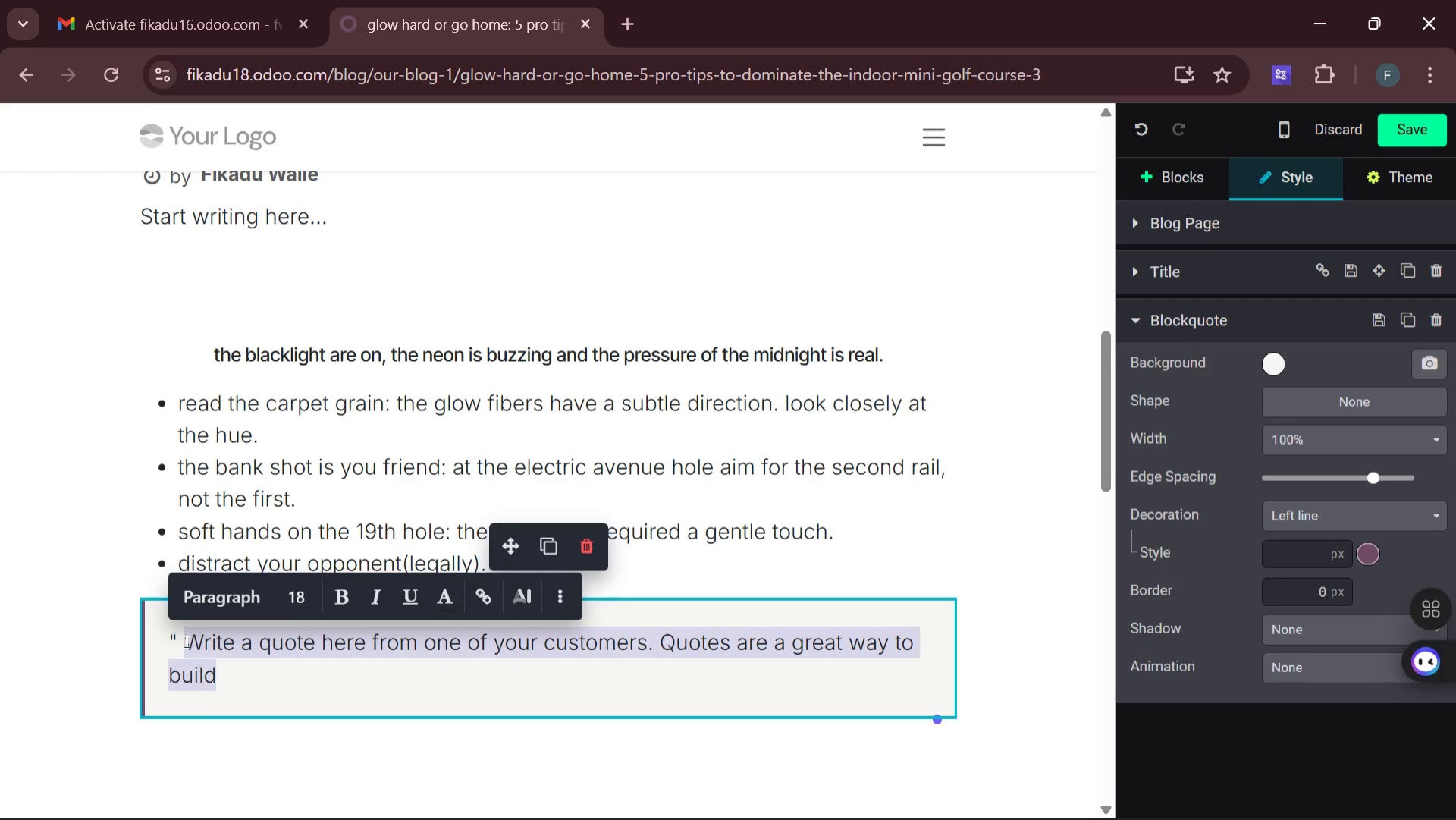 
key(Backspace)
 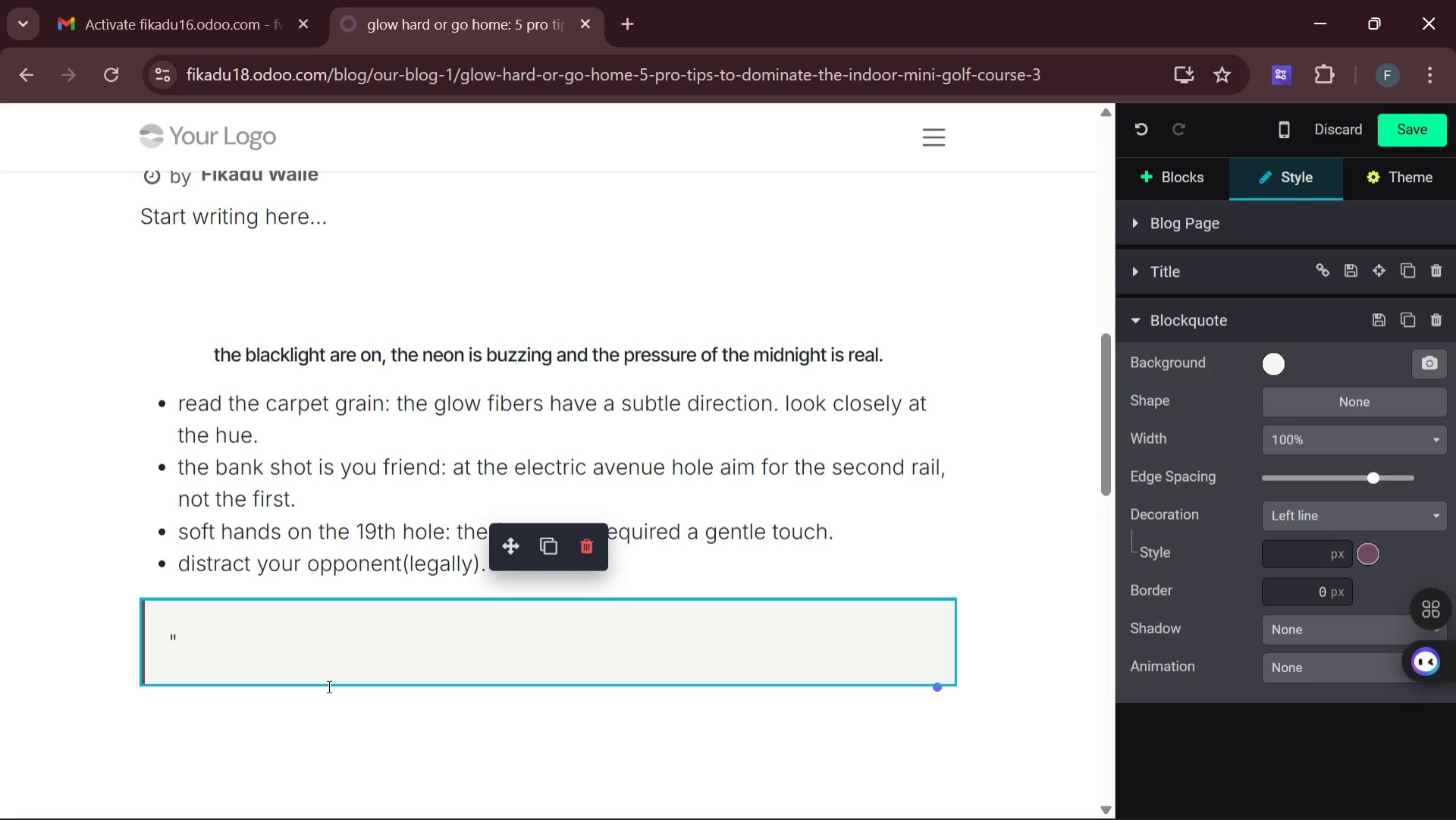 
key(Shift+ShiftRight)
 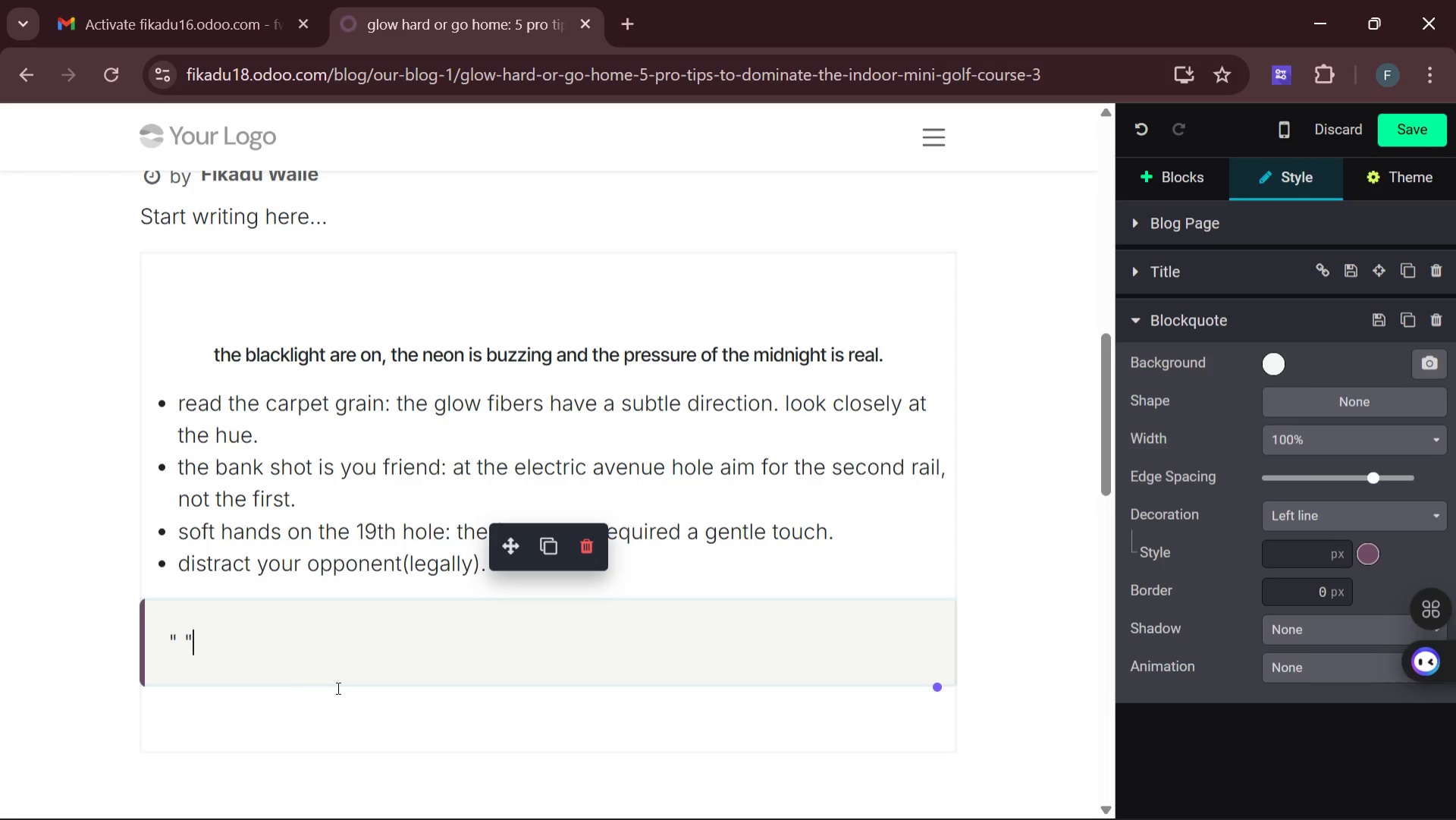 
key(Shift+Quote)
 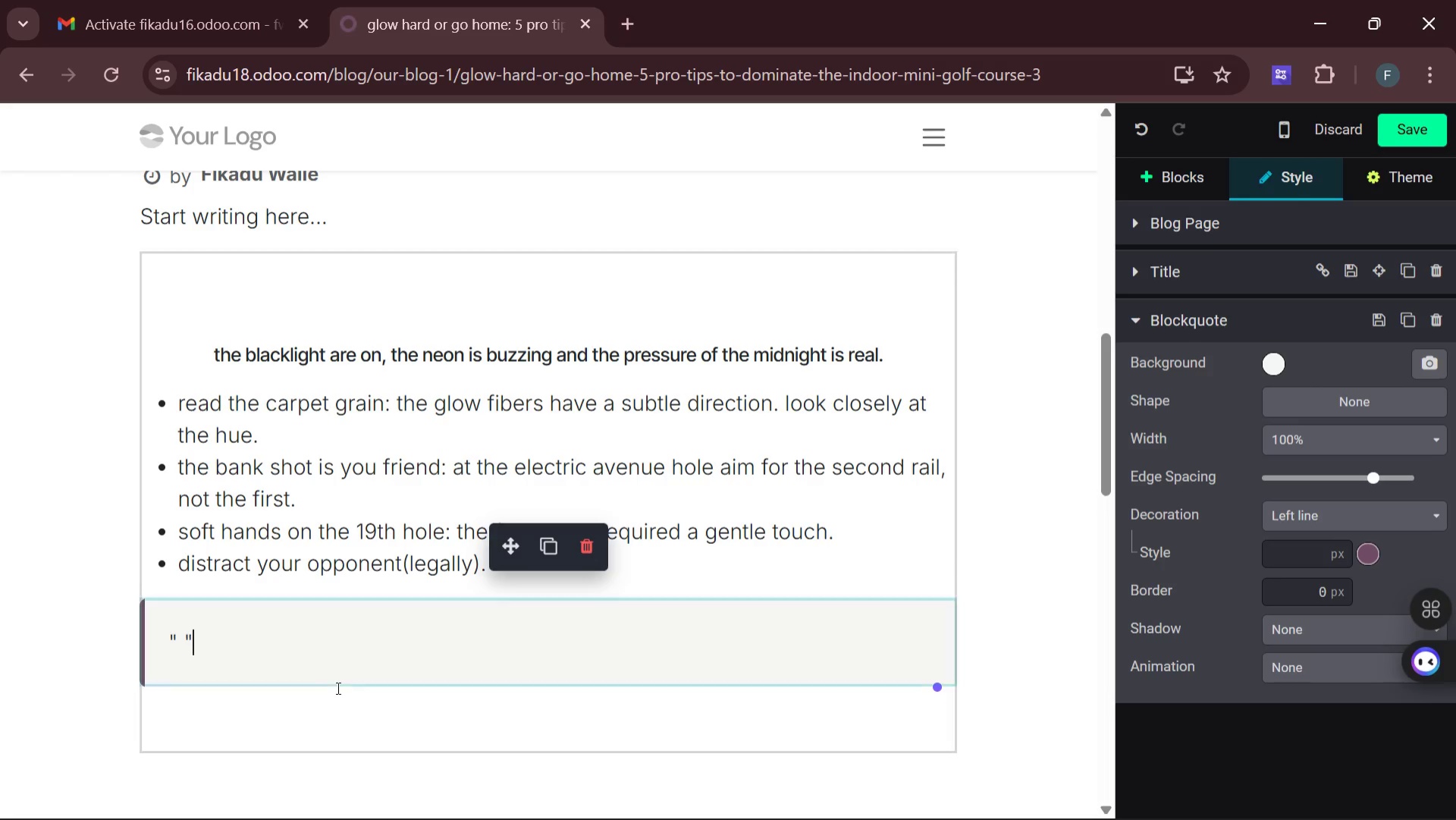 
key(Shift+Quote)
 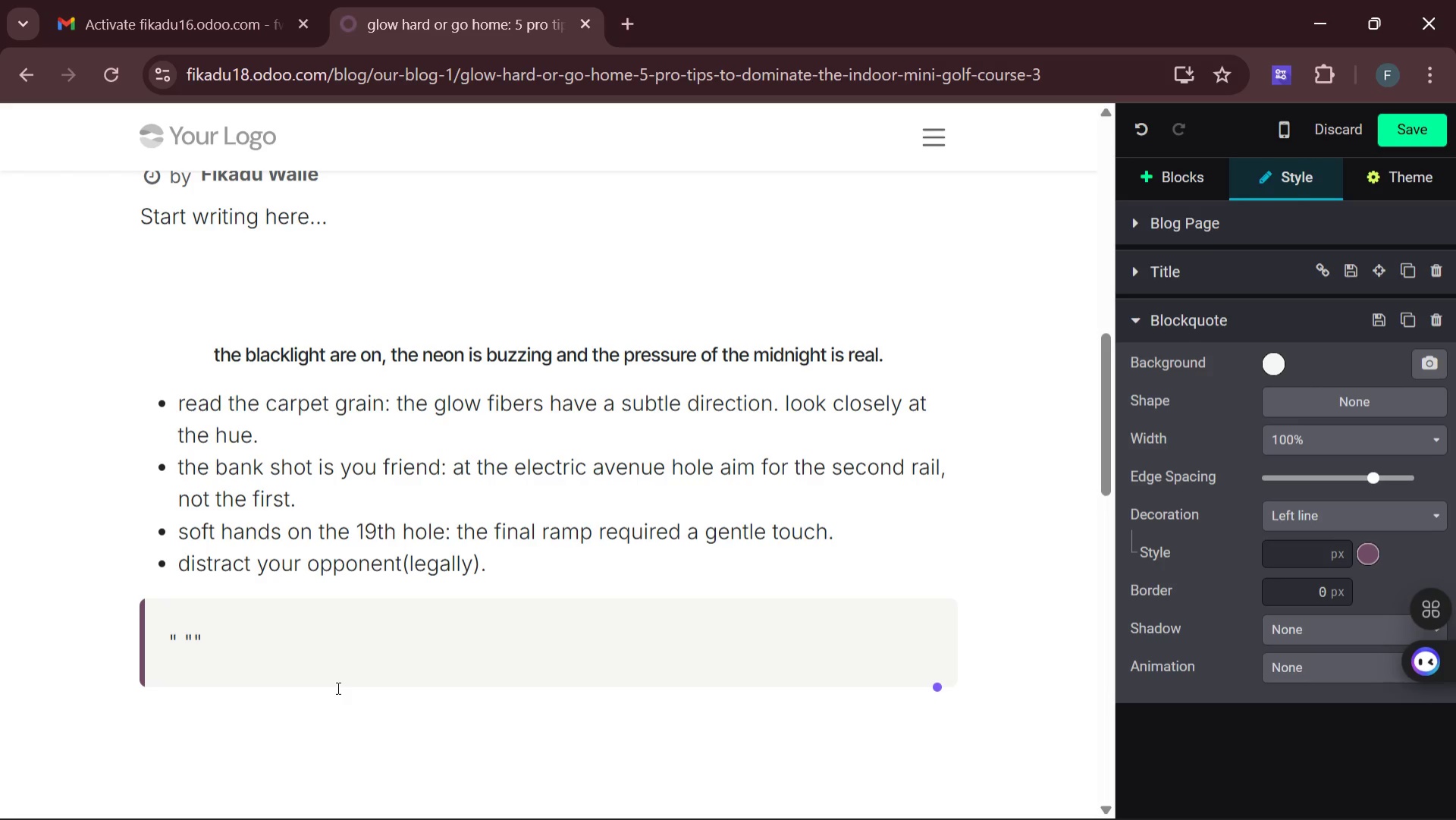 
key(Backspace)
 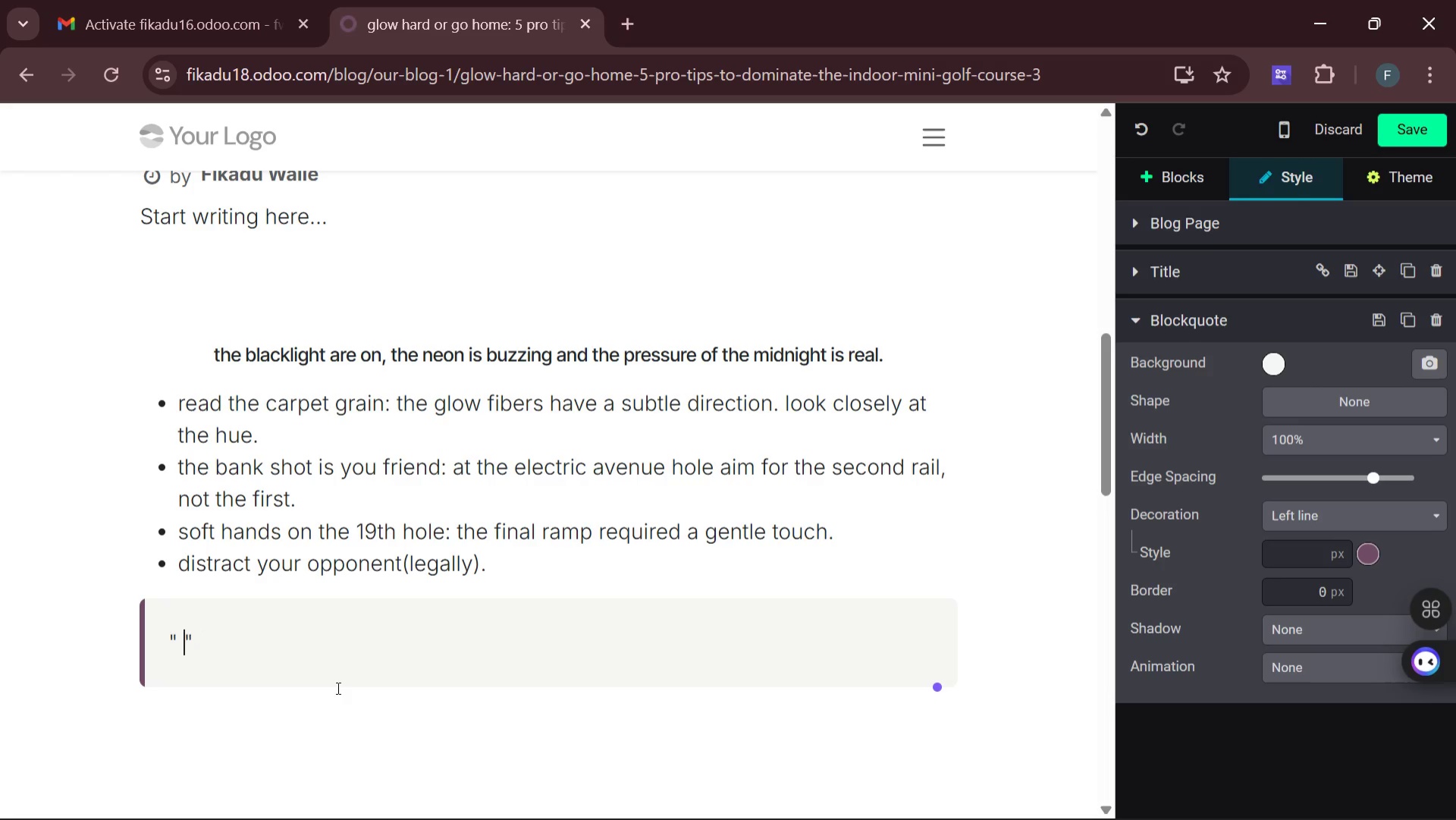 
key(ArrowLeft)
 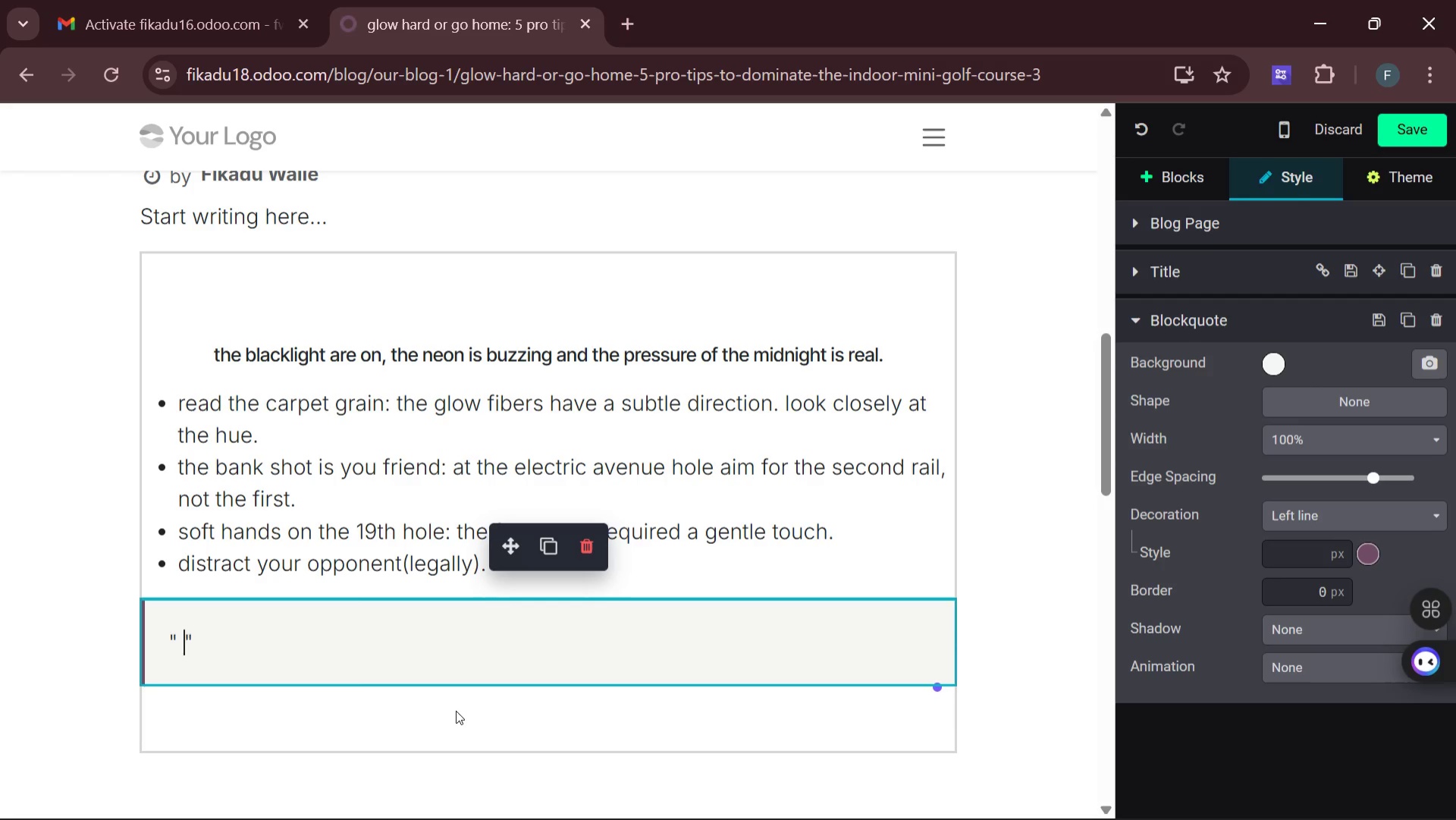 
wait(7.58)
 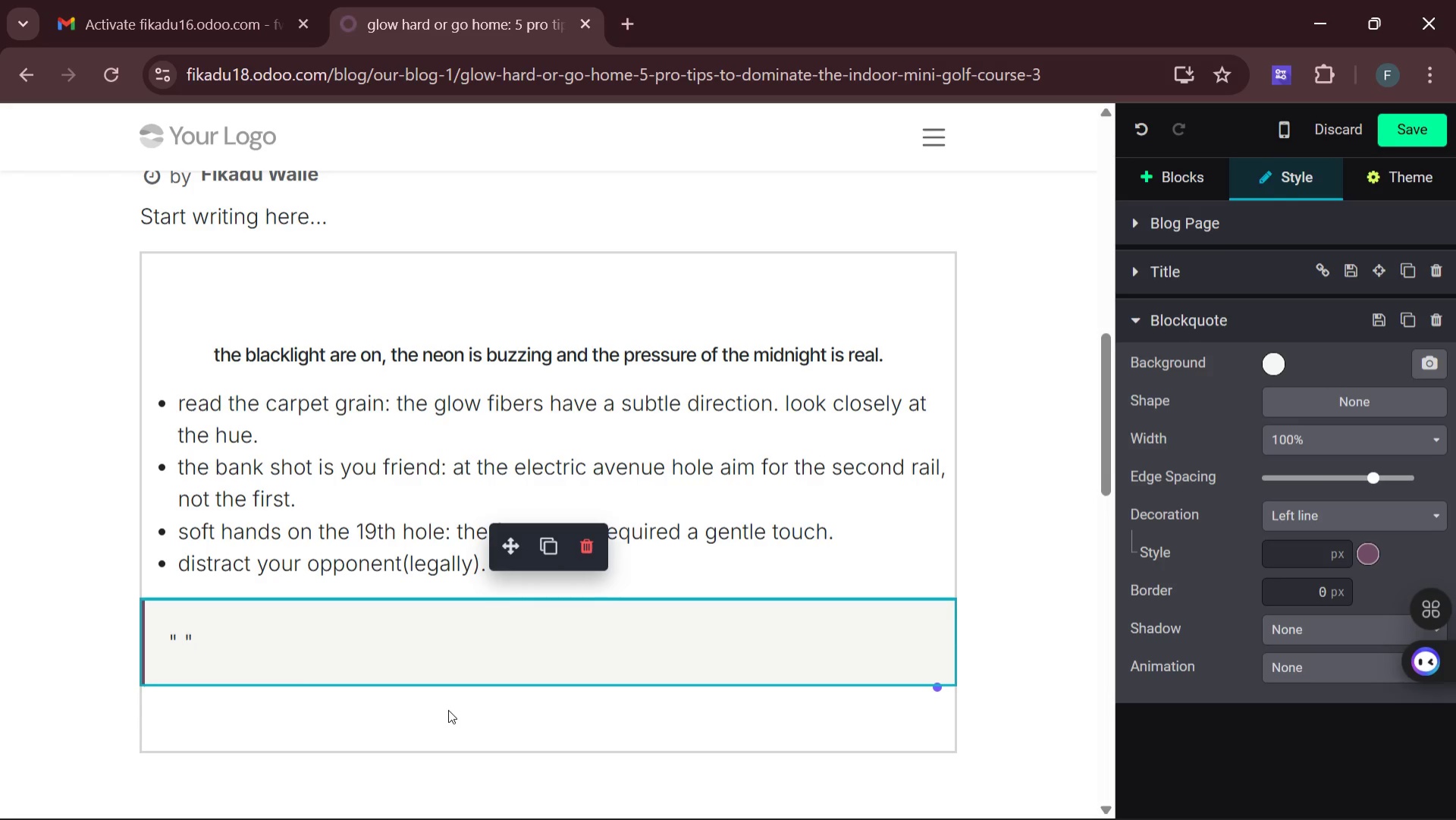 
type(the differnce )
key(Backspace)
key(Backspace)
key(Backspace)
key(Backspace)
type(ence between )
 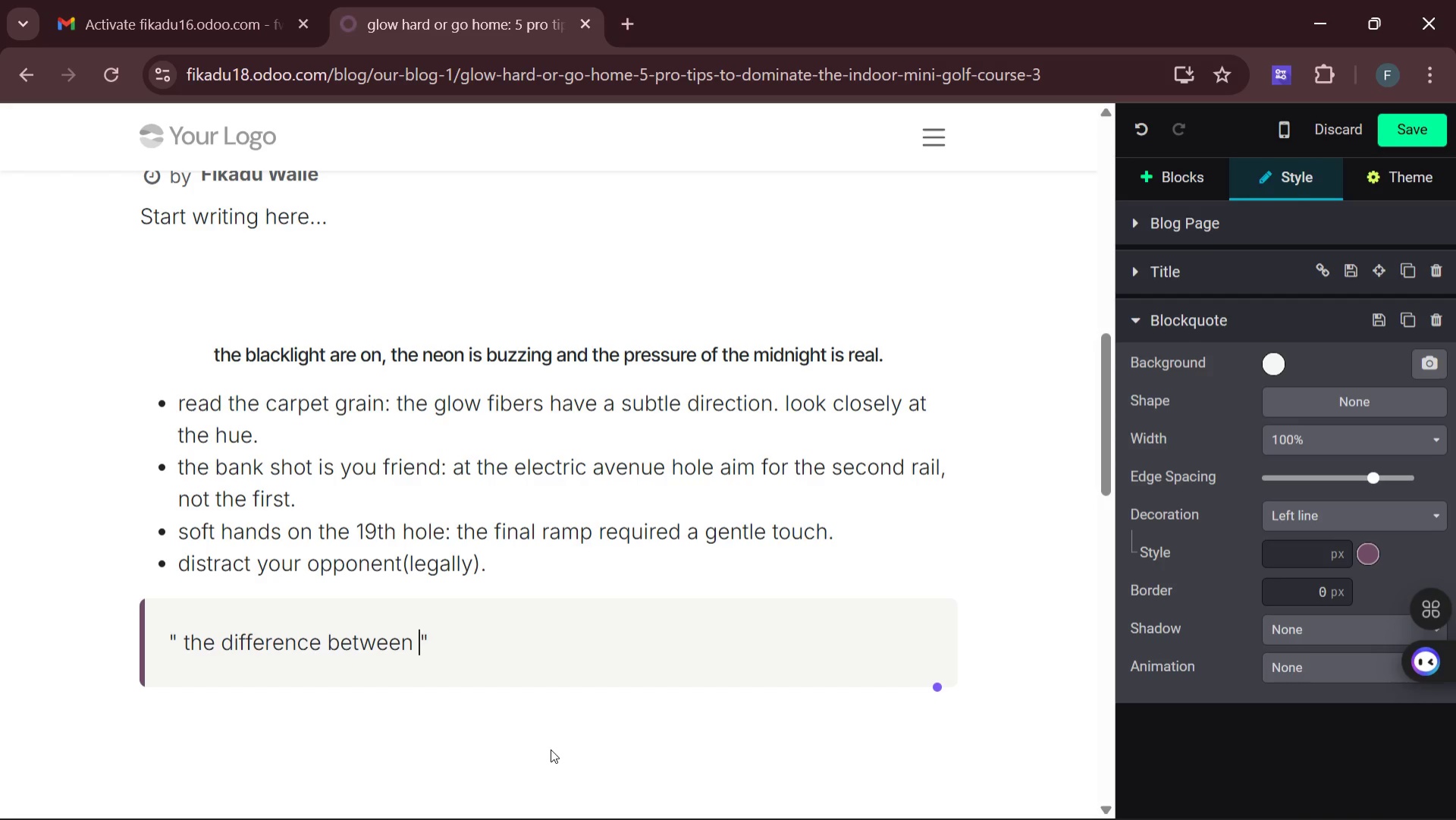 
wait(7.48)
 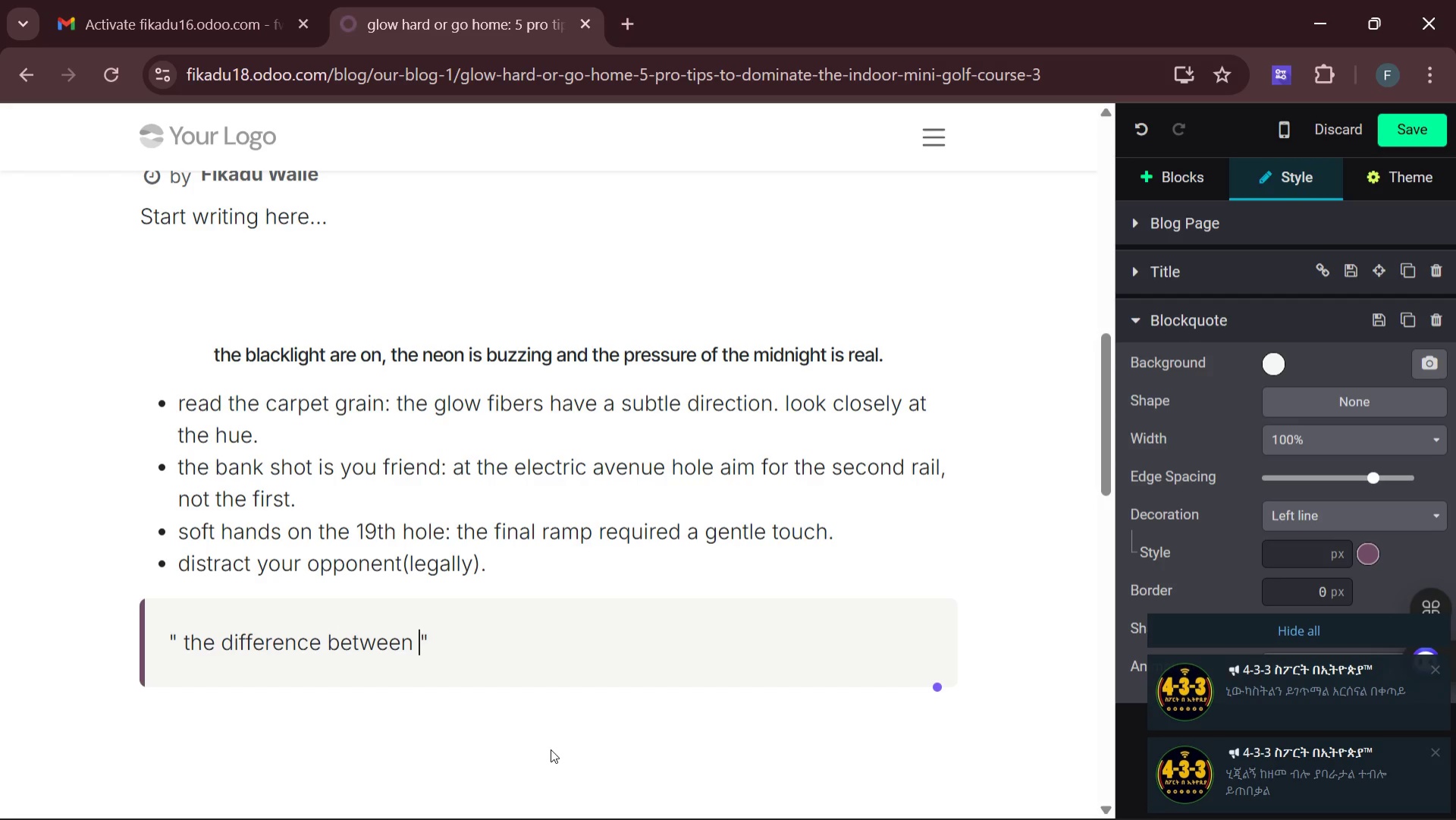 
type(firsta)
key(Backspace)
type( nad third place)
 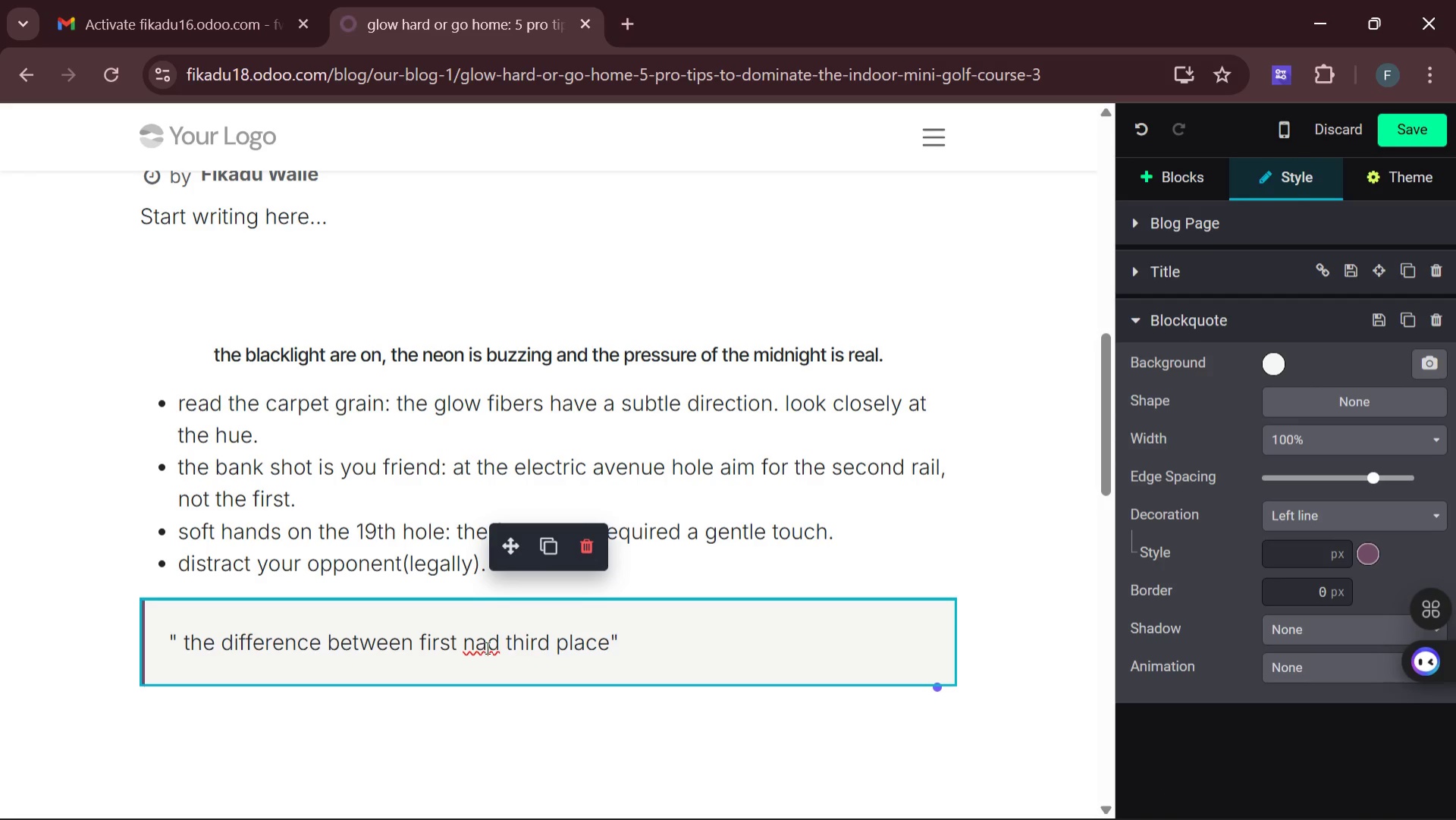 
left_click([488, 646])
 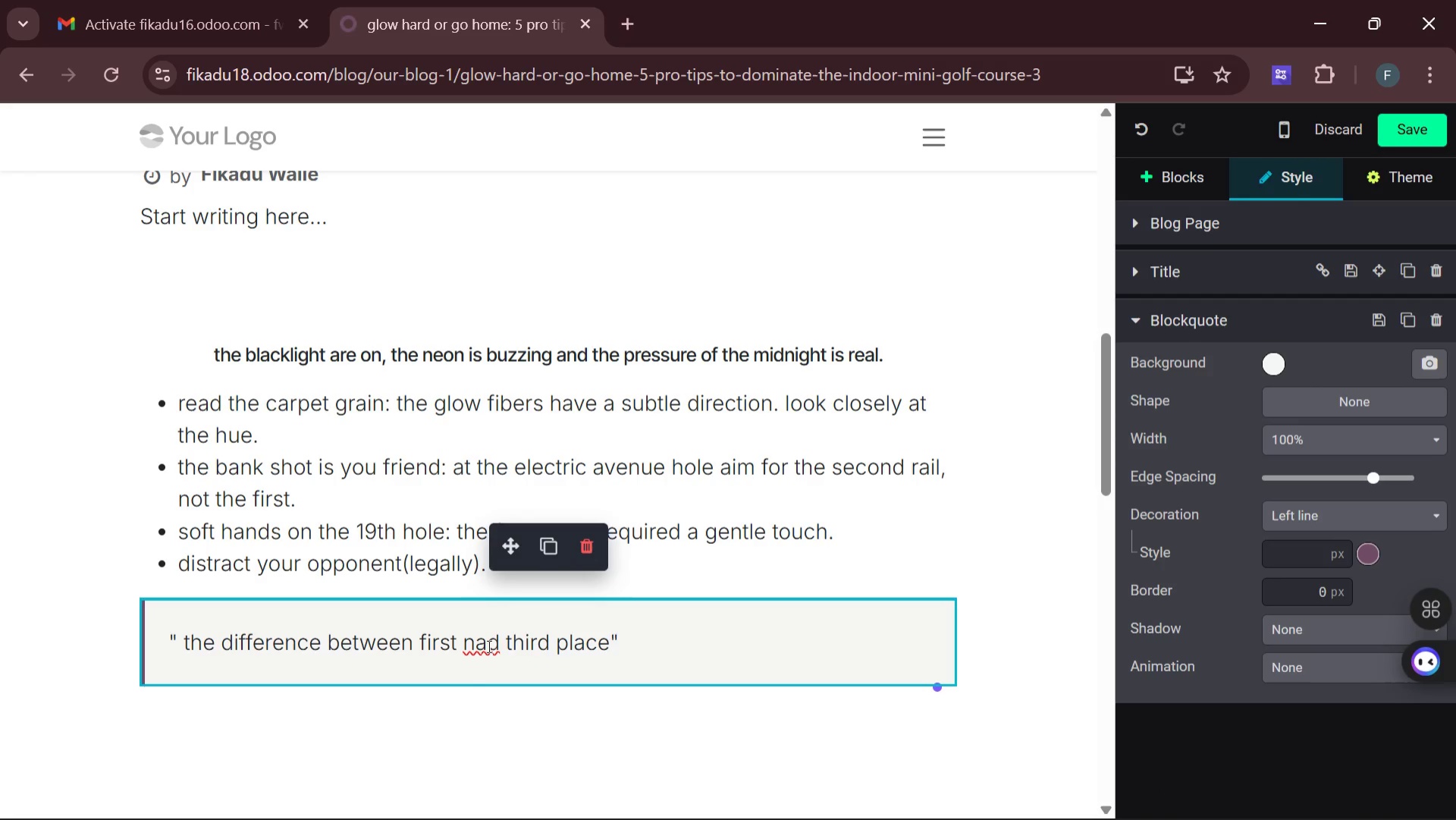 
key(Backspace)
key(Backspace)
type(an )
key(Backspace)
 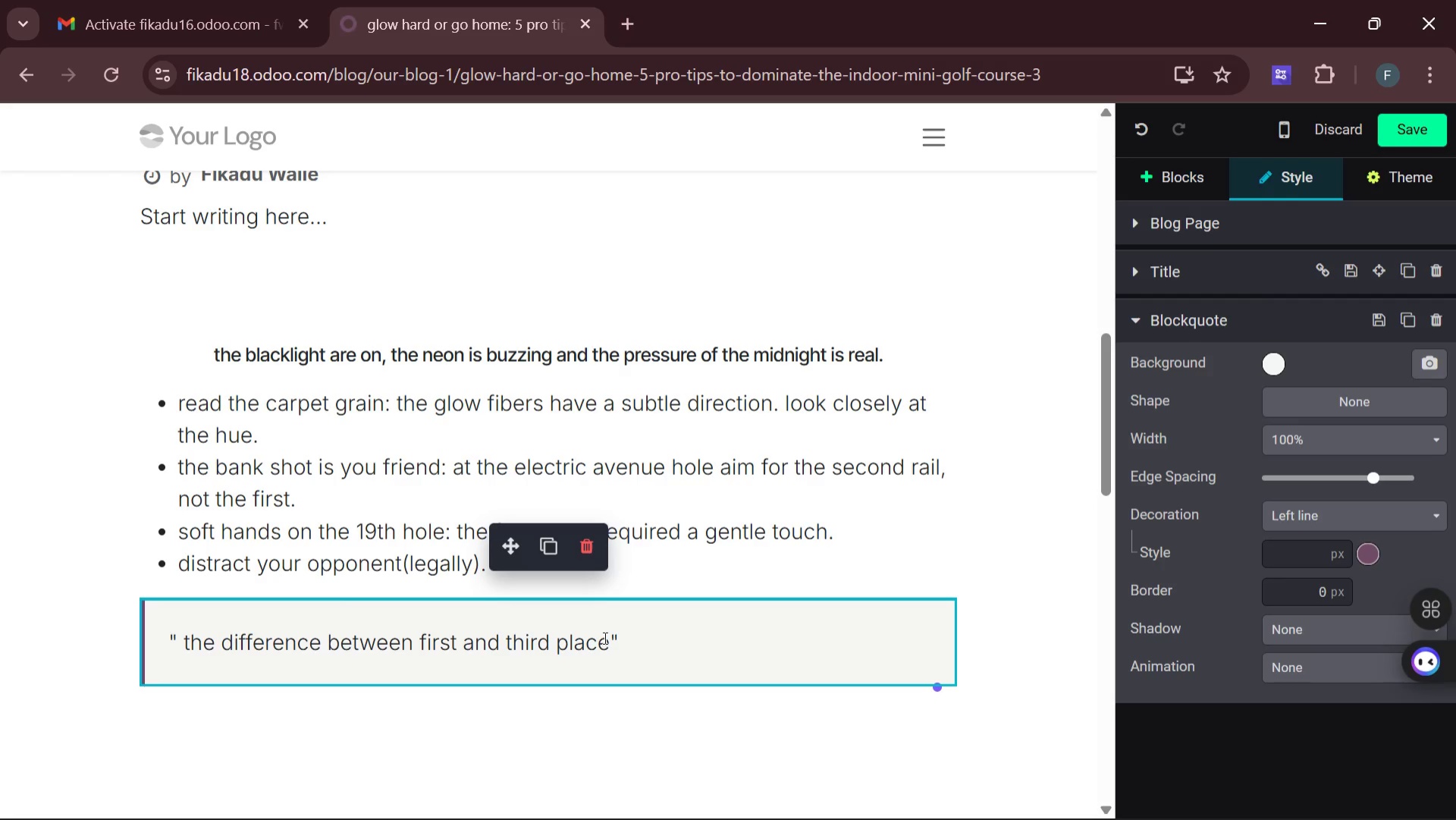 
left_click([604, 636])
 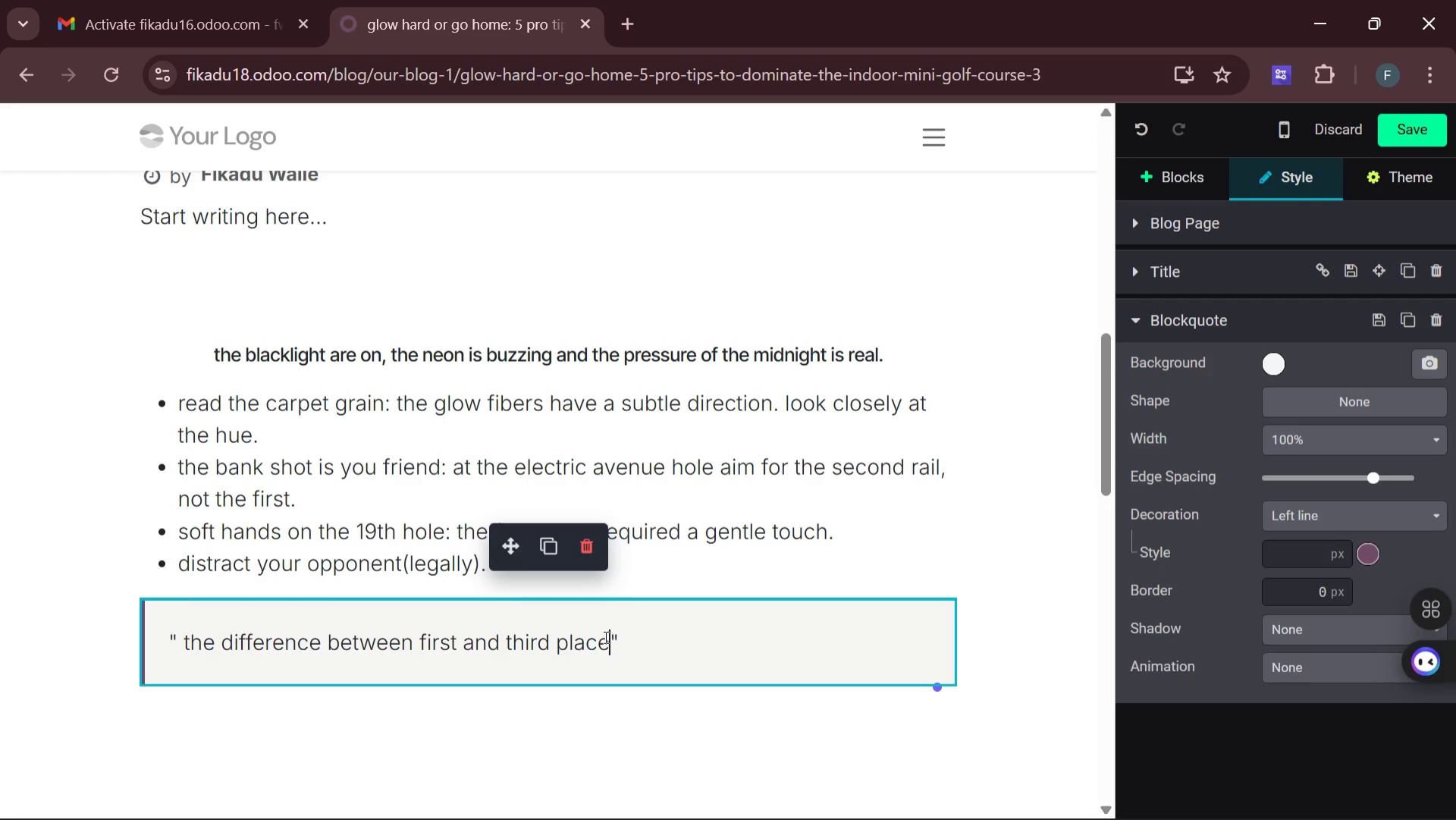 
type( is usally )
 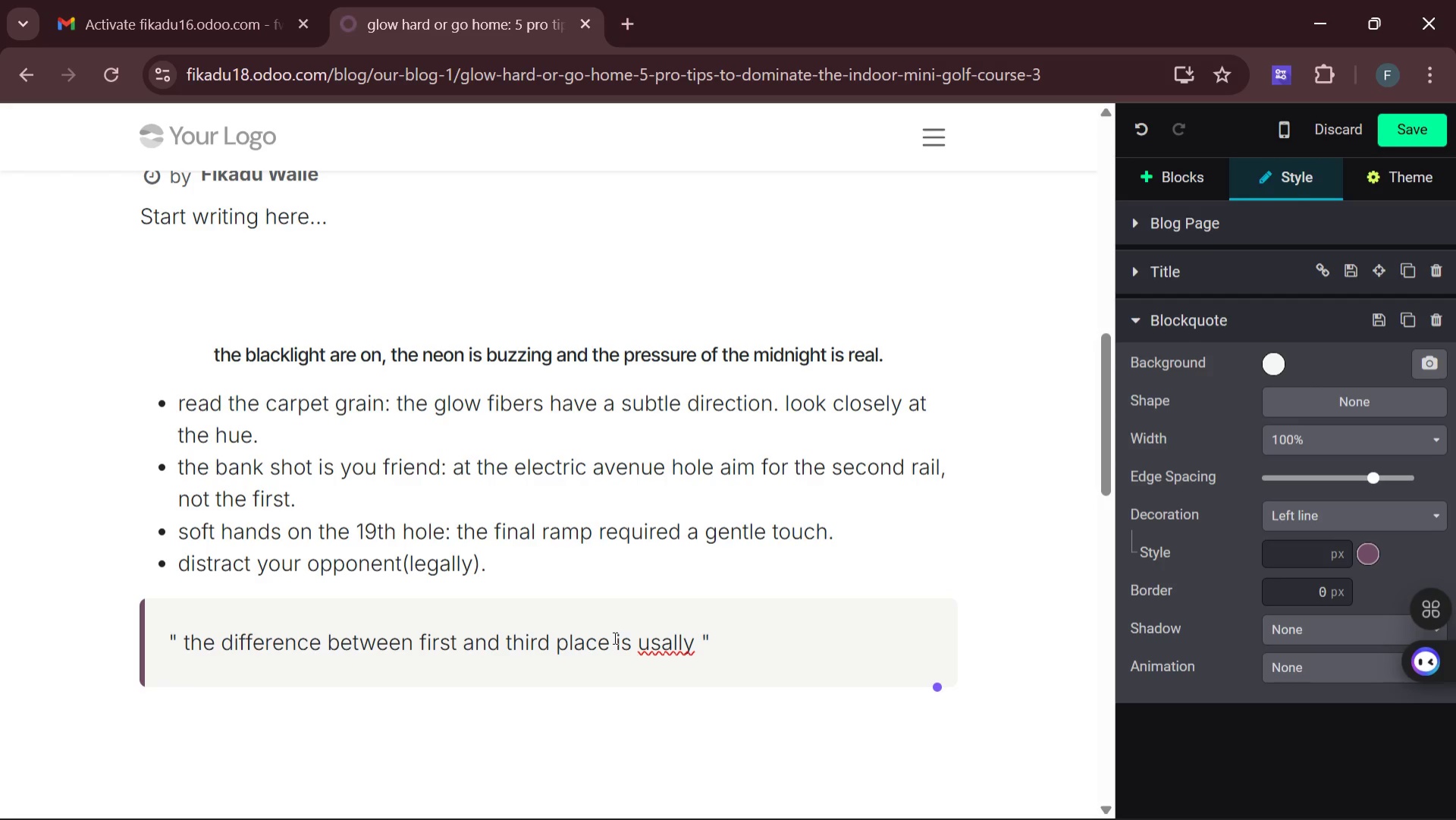 
key(Backspace)
key(Backspace)
key(Backspace)
key(Backspace)
key(Backspace)
type(ually )
 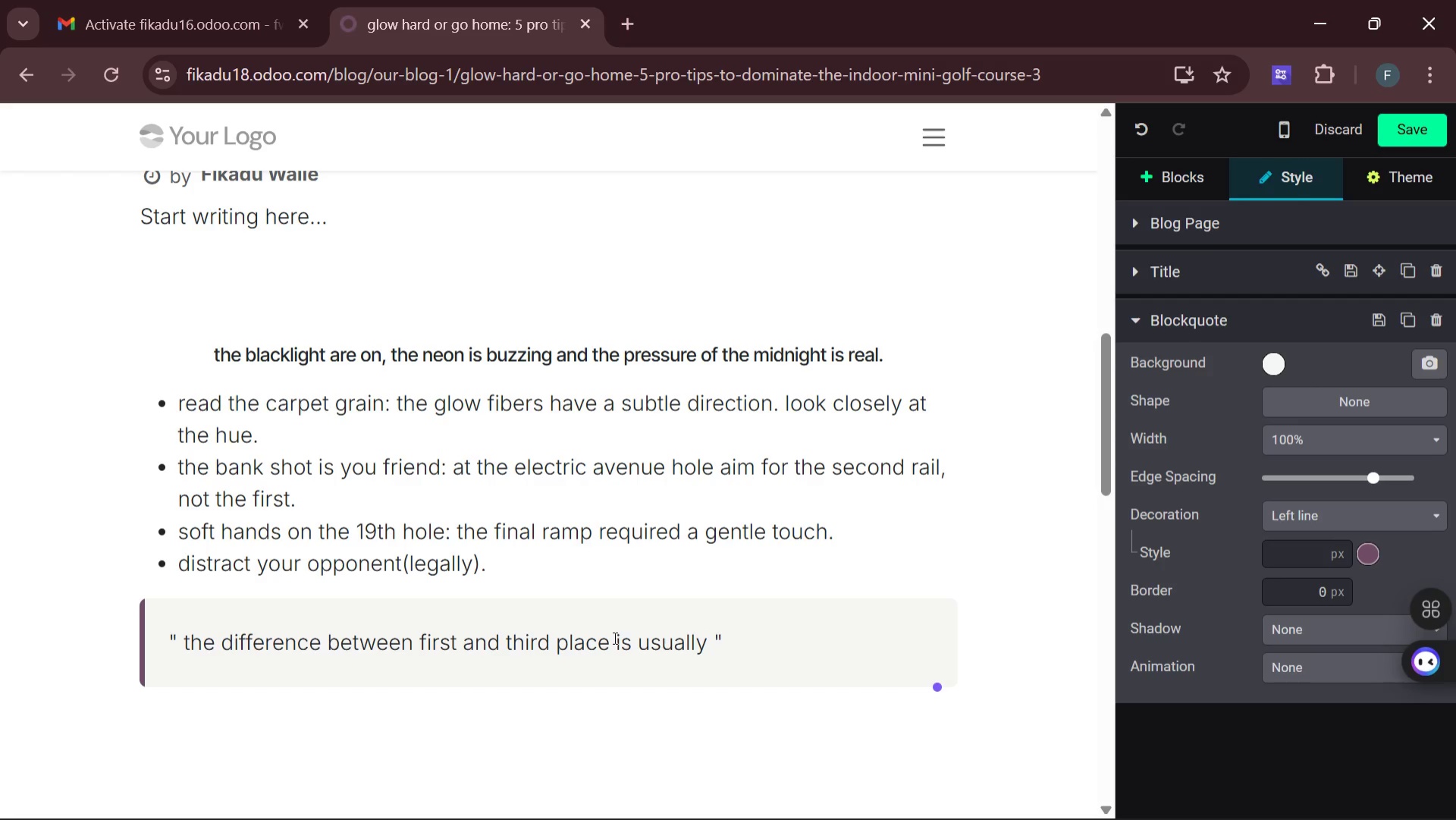 
wait(5.34)
 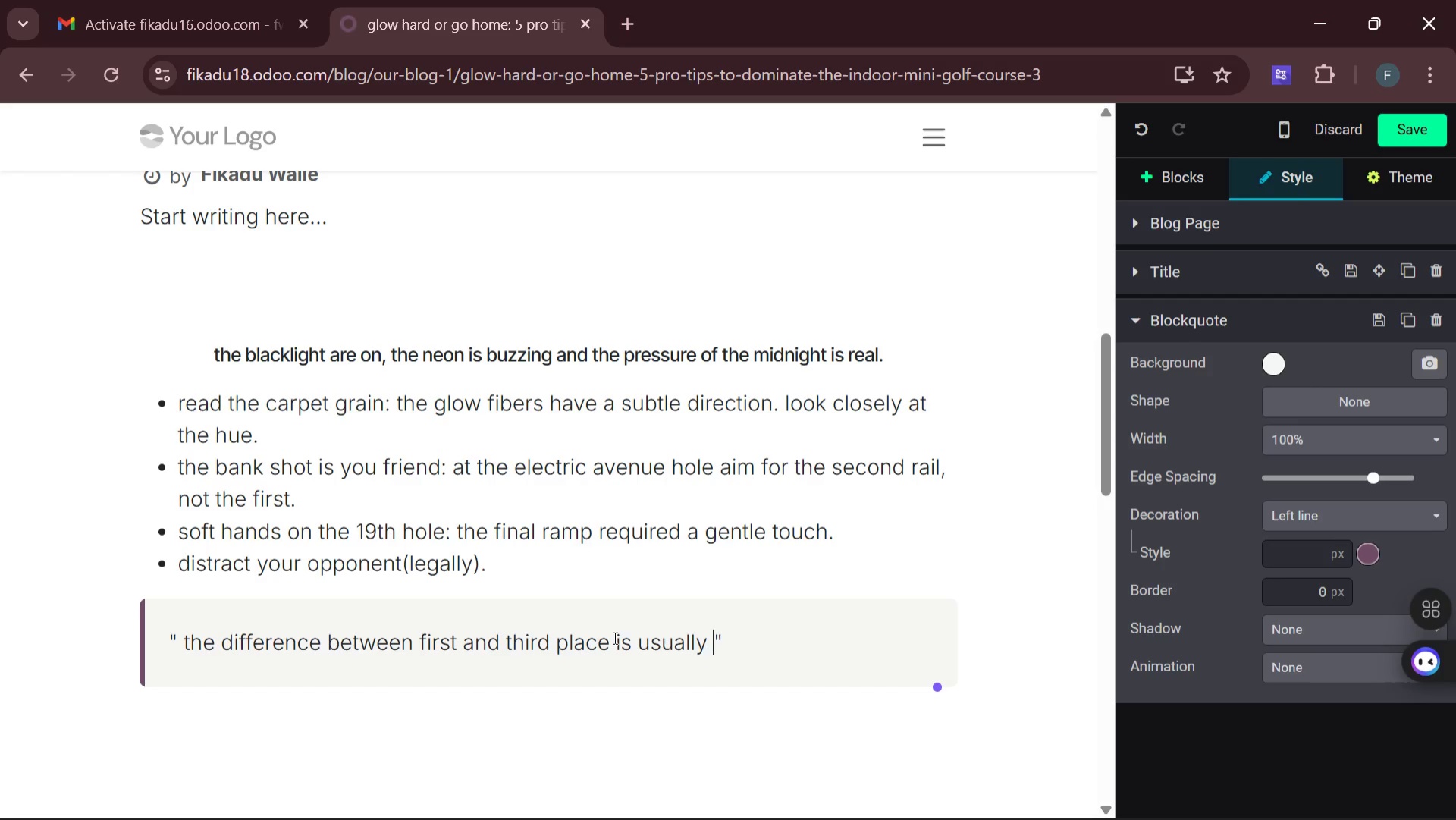 
type(just one band banck)
key(Backspace)
key(Backspace)
type(k shot.)
 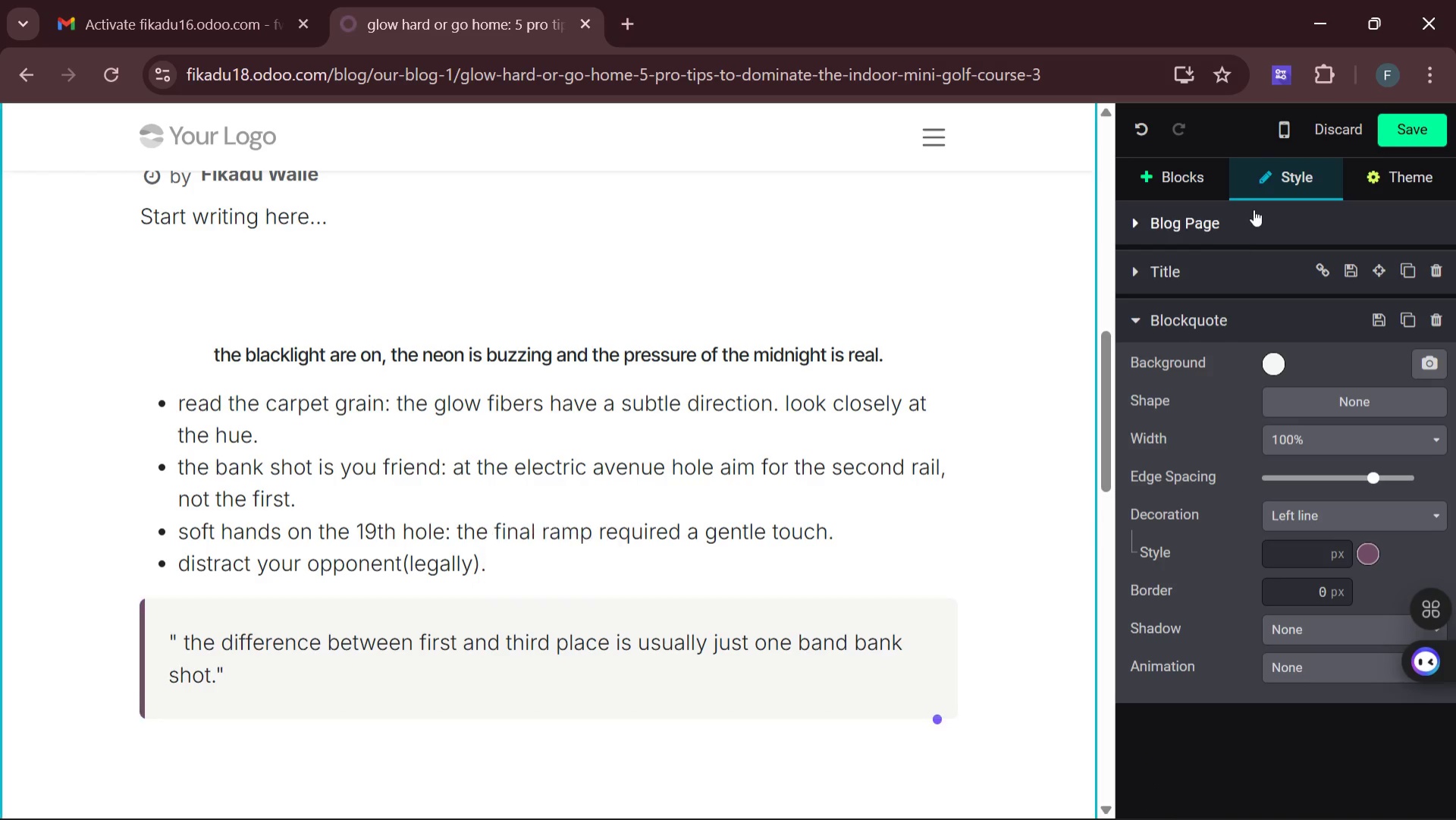 
wait(5.61)
 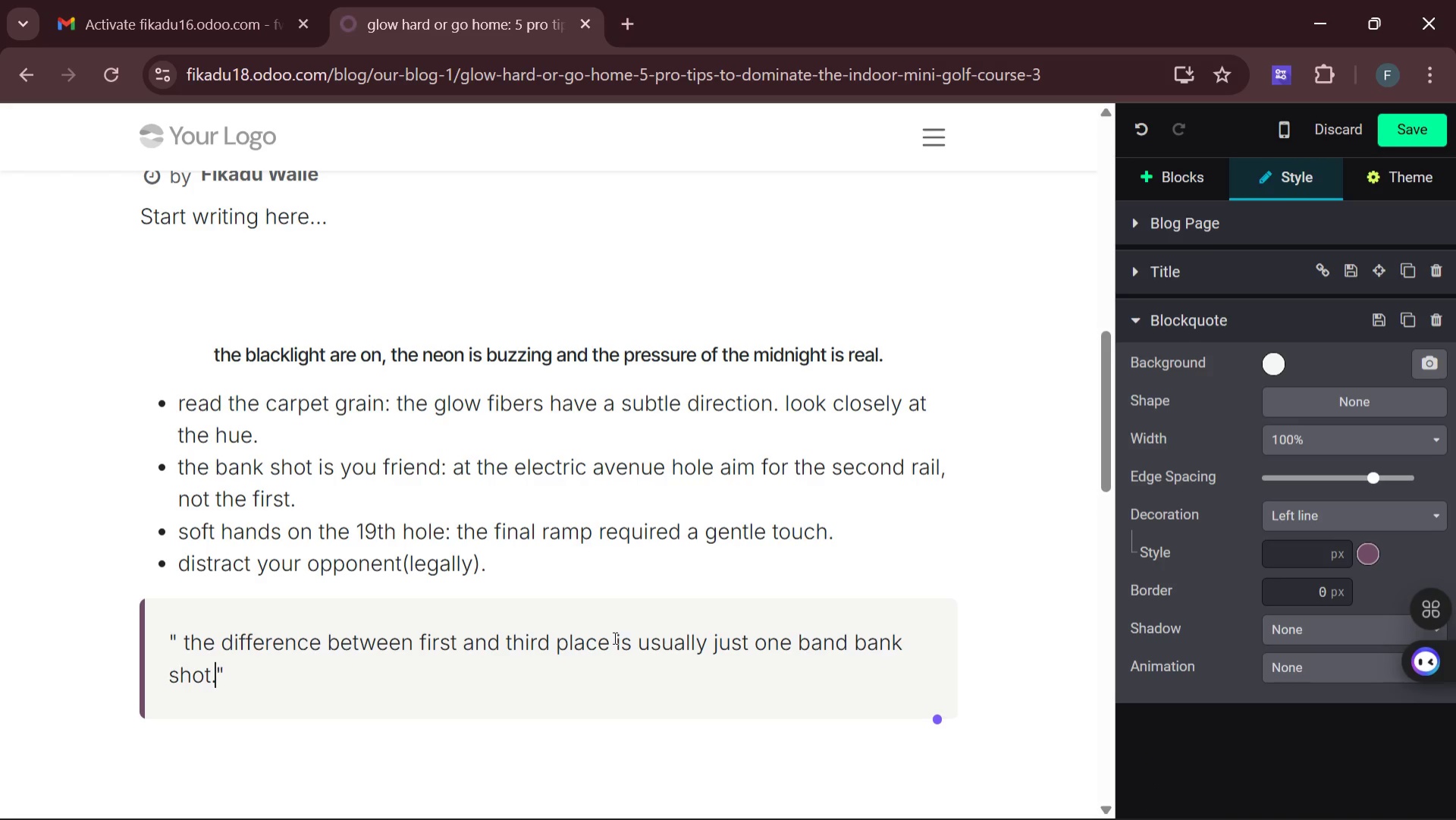 
left_click([1164, 189])
 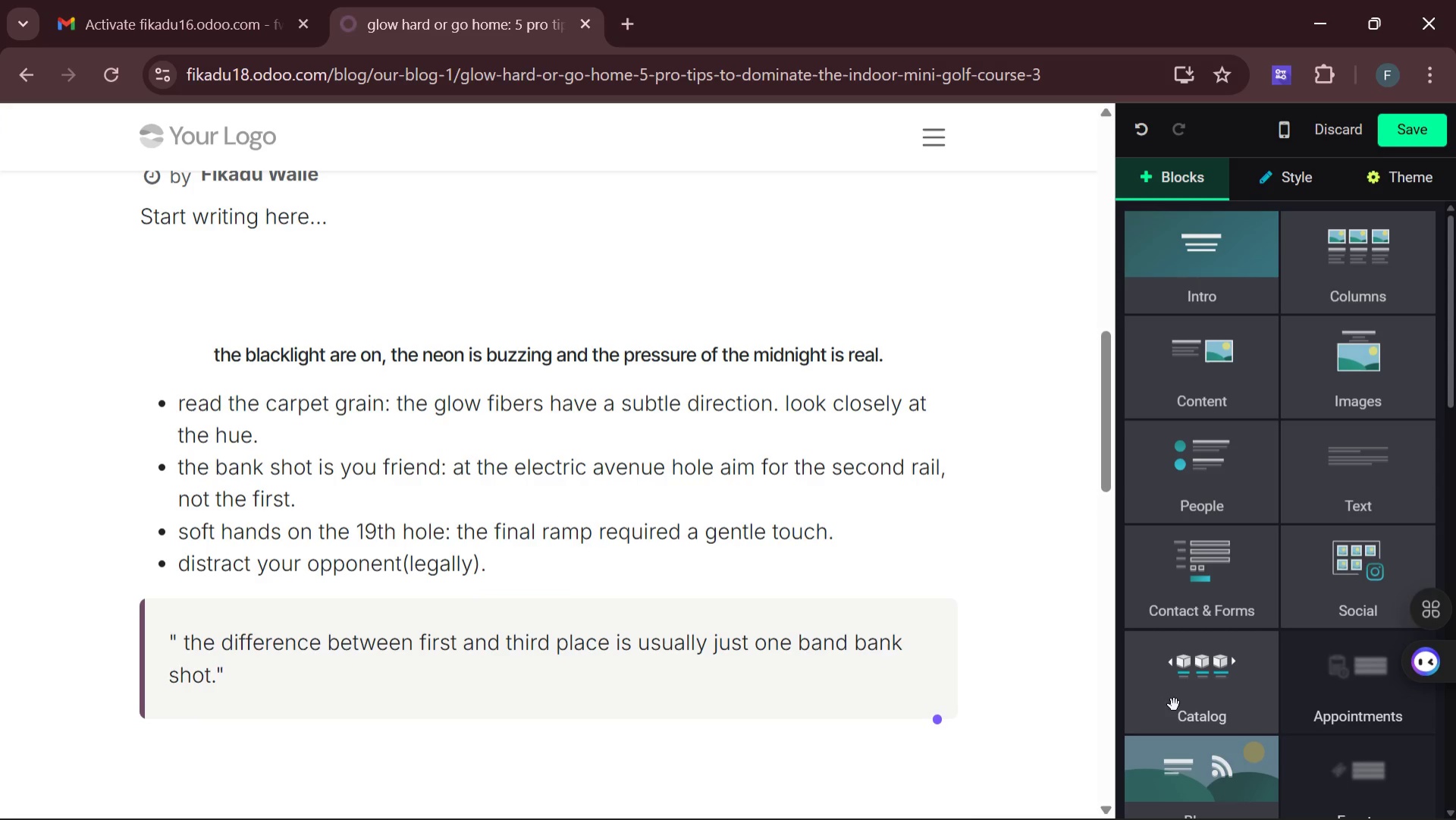 
scroll: coordinate [1245, 662], scroll_direction: down, amount: 2.0
 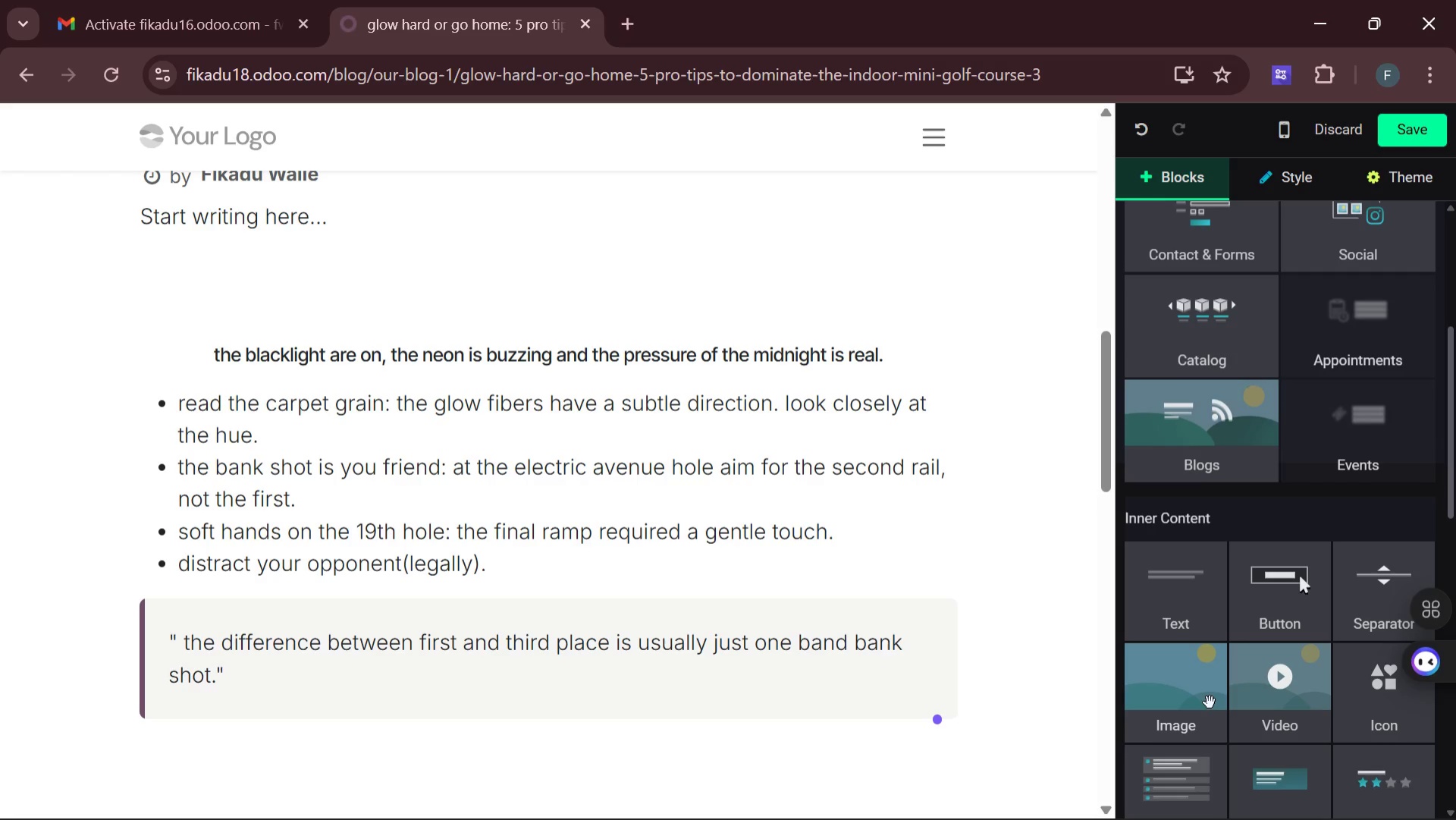 
scroll: coordinate [1210, 702], scroll_direction: none, amount: 0.0
 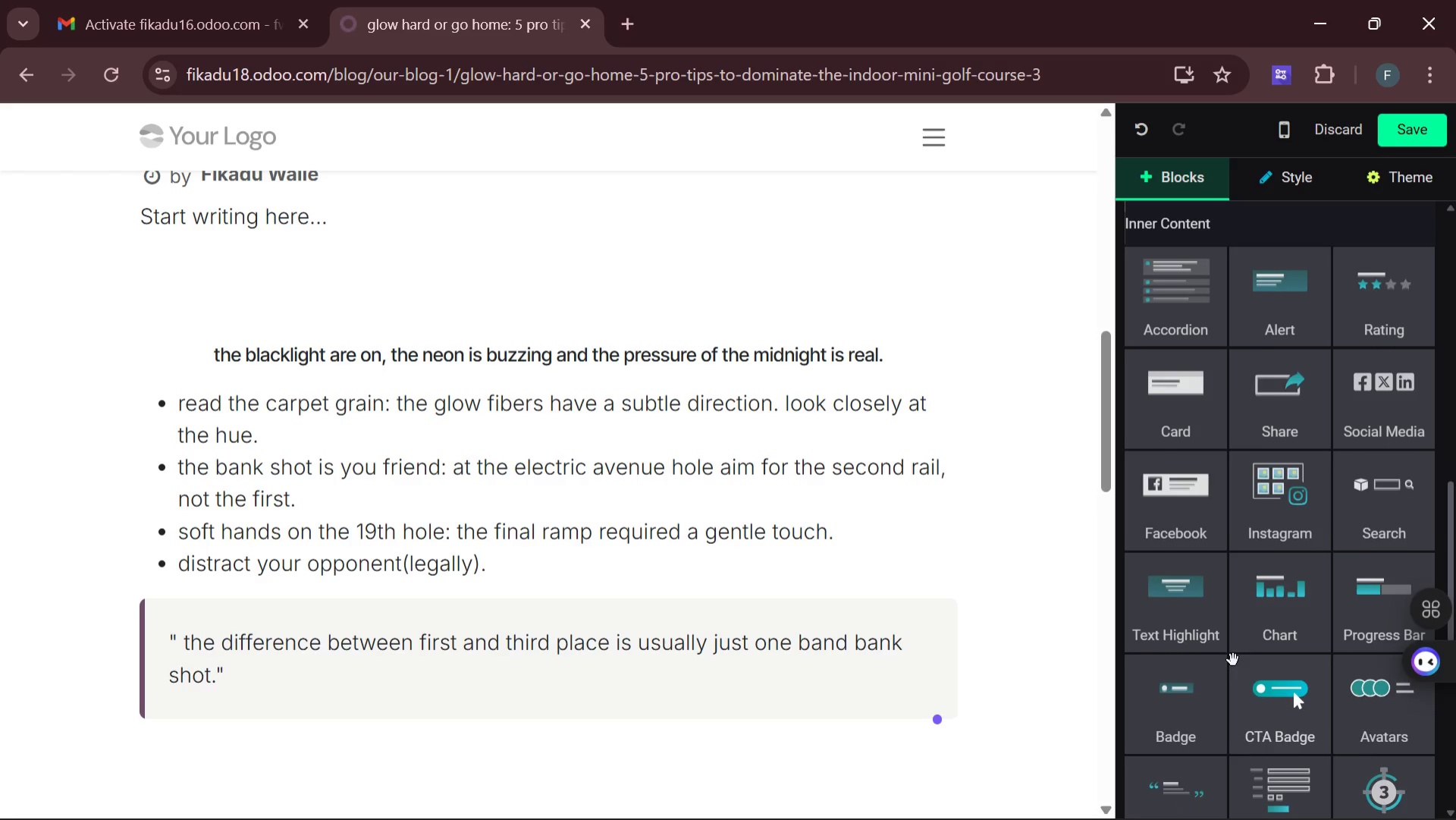 
wait(10.77)
 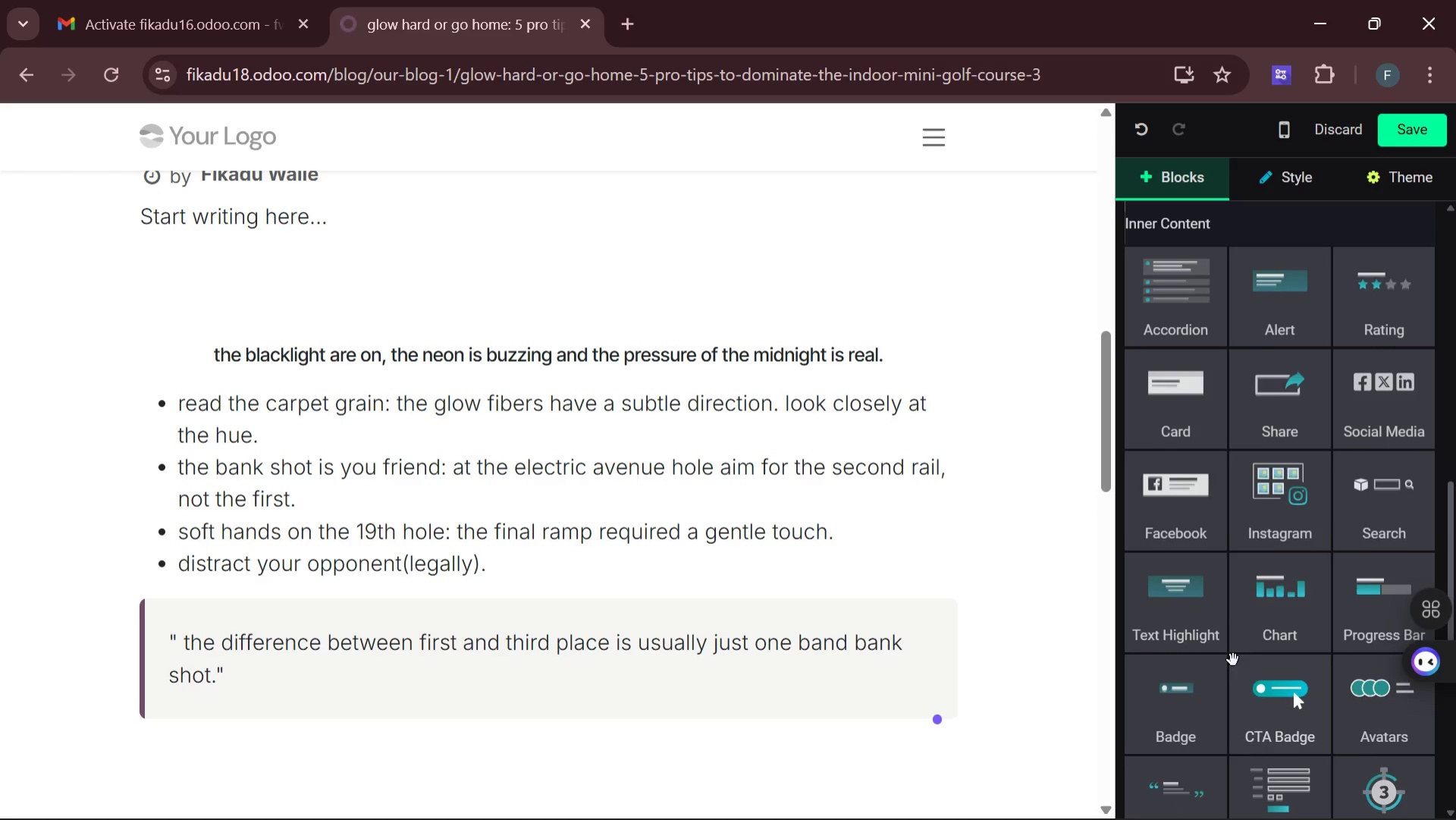 
left_click_drag(start_coordinate=[1272, 578], to_coordinate=[358, 504])
 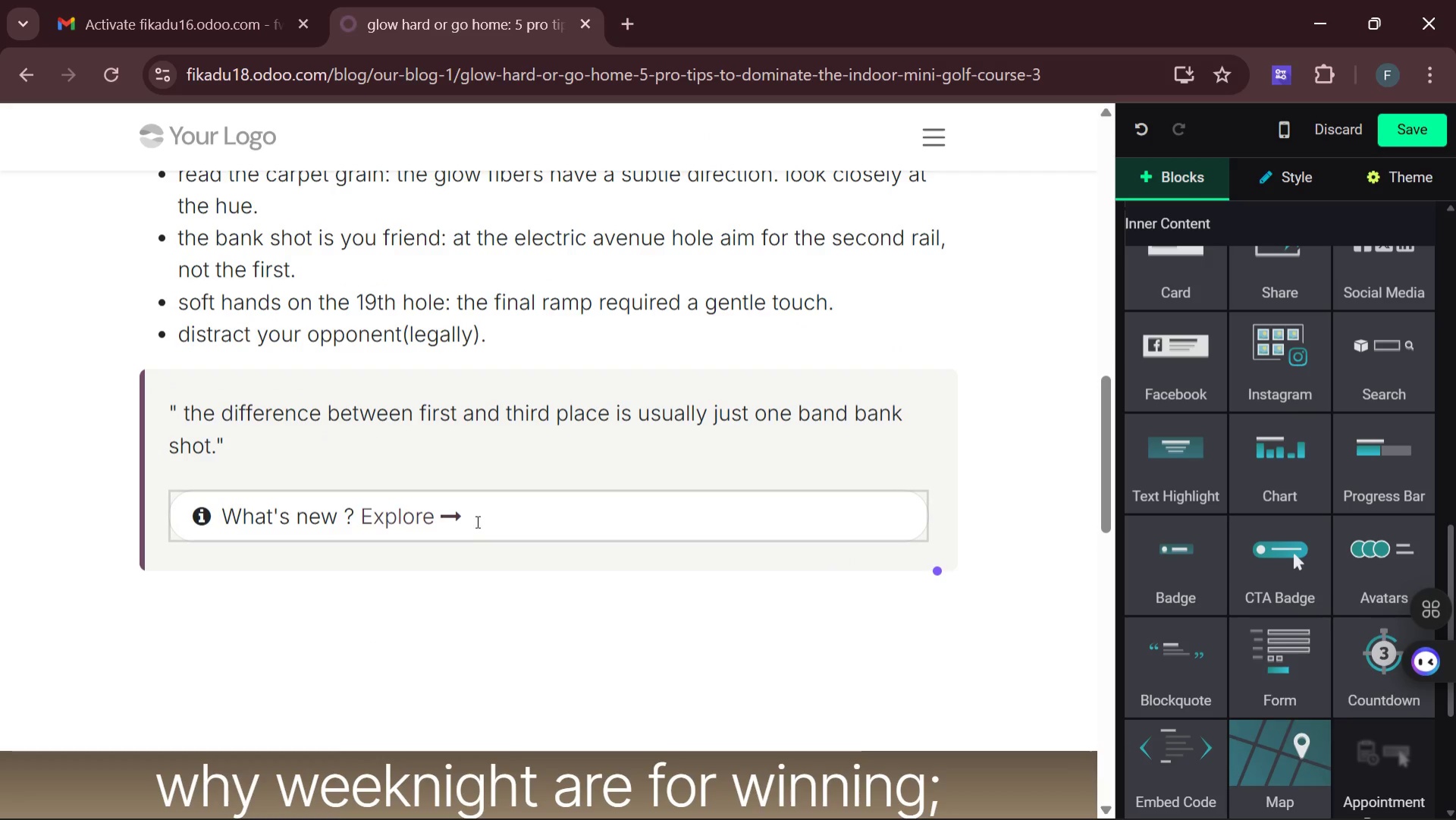 
left_click([478, 519])
 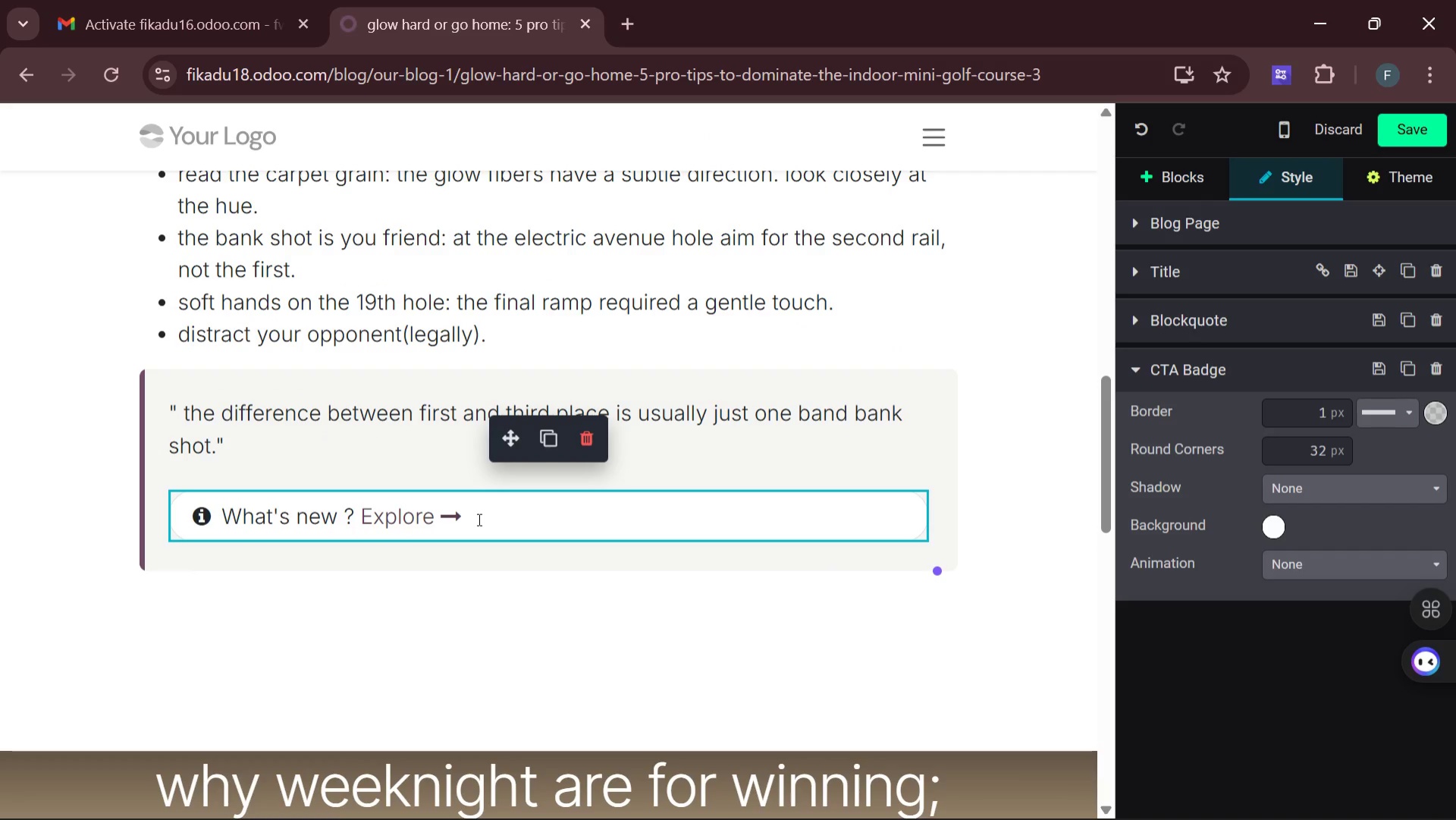 
hold_key(key=Backspace, duration=0.91)
 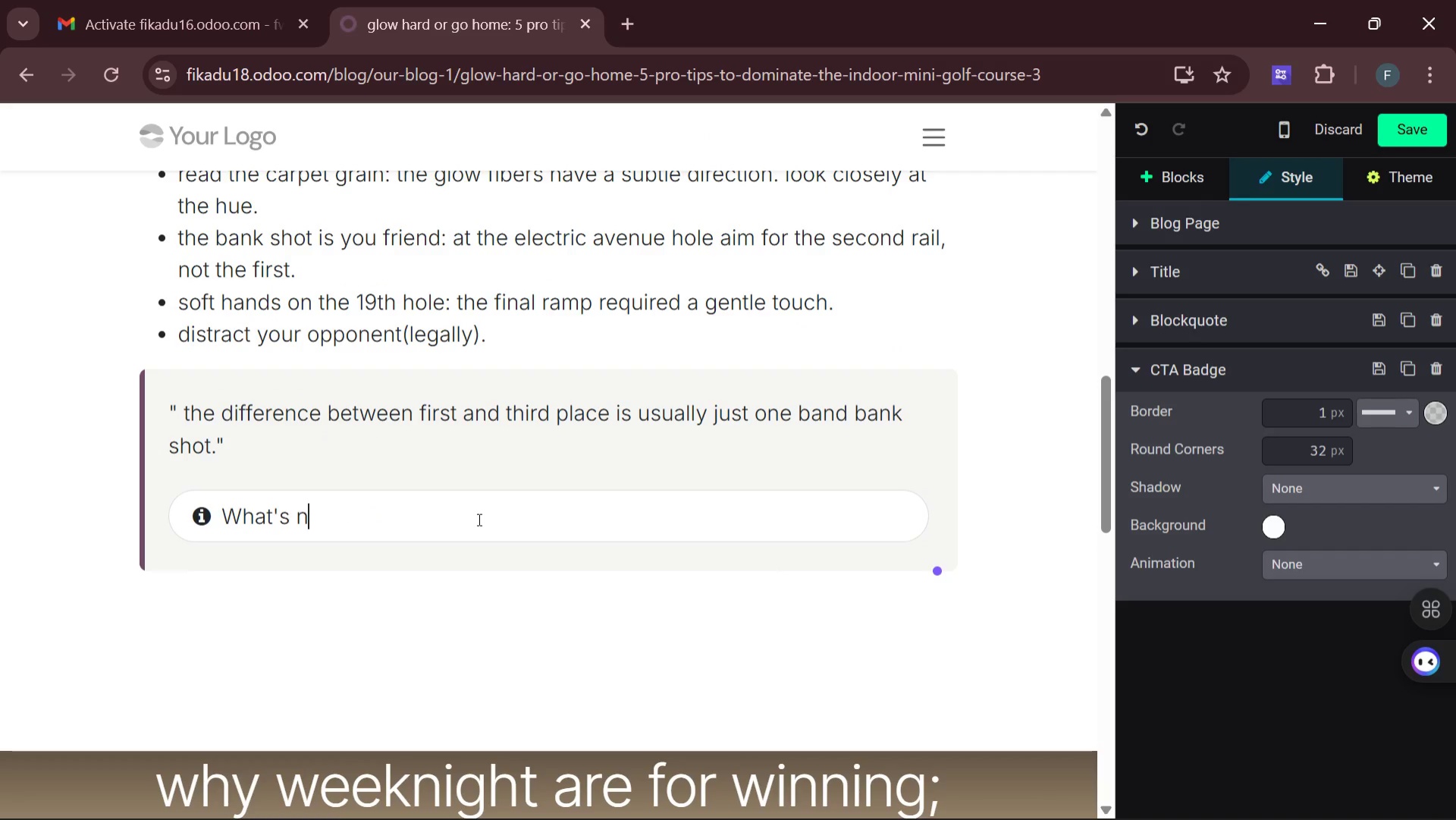 
key(Backspace)
 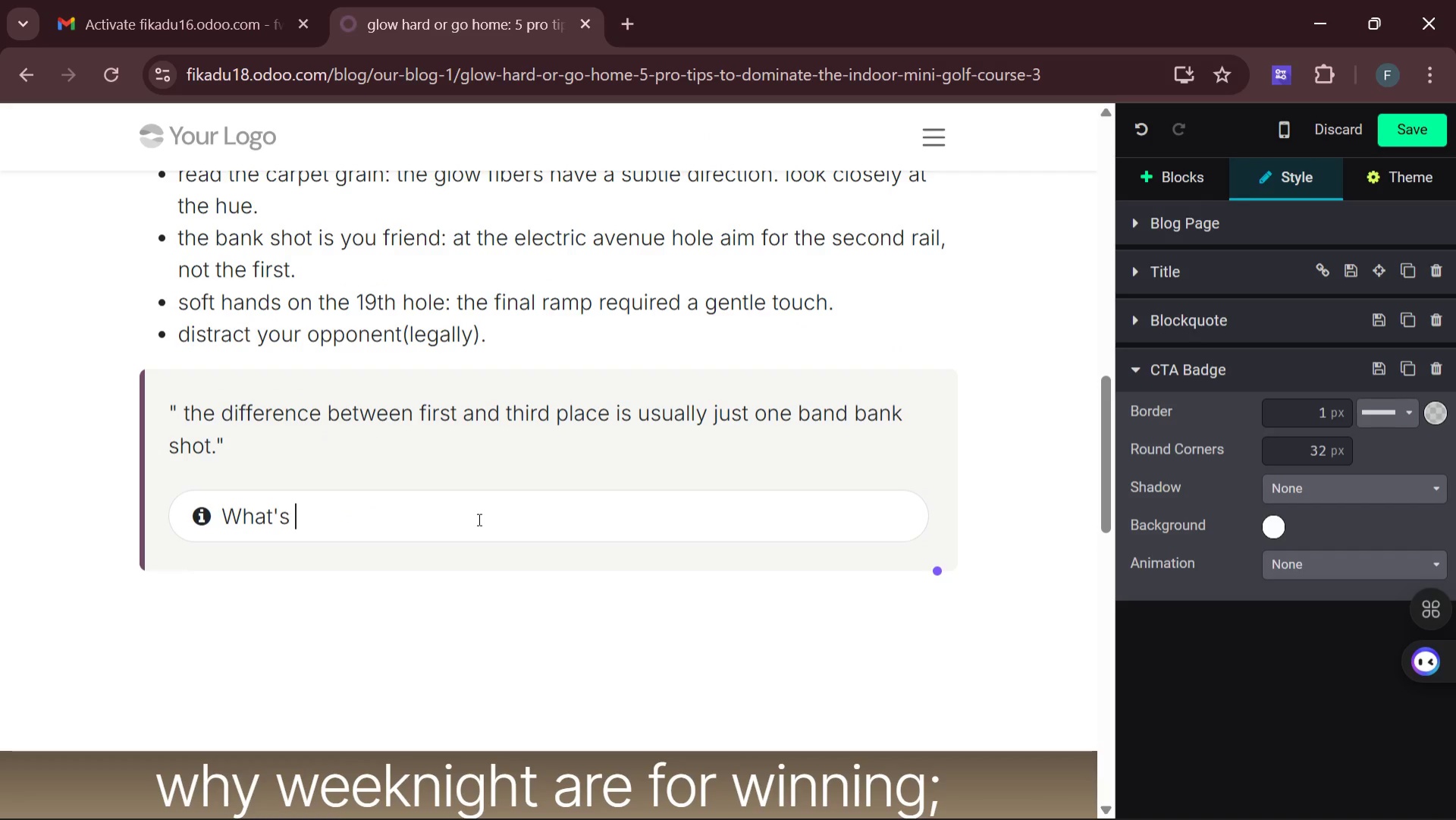 
key(Backspace)
 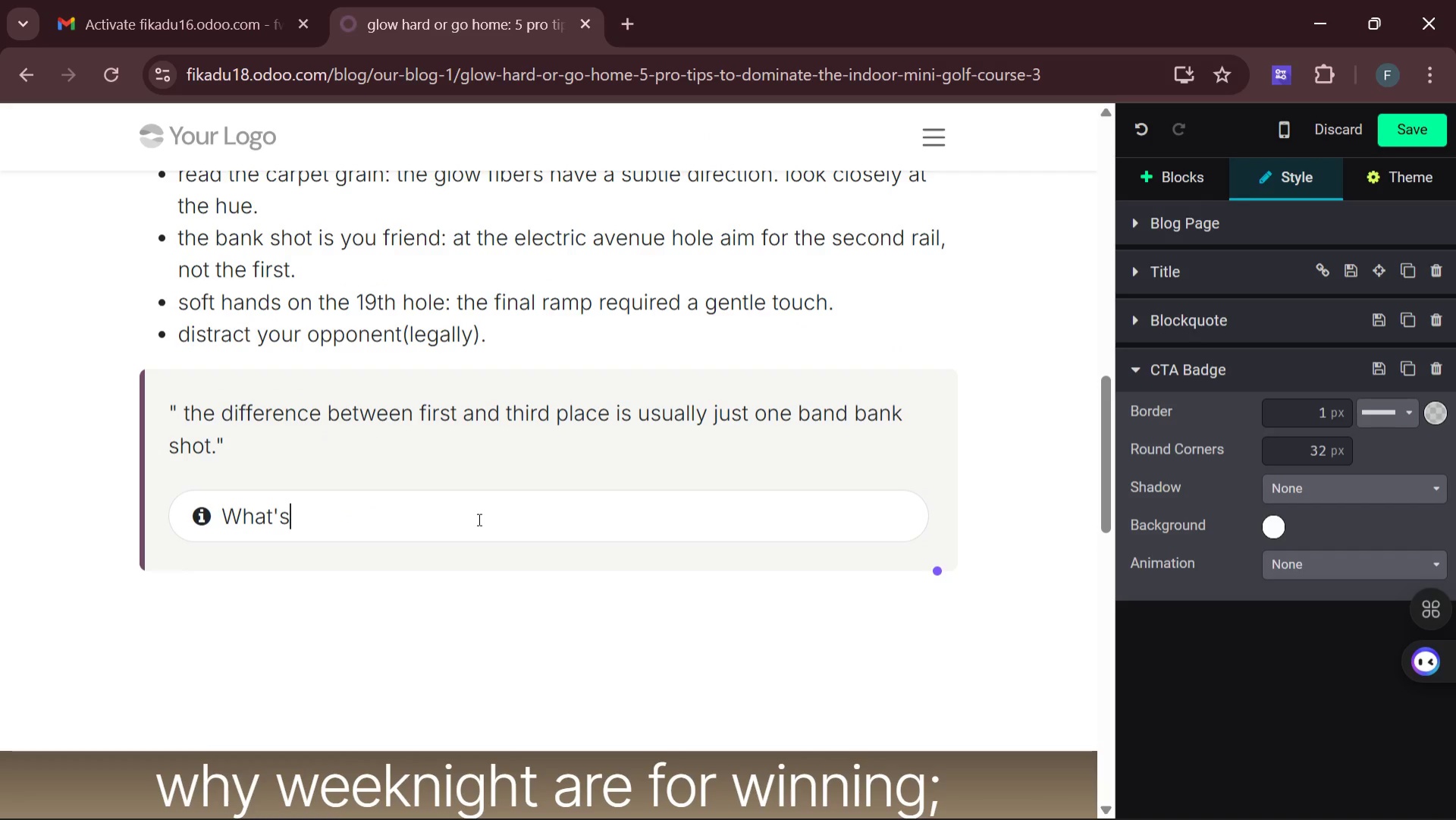 
key(Backspace)
 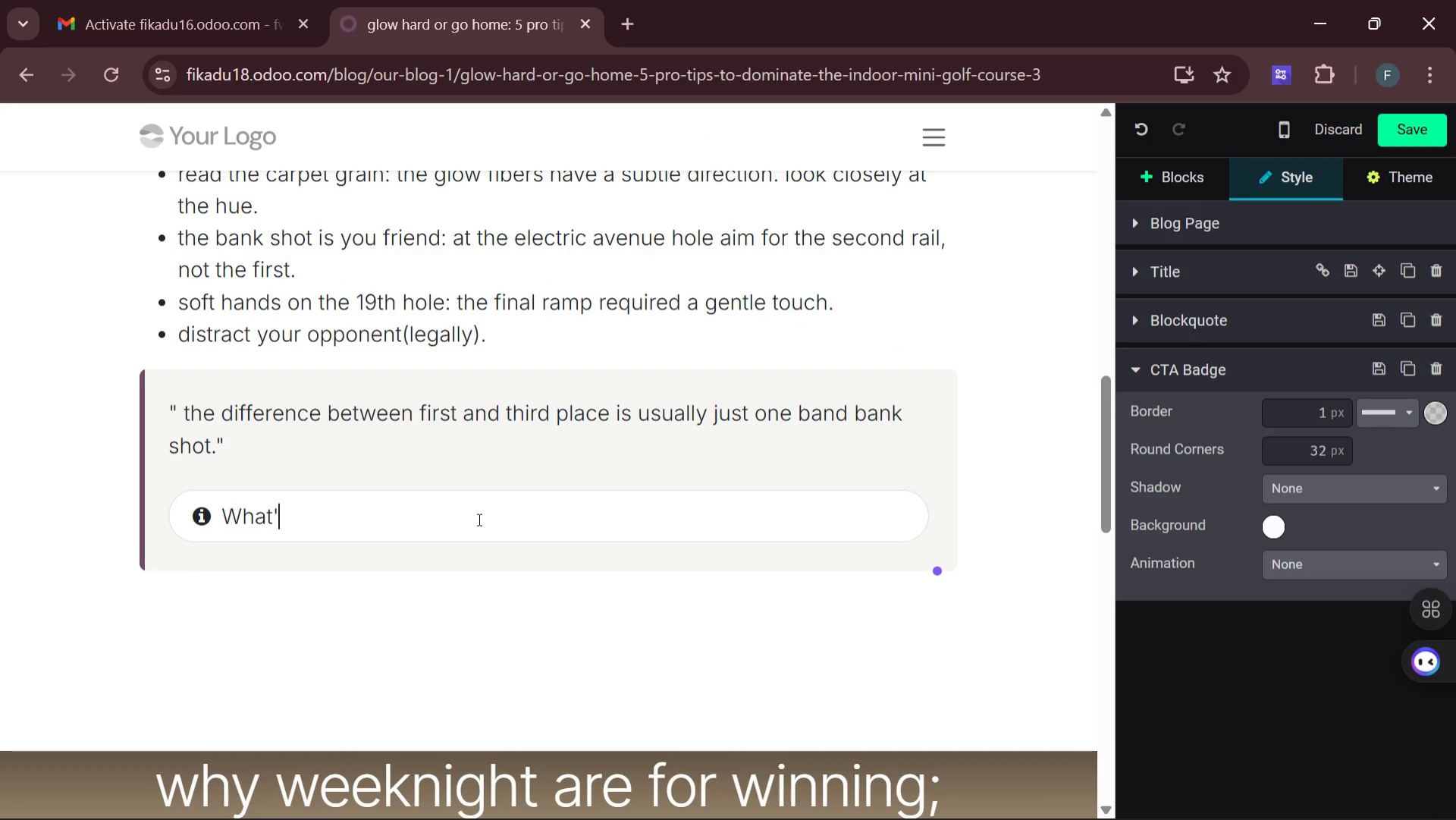 
key(Backspace)
 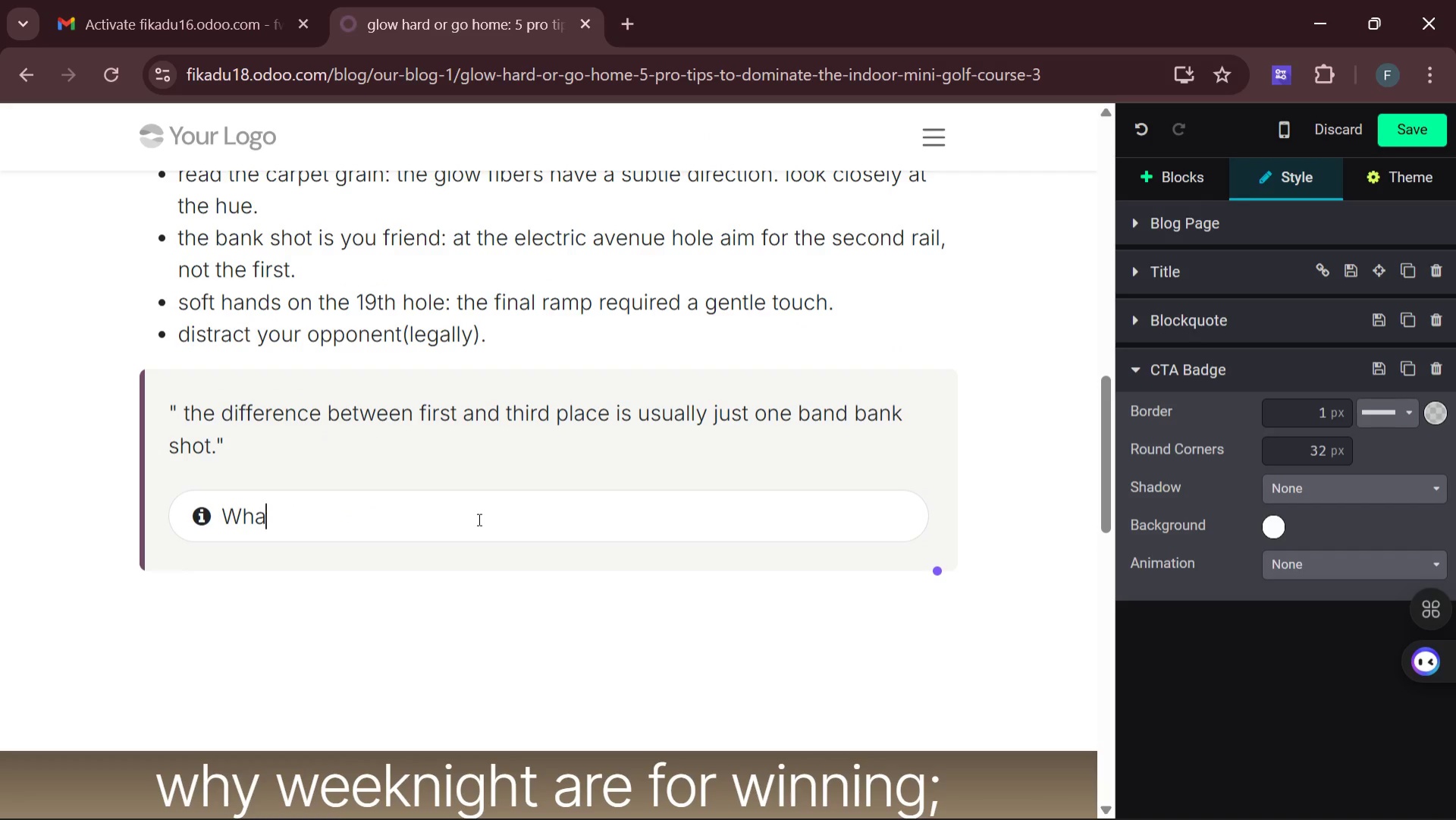 
key(Backspace)
 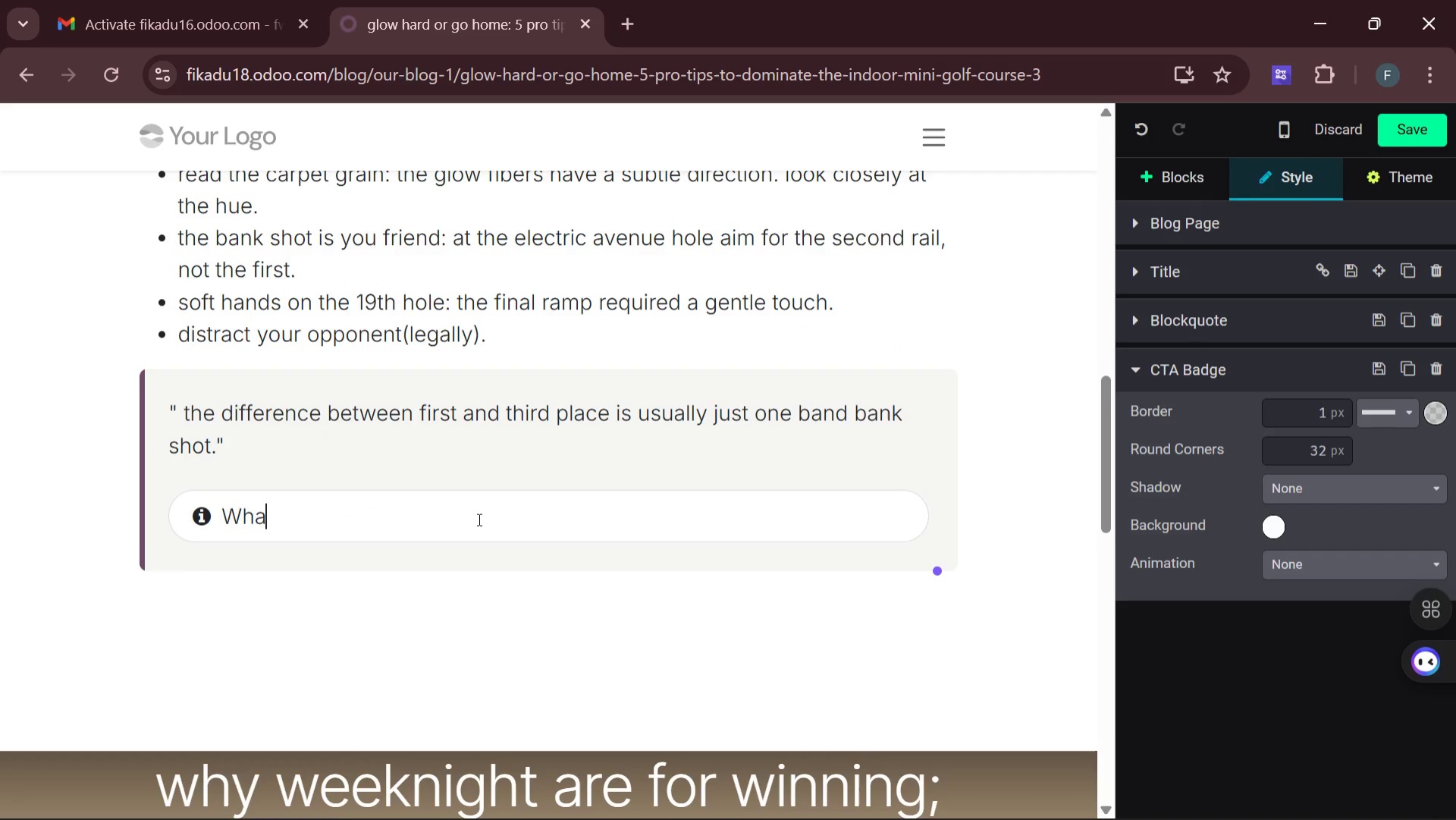 
key(Backspace)
 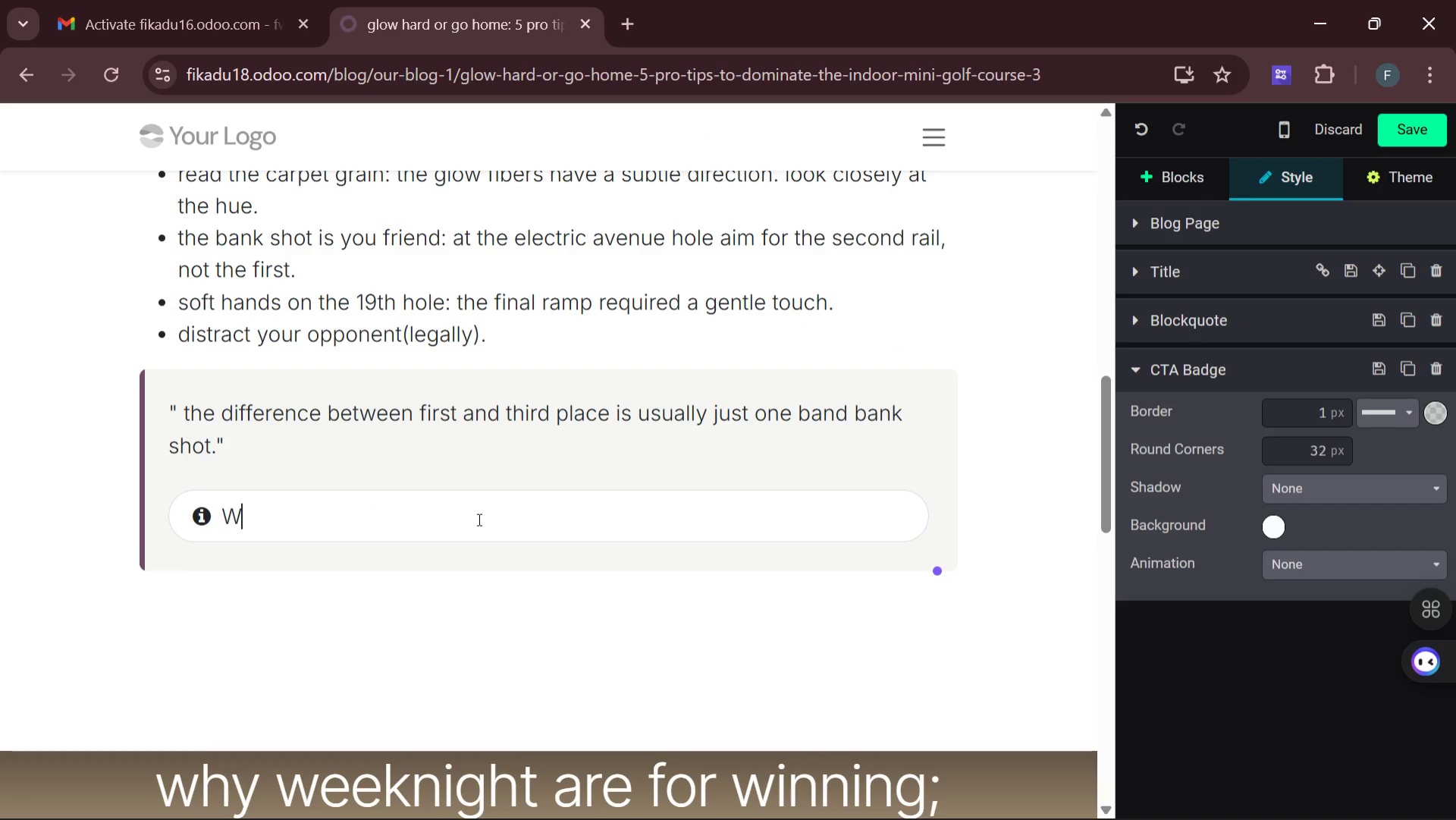 
key(Backspace)
 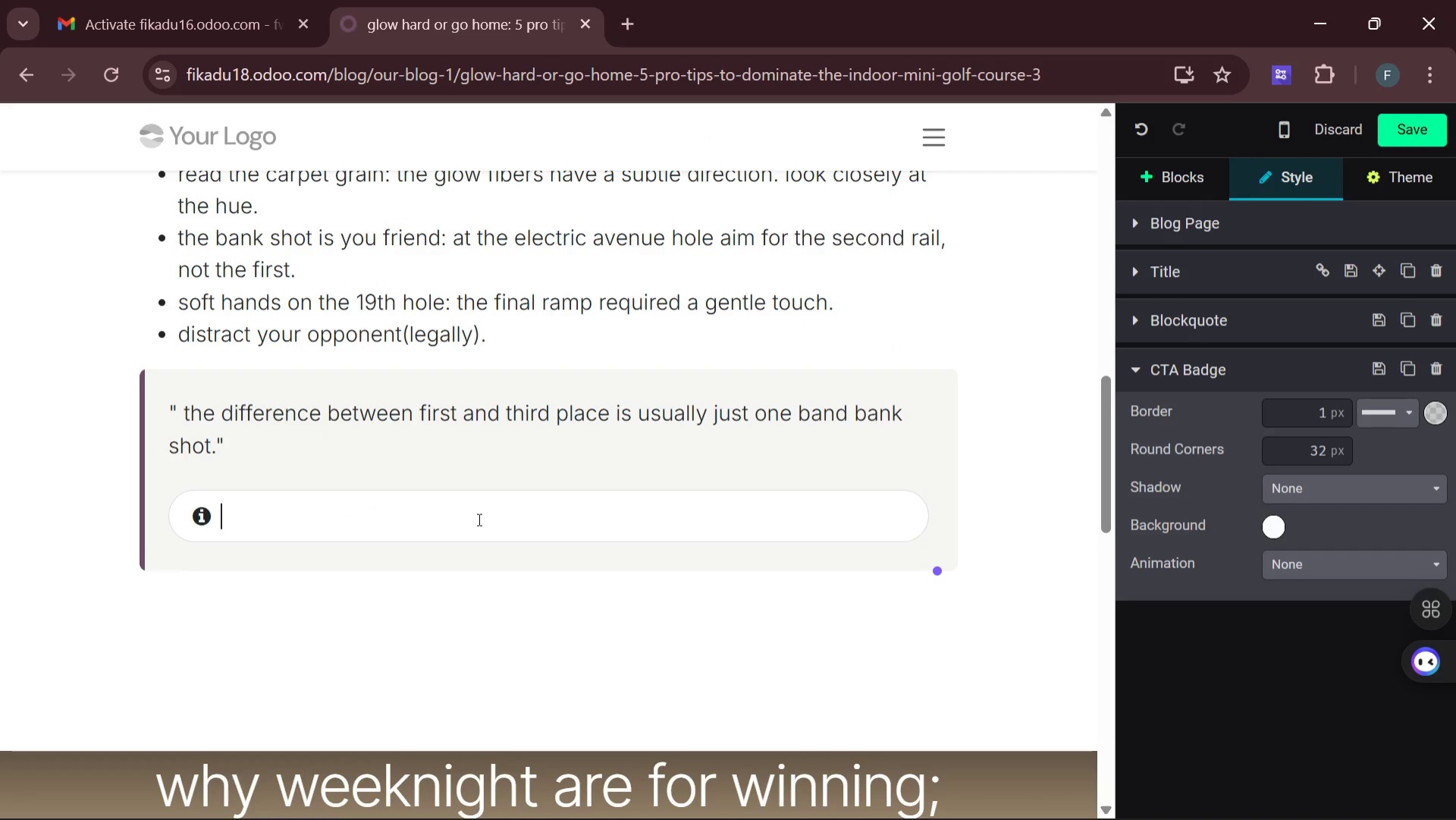 
key(Backspace)
 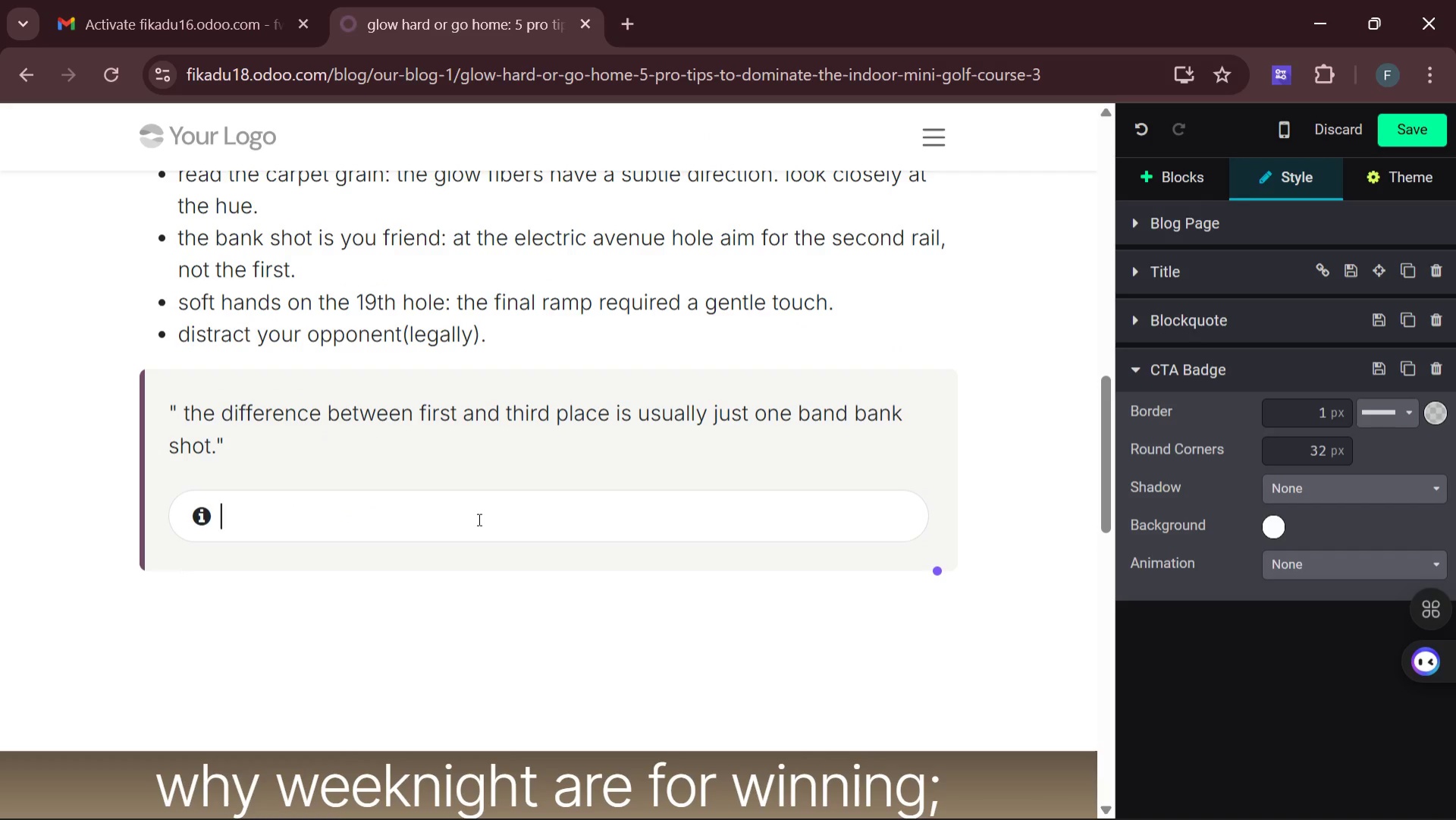 
key(Backspace)
 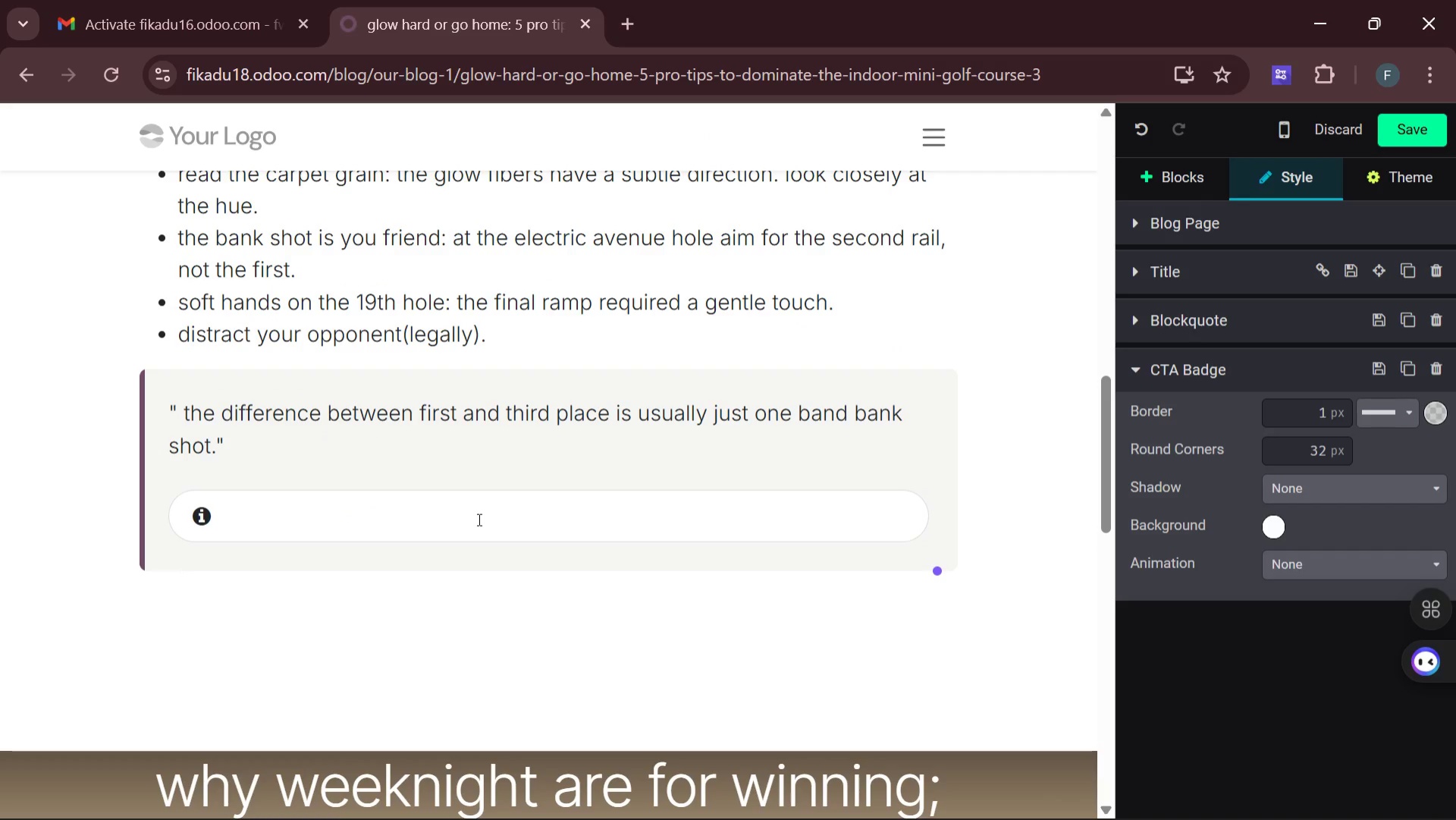 
key(Backspace)
 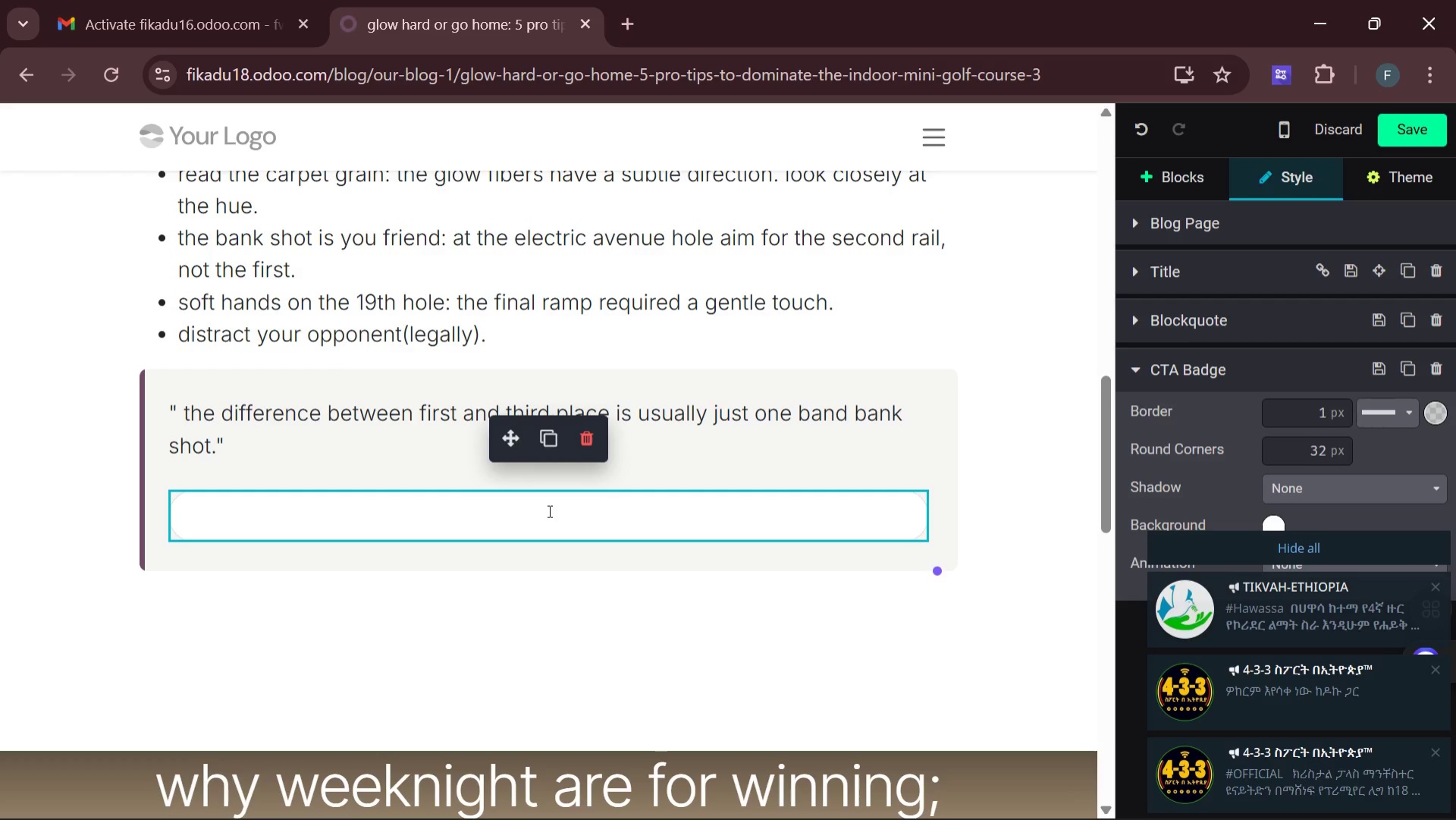 
wait(10.03)
 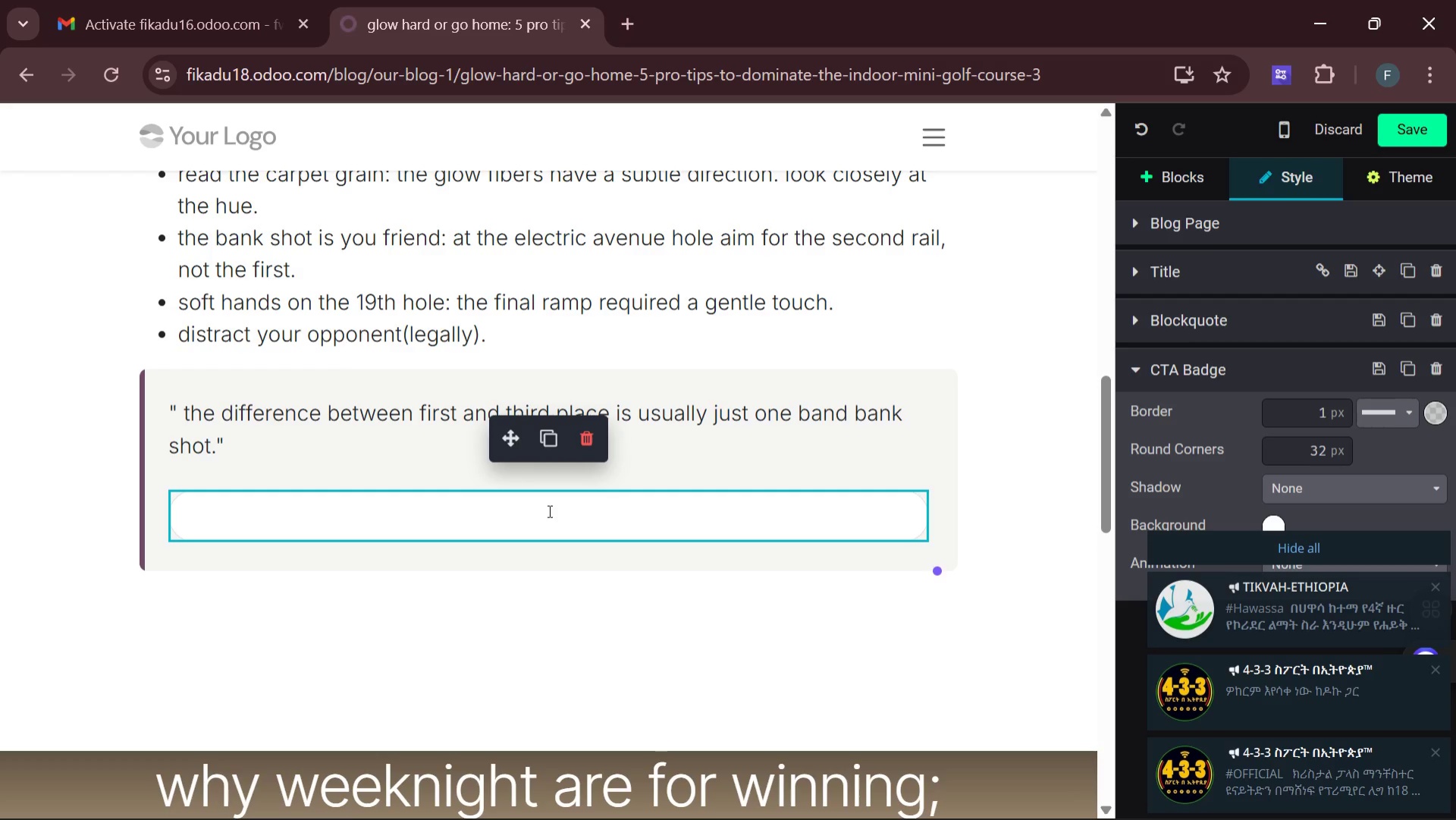 
type(Book)
 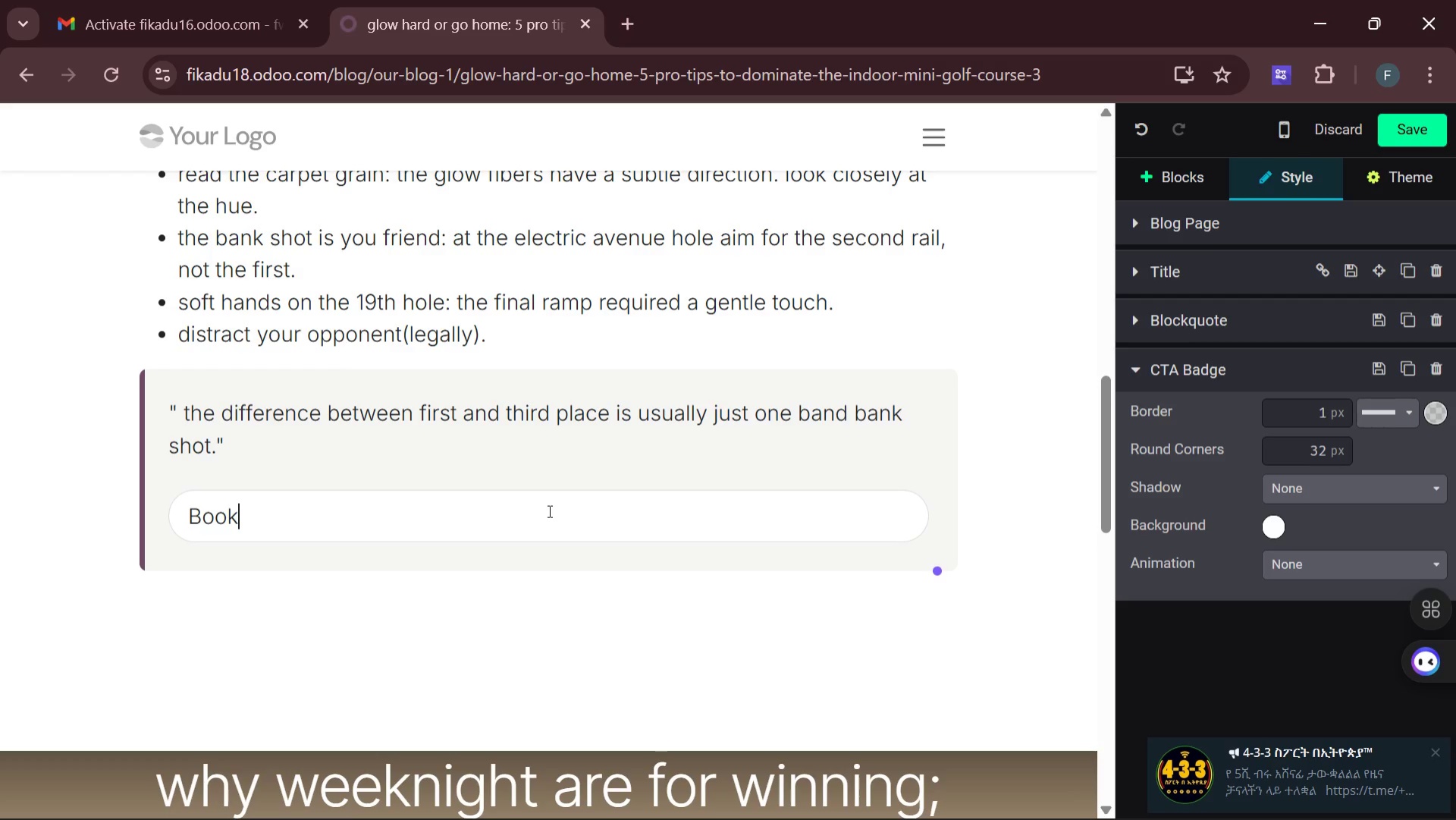 
key(Control+Z)
 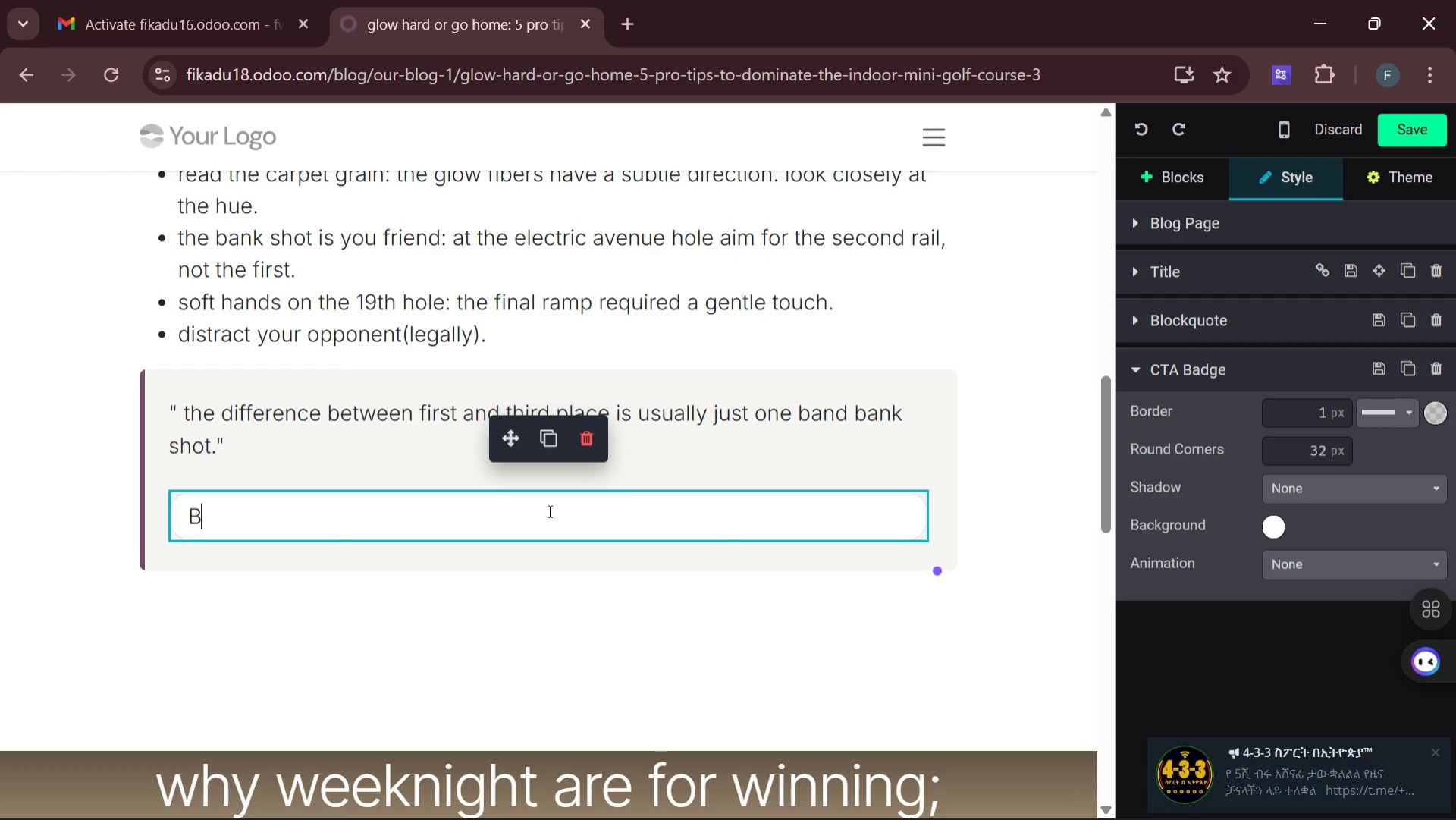 
key(Control+Z)
 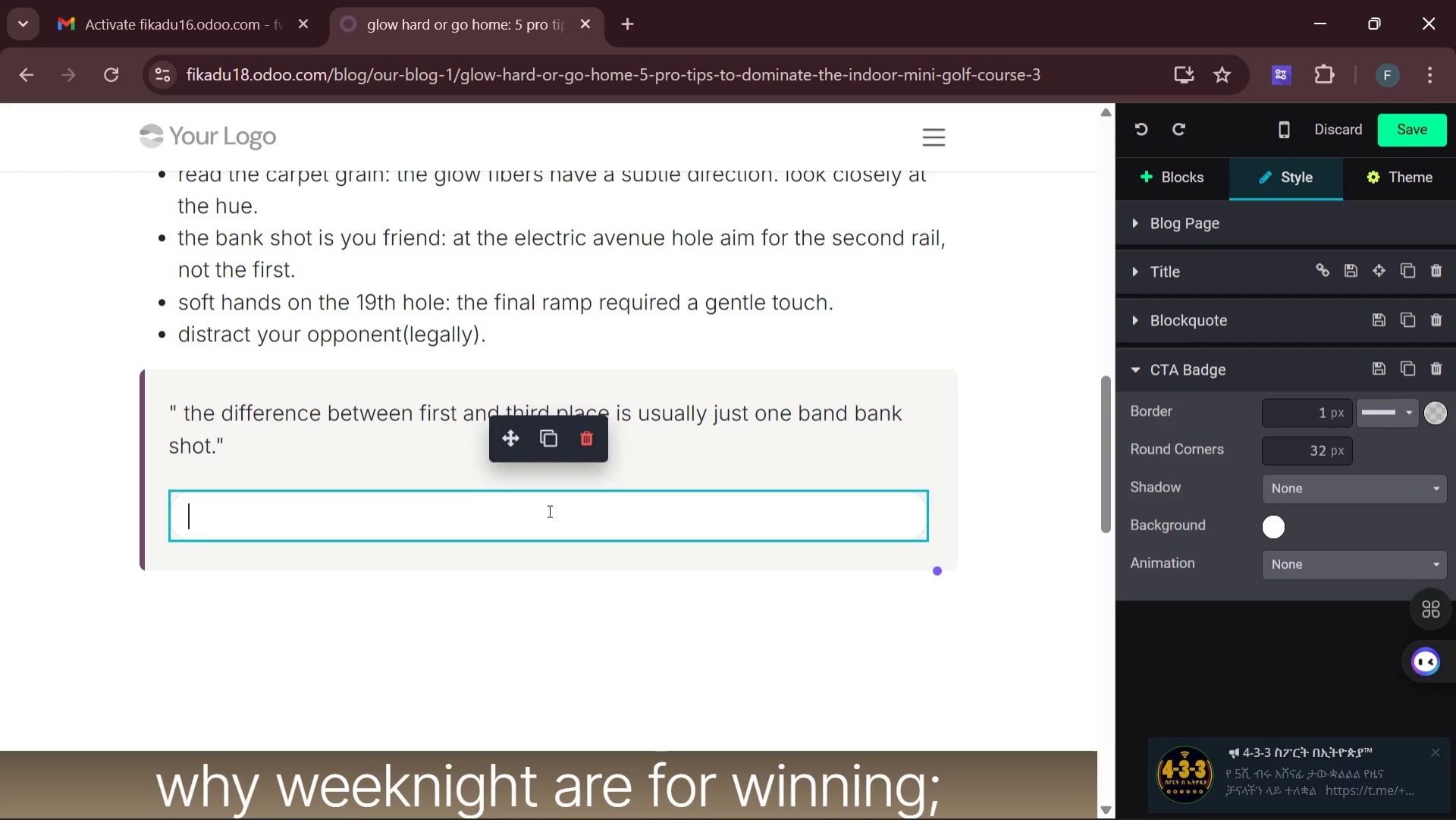 
key(Control+Z)
 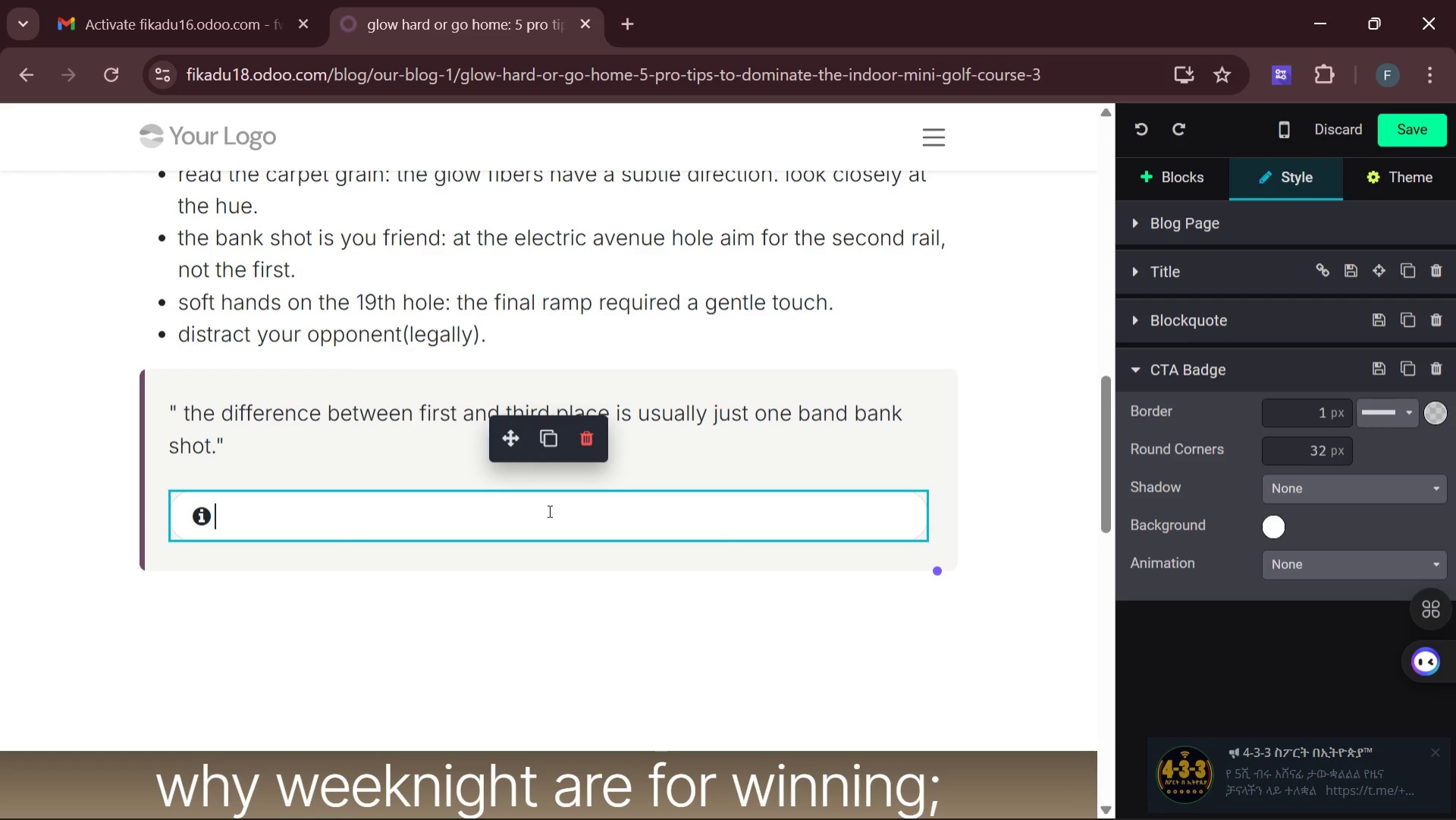 
key(Control+Z)
 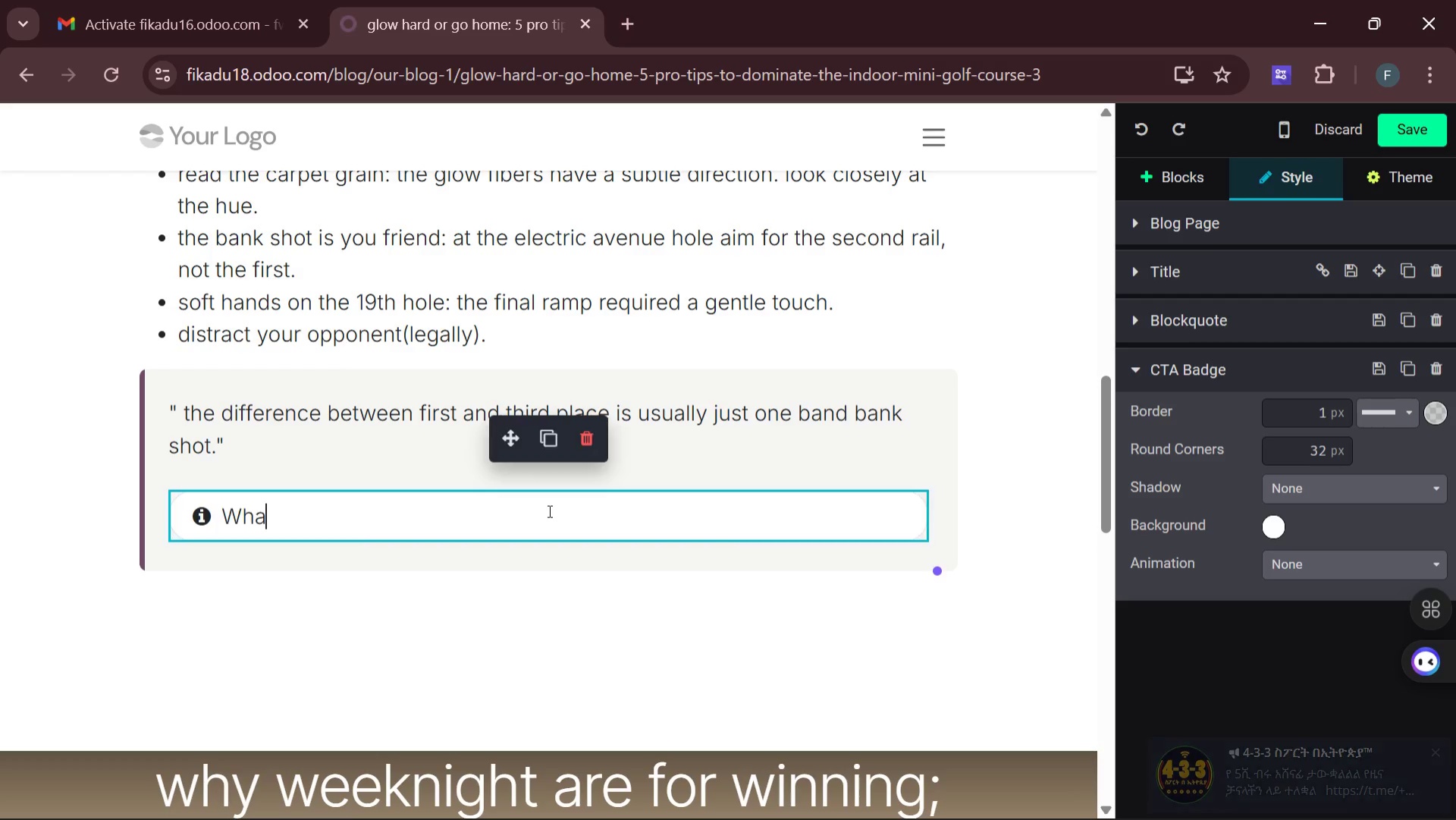 
key(Control+Z)
 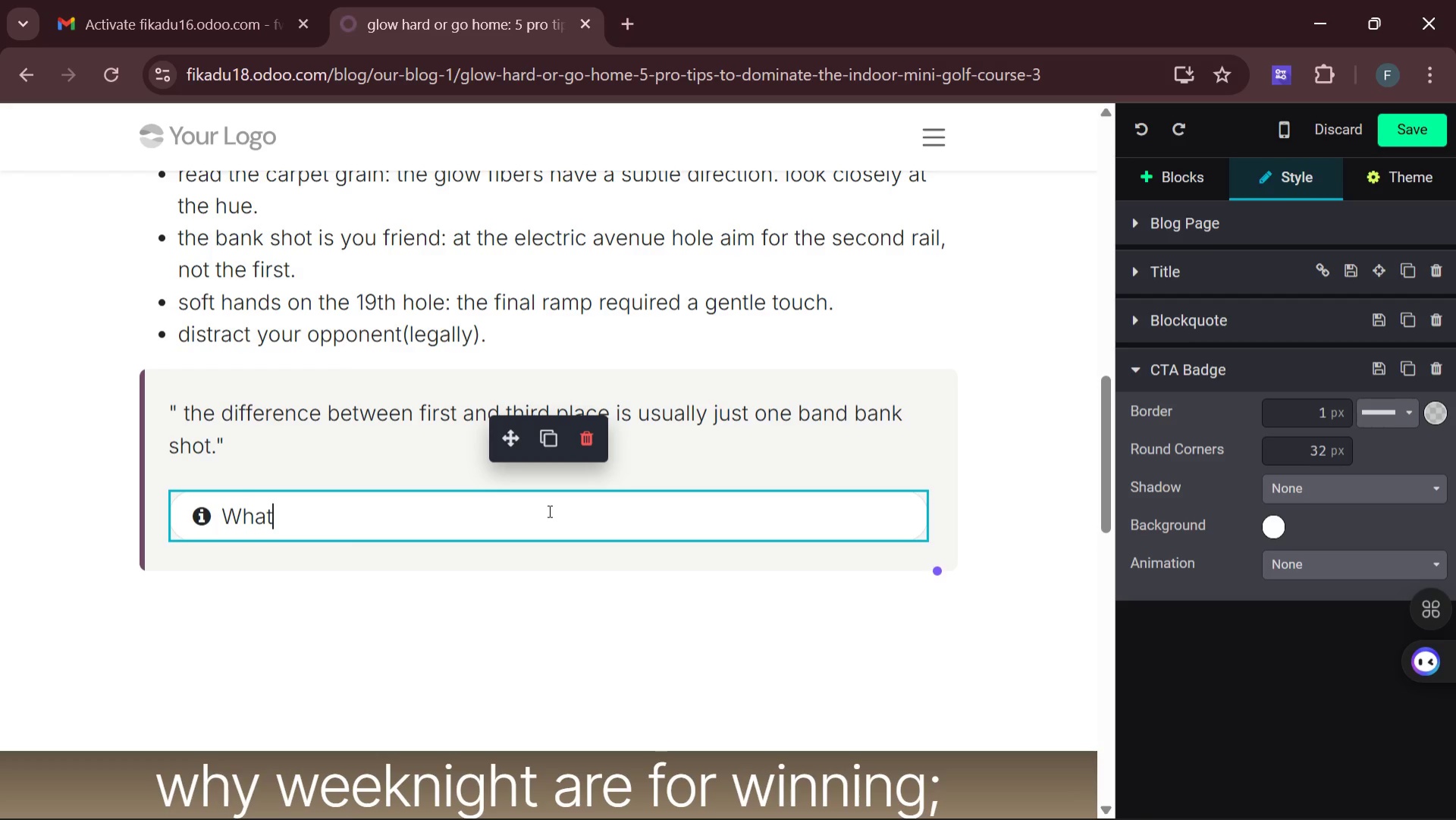 
key(Control+Z)
 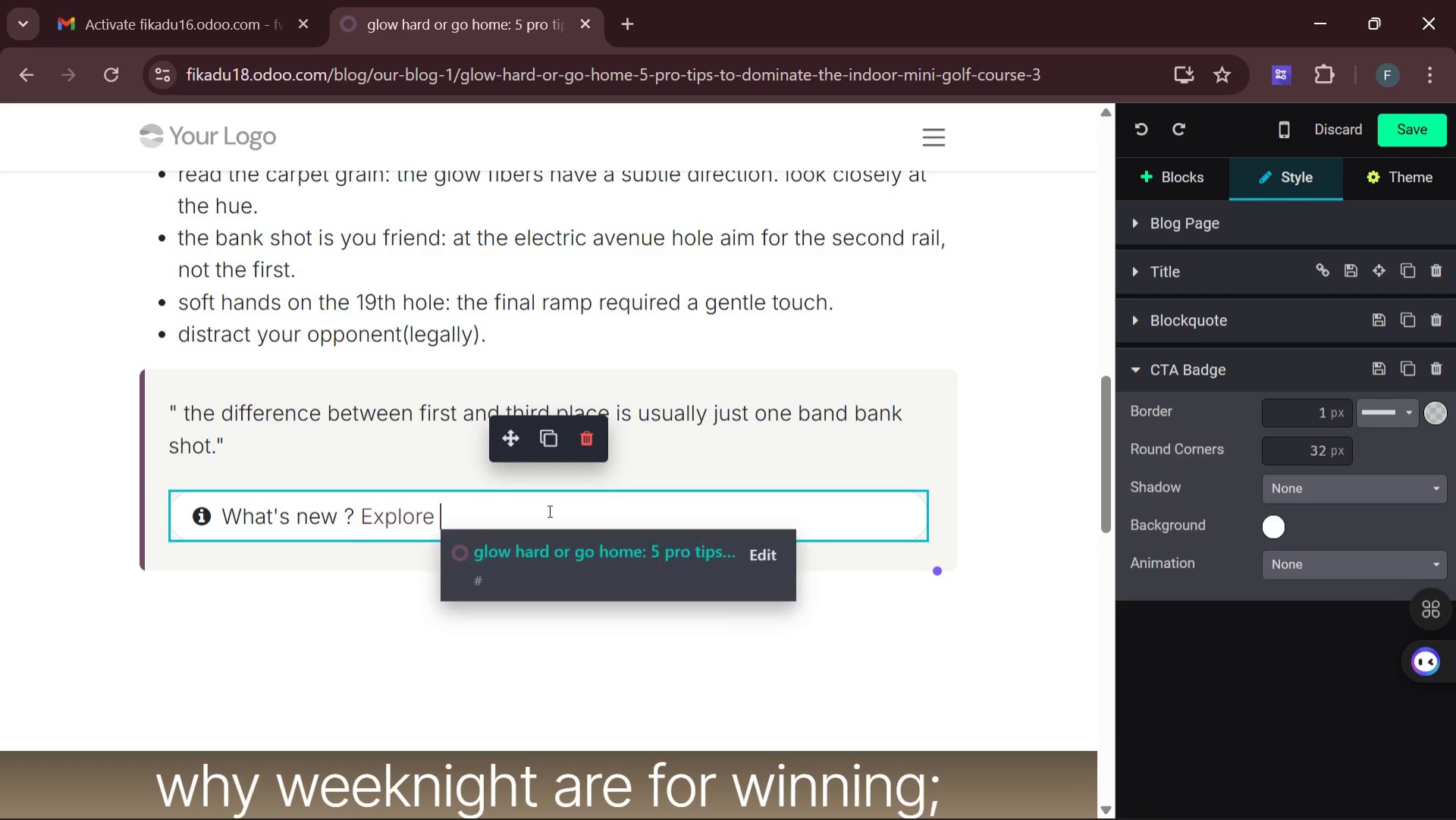 
key(Control+Z)
 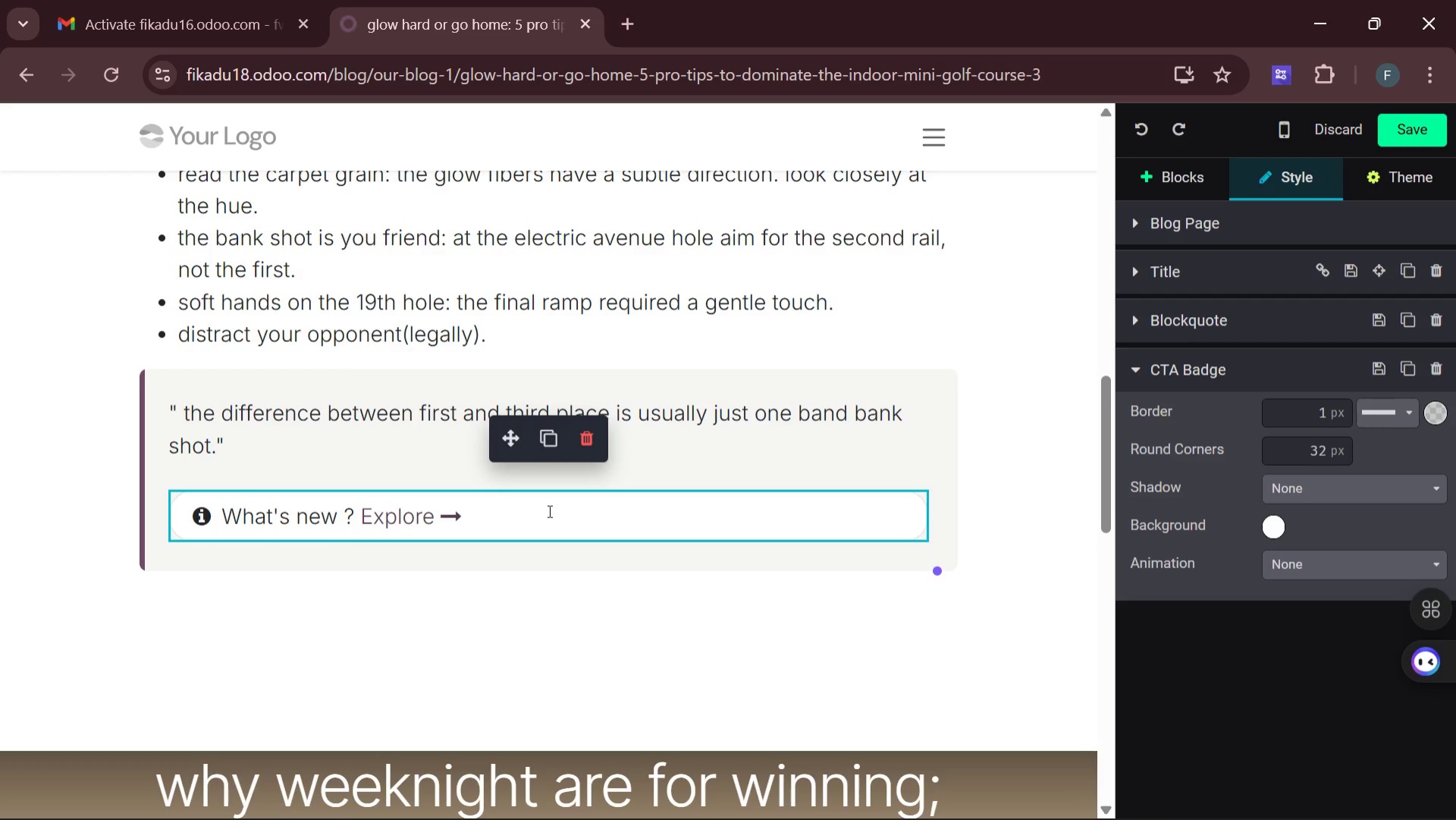 
key(Control+Z)
 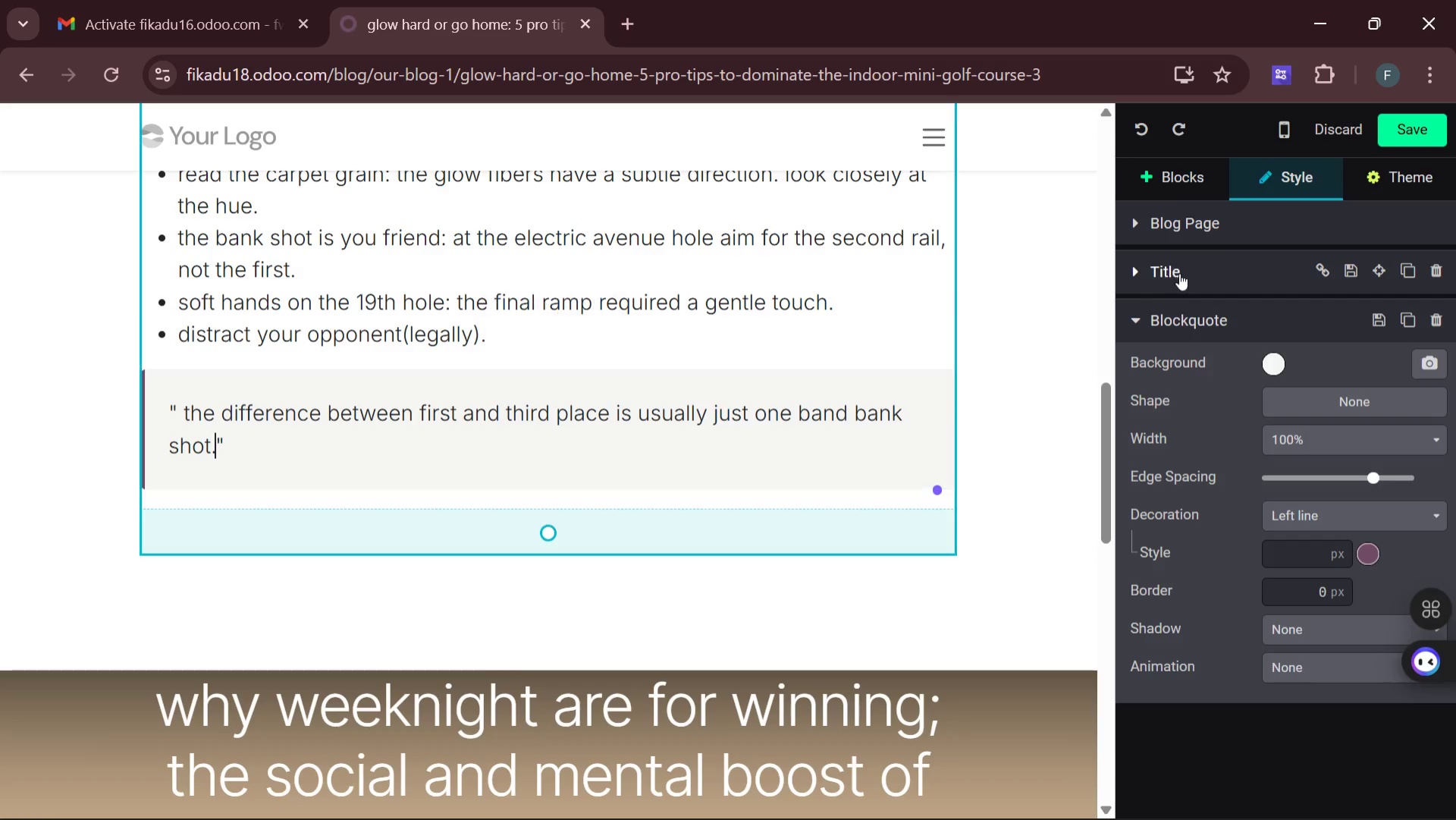 
left_click([1171, 173])
 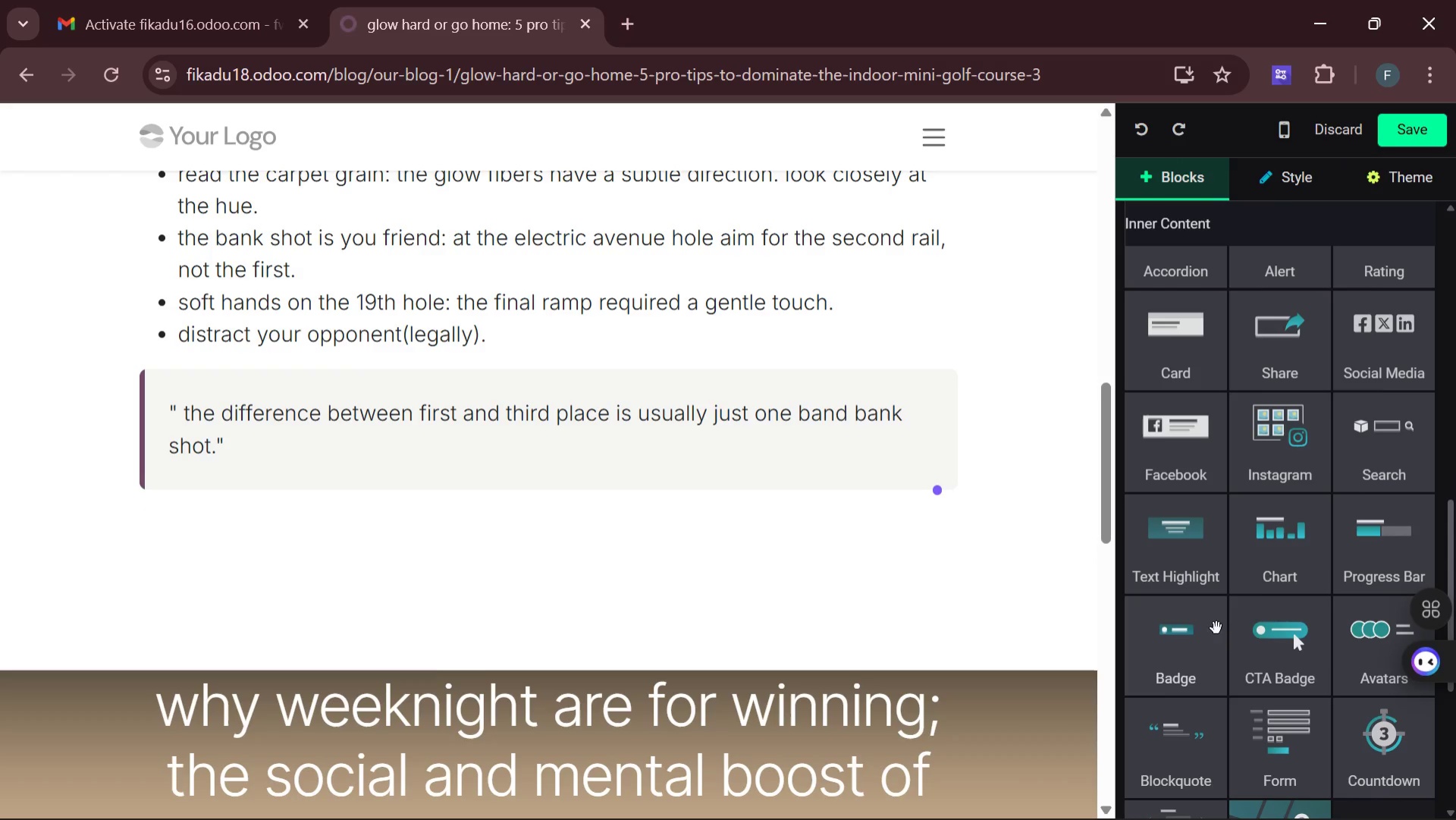 
wait(11.19)
 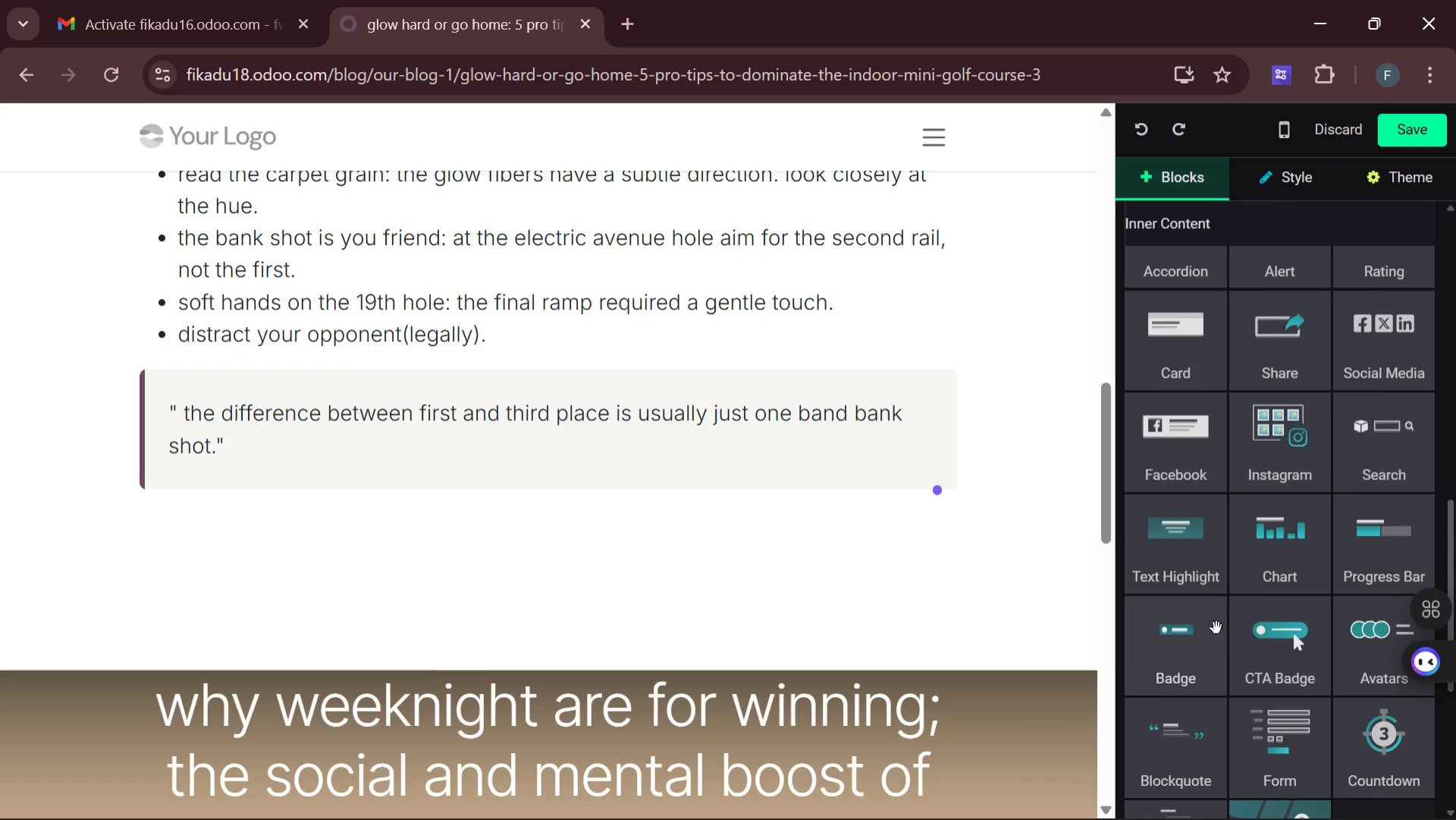 
left_click_drag(start_coordinate=[1276, 640], to_coordinate=[312, 604])
 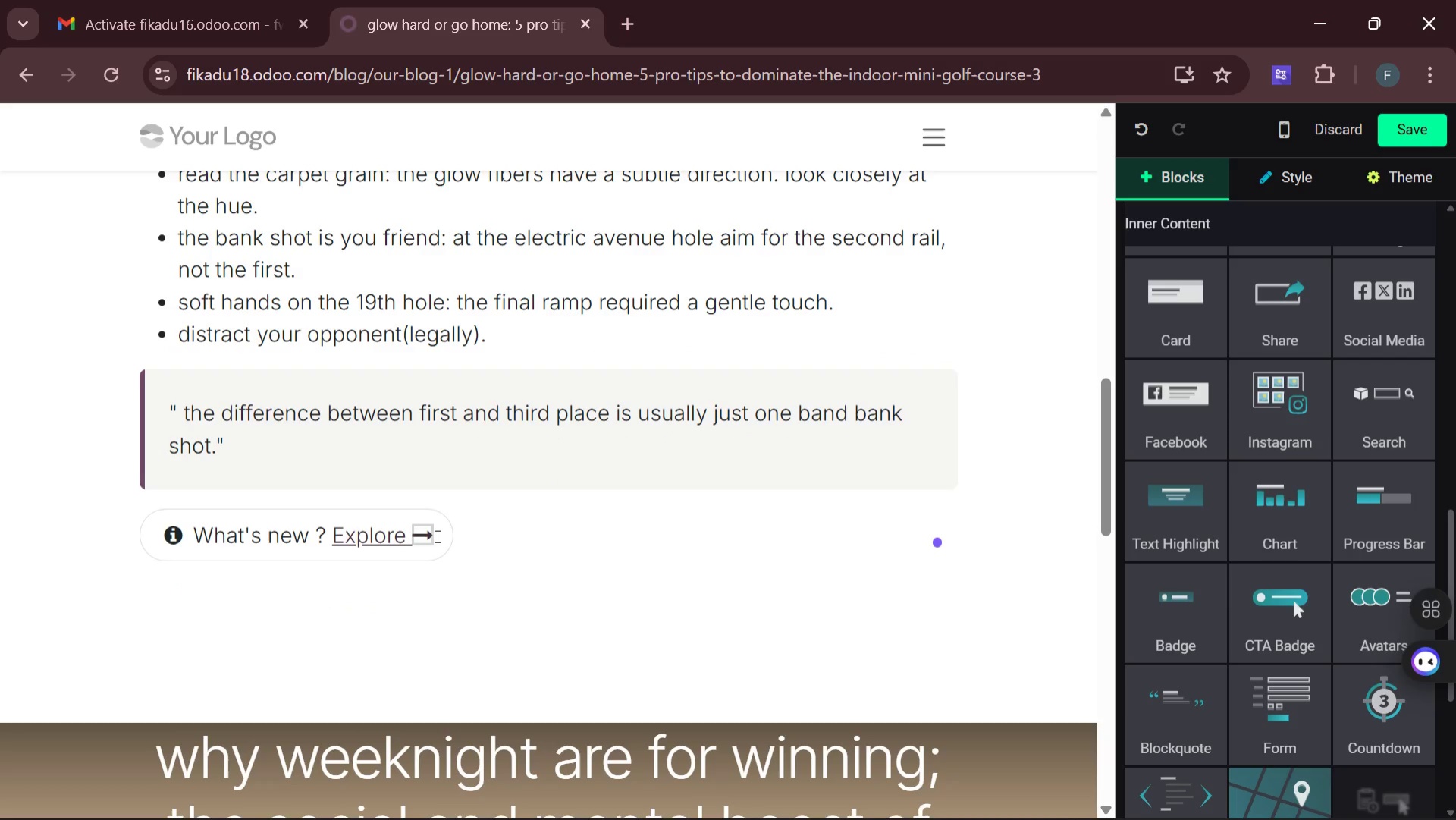 
left_click_drag(start_coordinate=[436, 535], to_coordinate=[422, 535])
 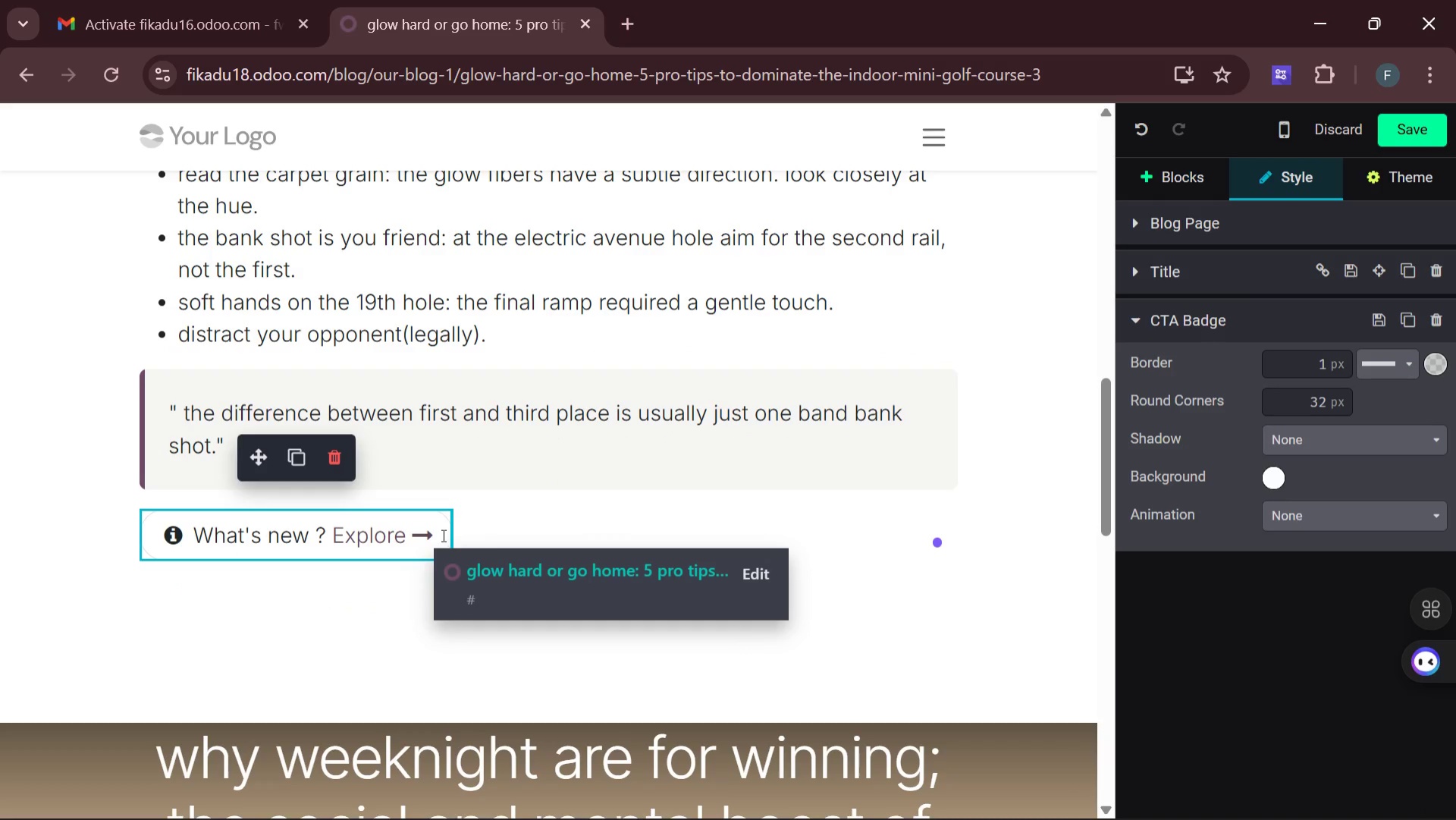 
left_click([432, 532])
 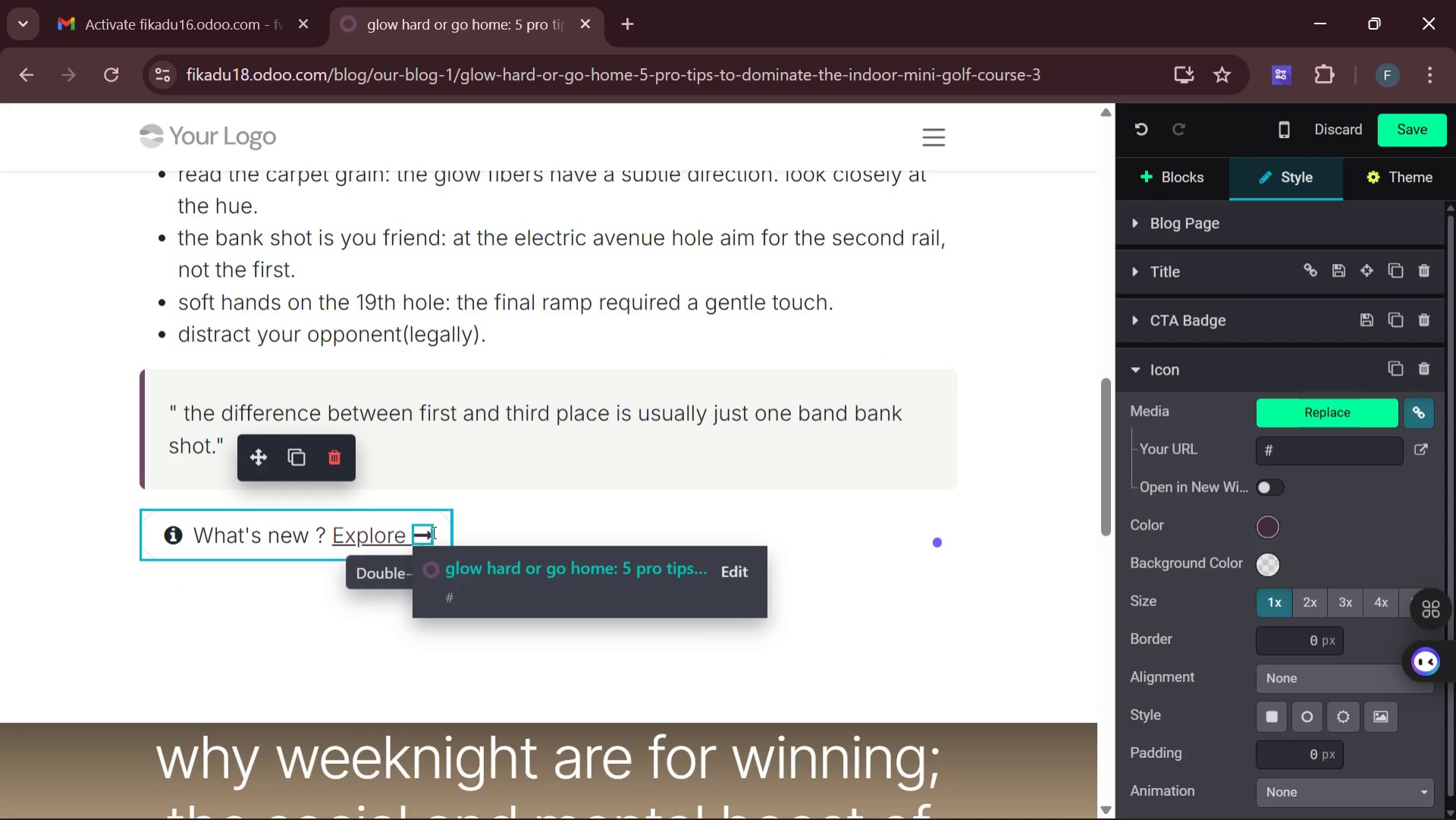 
hold_key(key=Backspace, duration=0.88)
 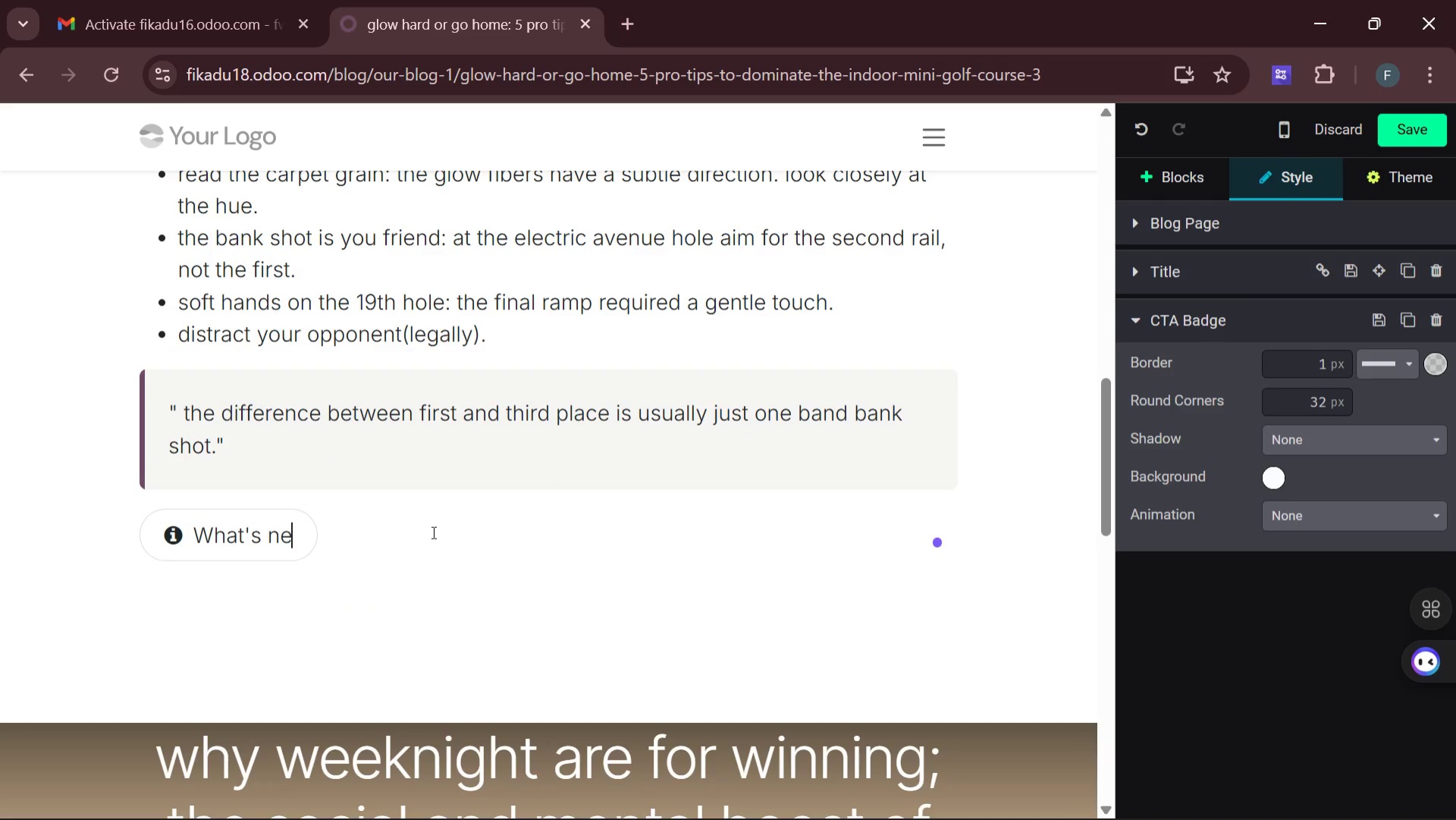 
key(Backspace)
 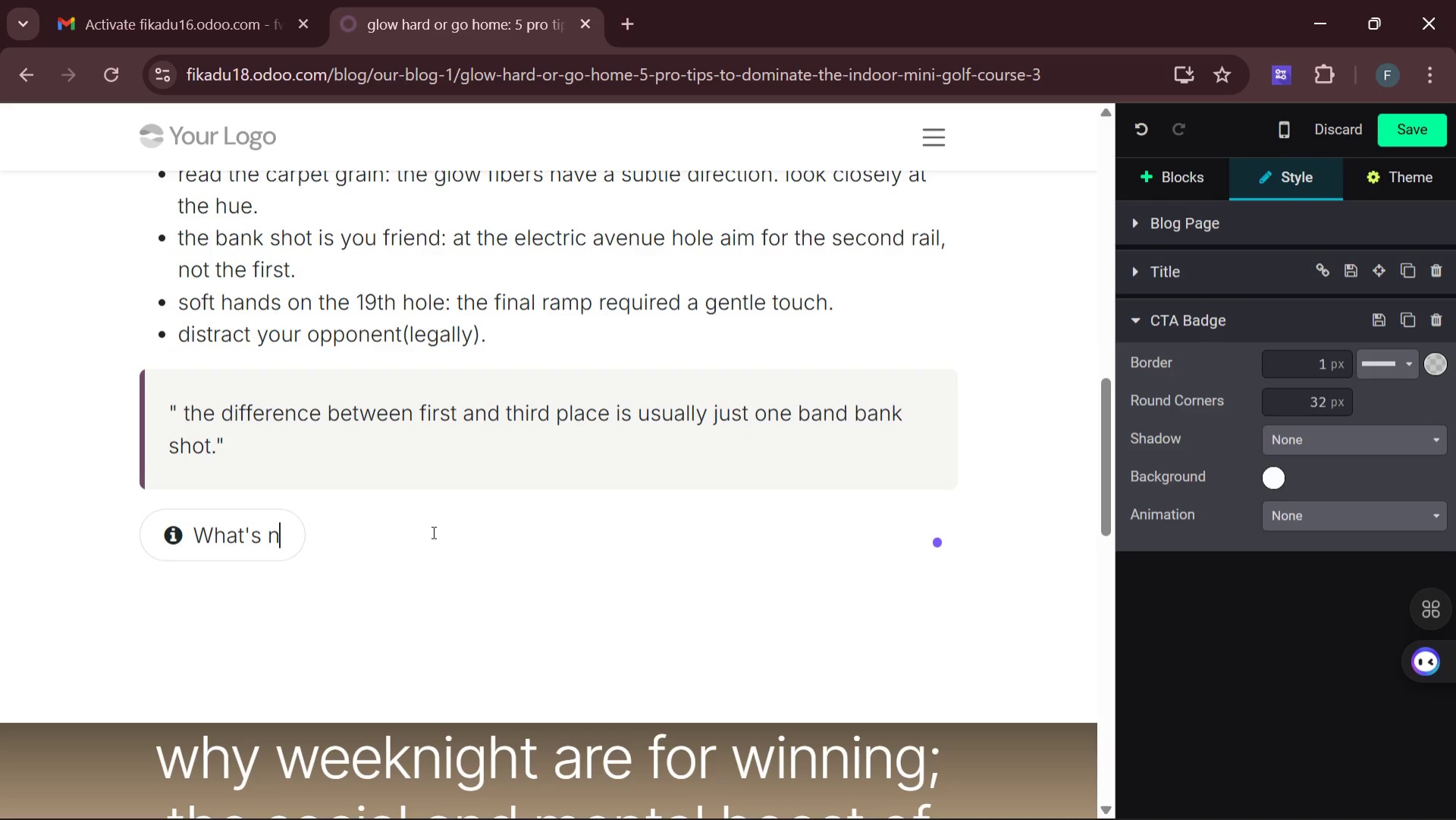 
key(Backspace)
 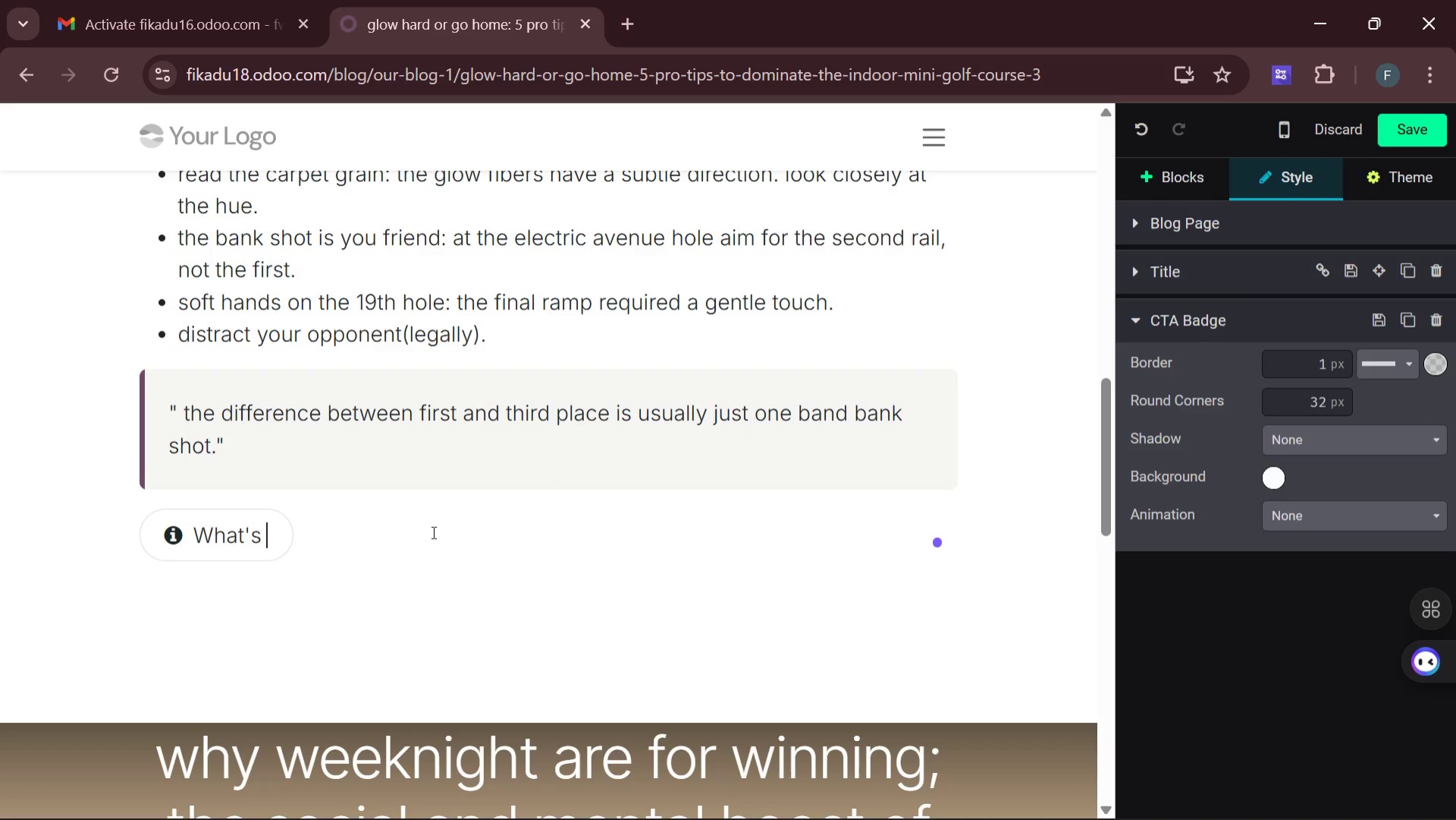 
key(Backspace)
 